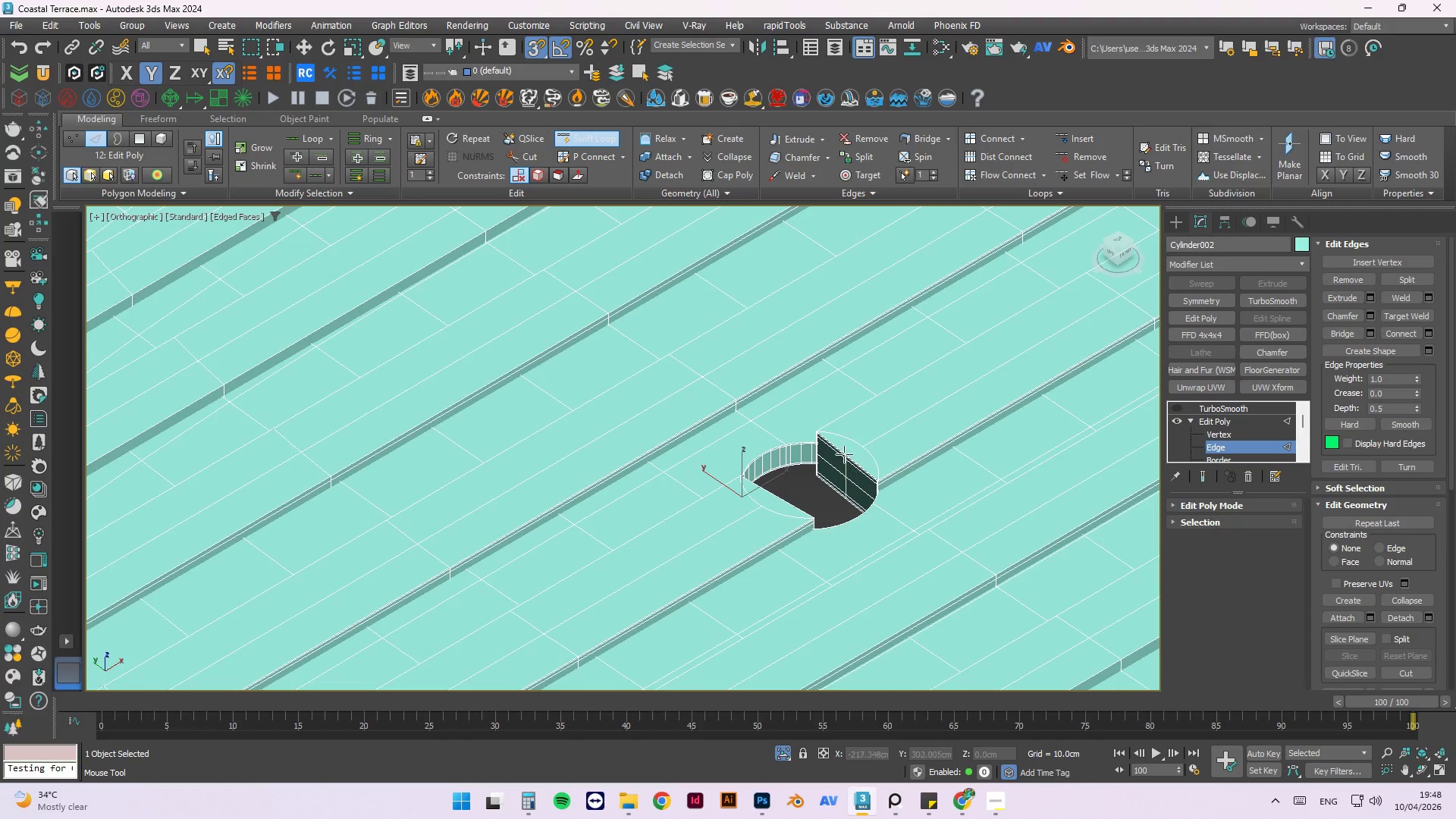 
hold_key(key=AltLeft, duration=0.42)
 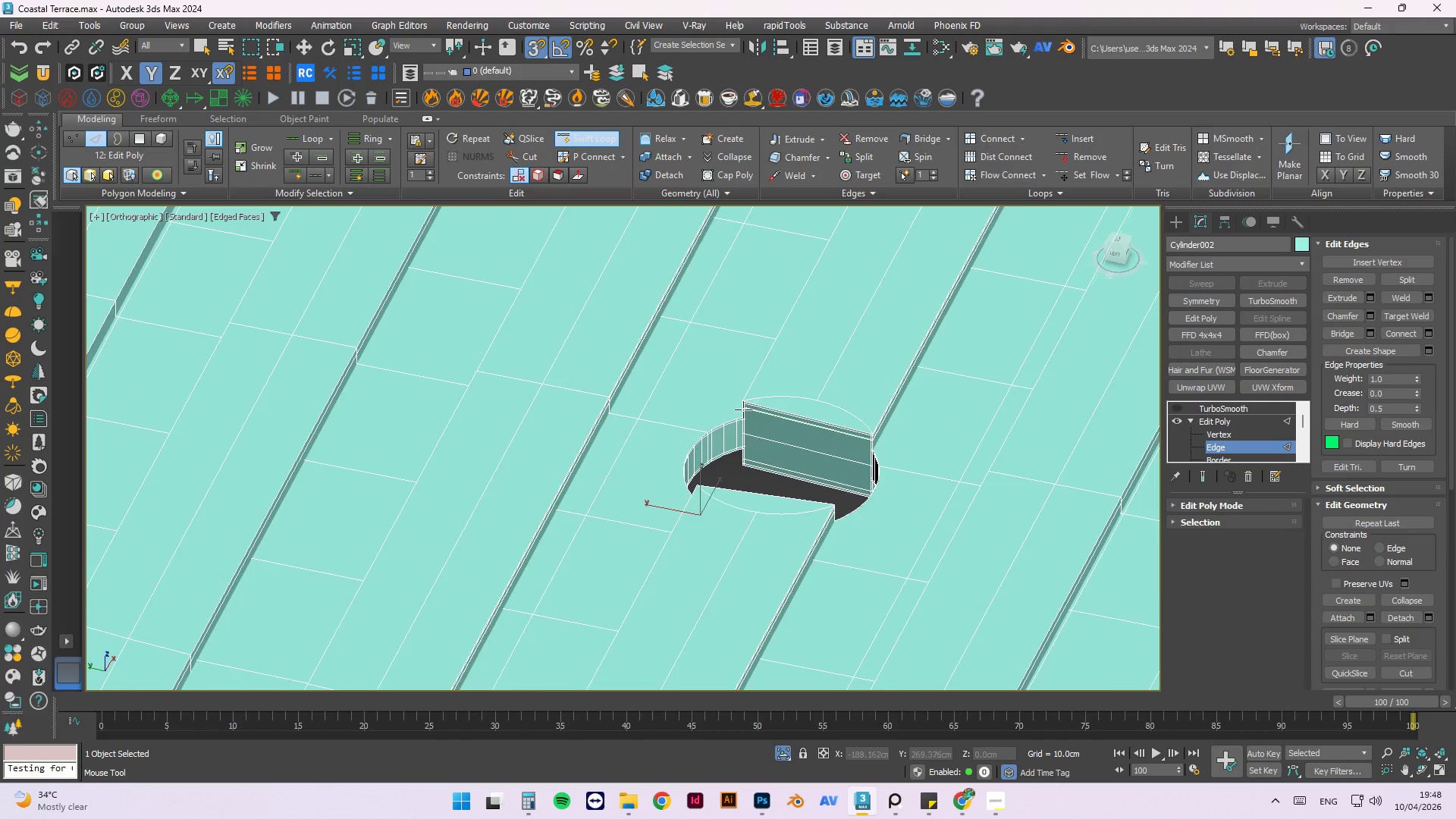 
scroll: coordinate [742, 402], scroll_direction: up, amount: 5.0
 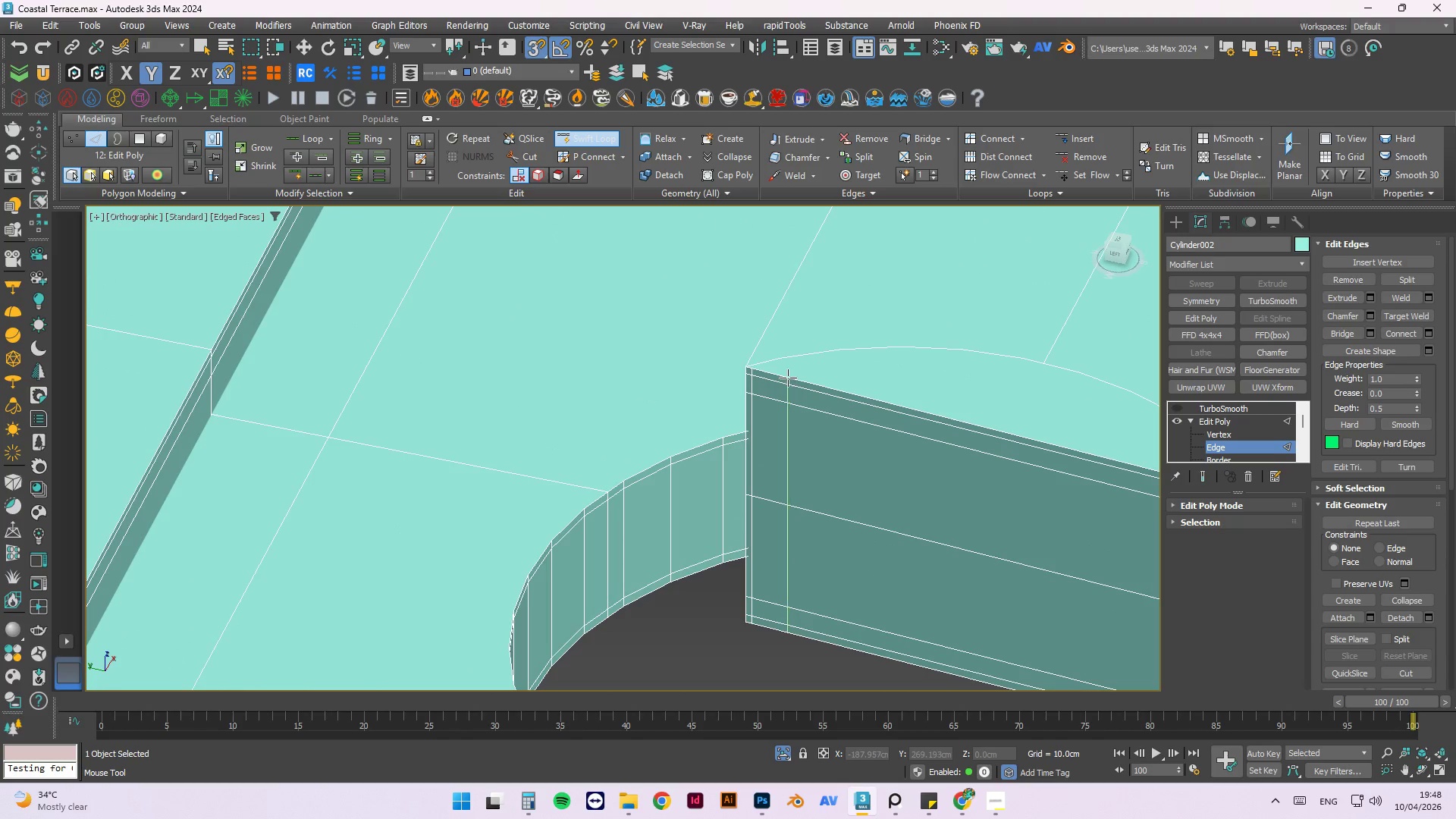 
left_click([782, 375])
 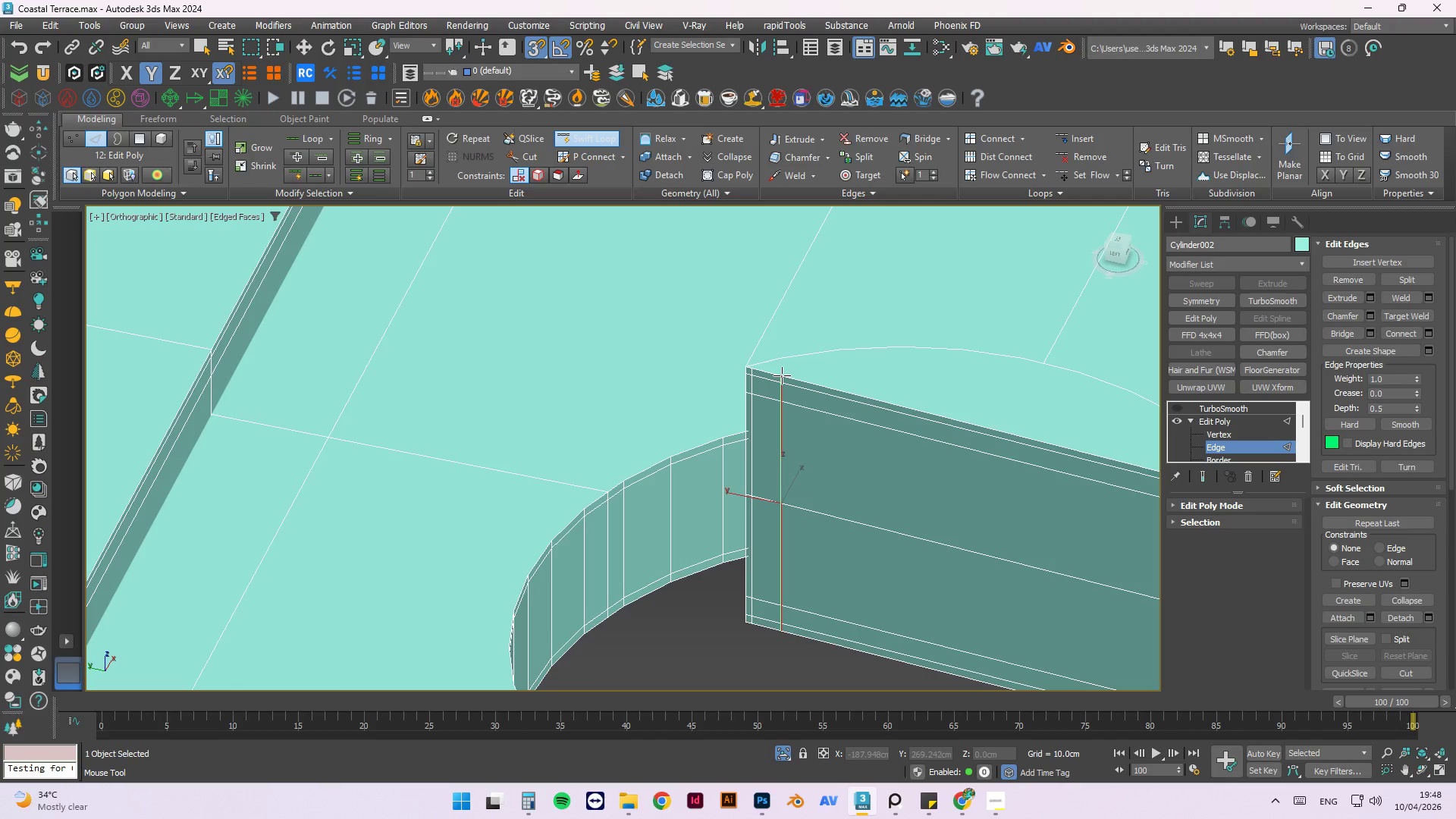 
scroll: coordinate [782, 375], scroll_direction: down, amount: 1.0
 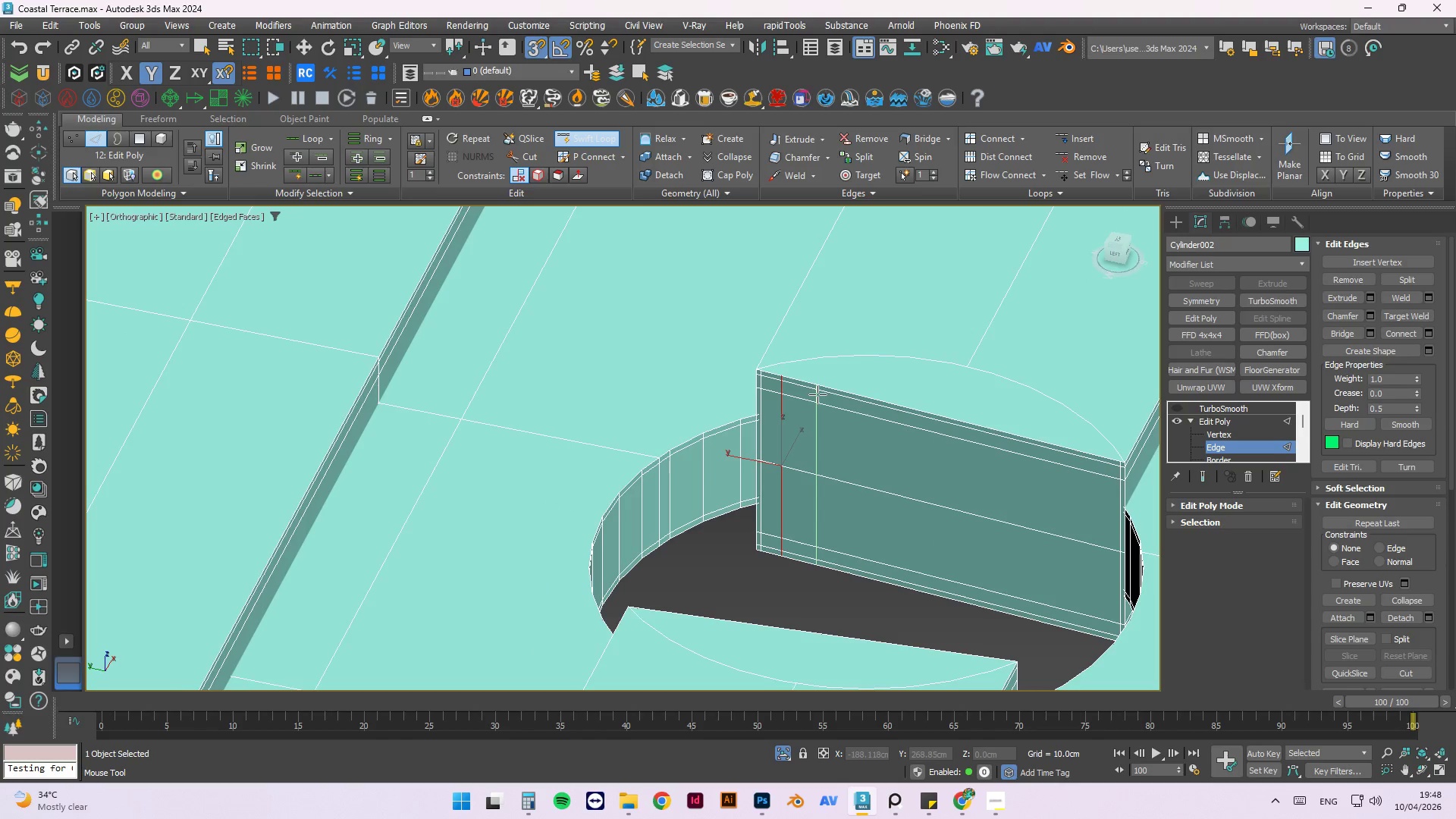 
left_click([821, 393])
 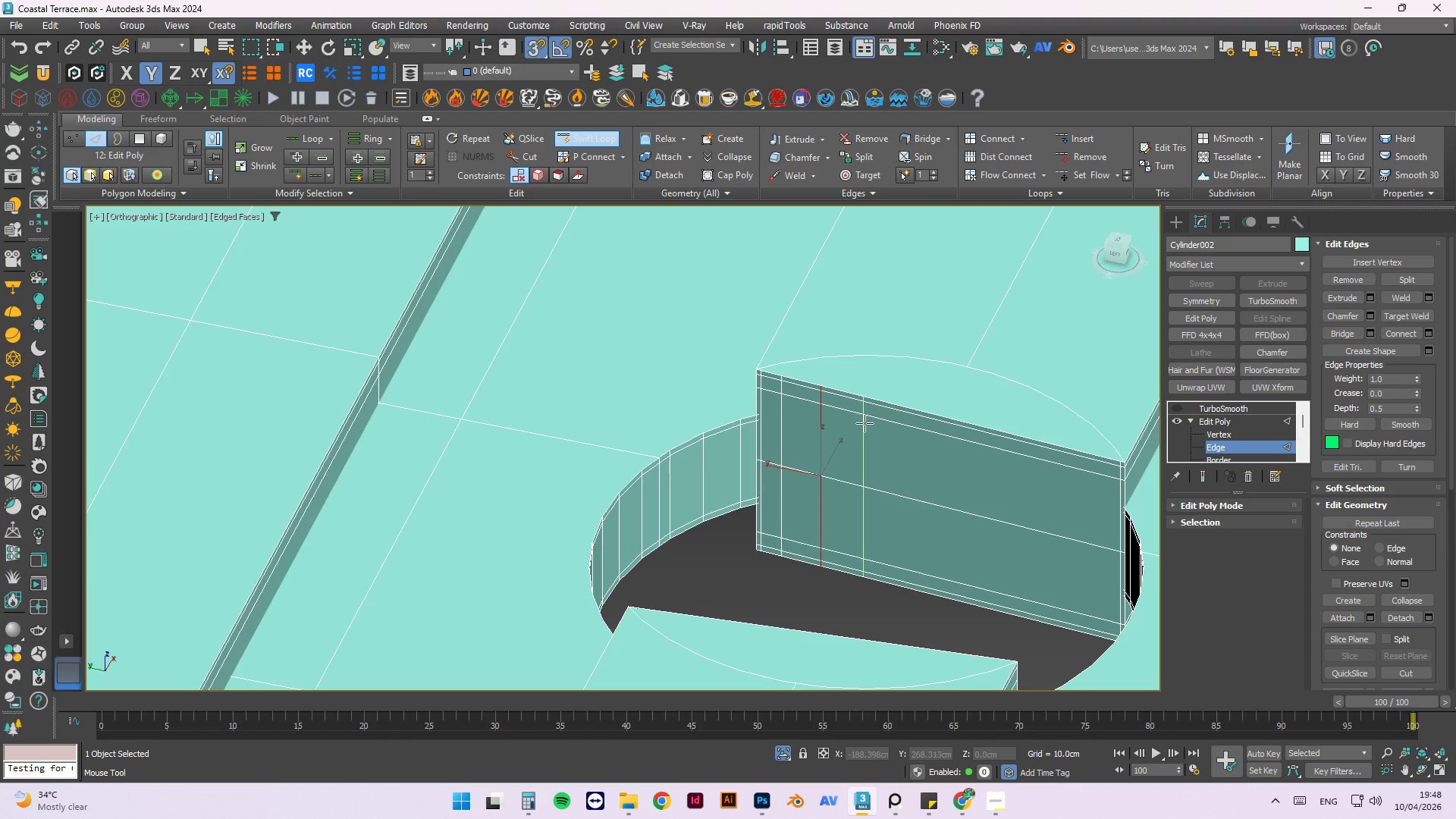 
left_click([860, 423])
 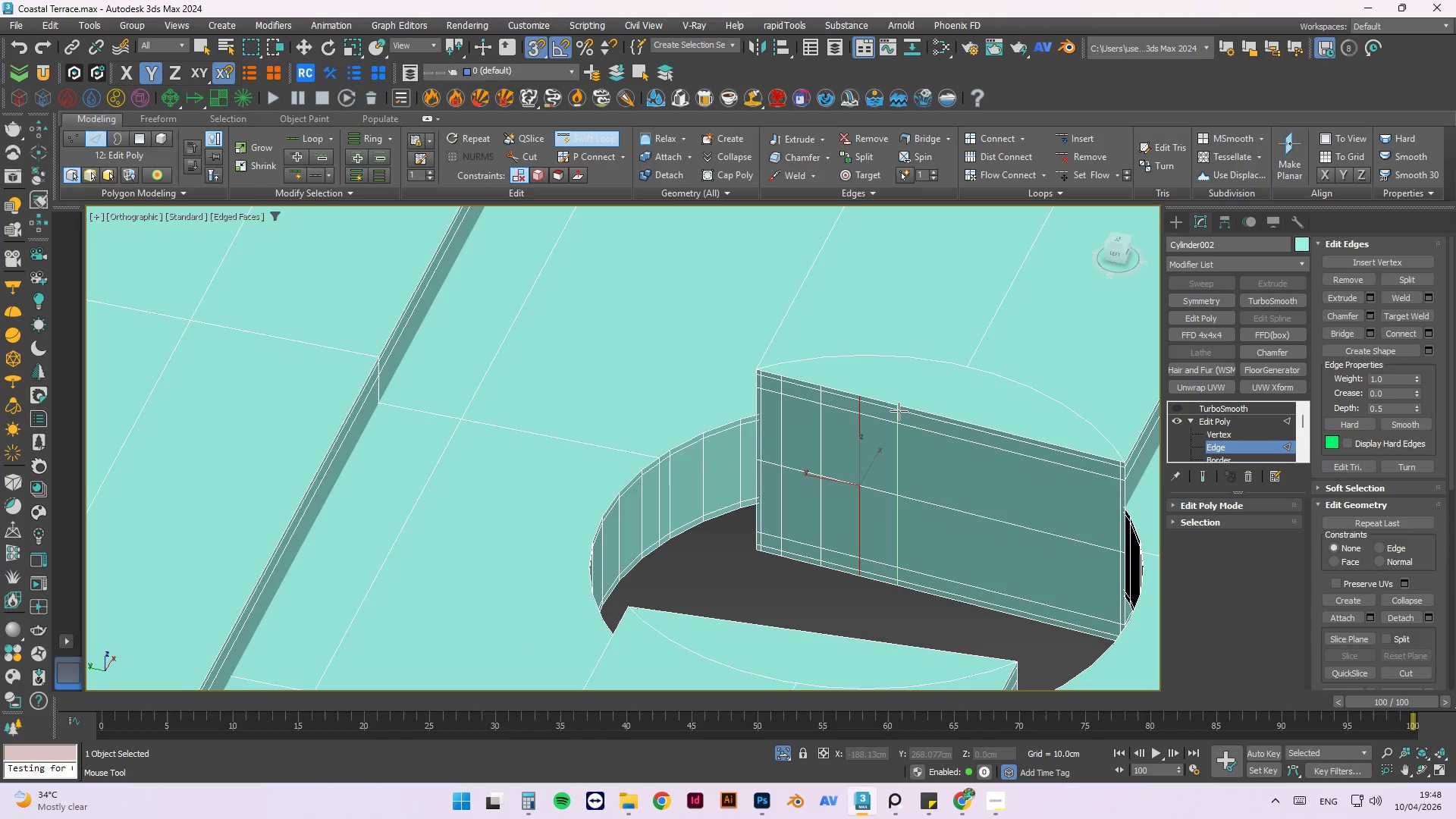 
left_click([894, 410])
 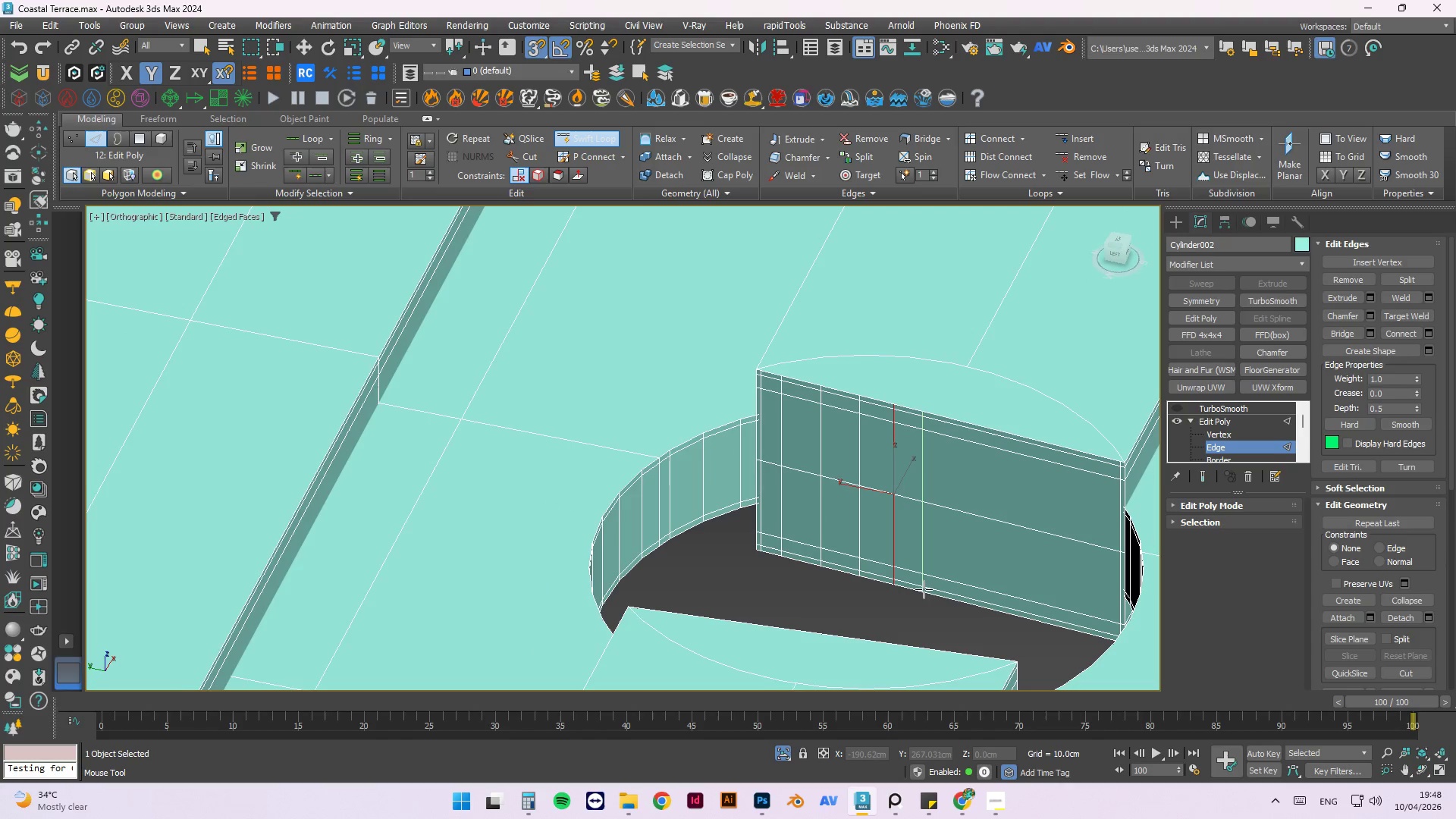 
left_click([924, 583])
 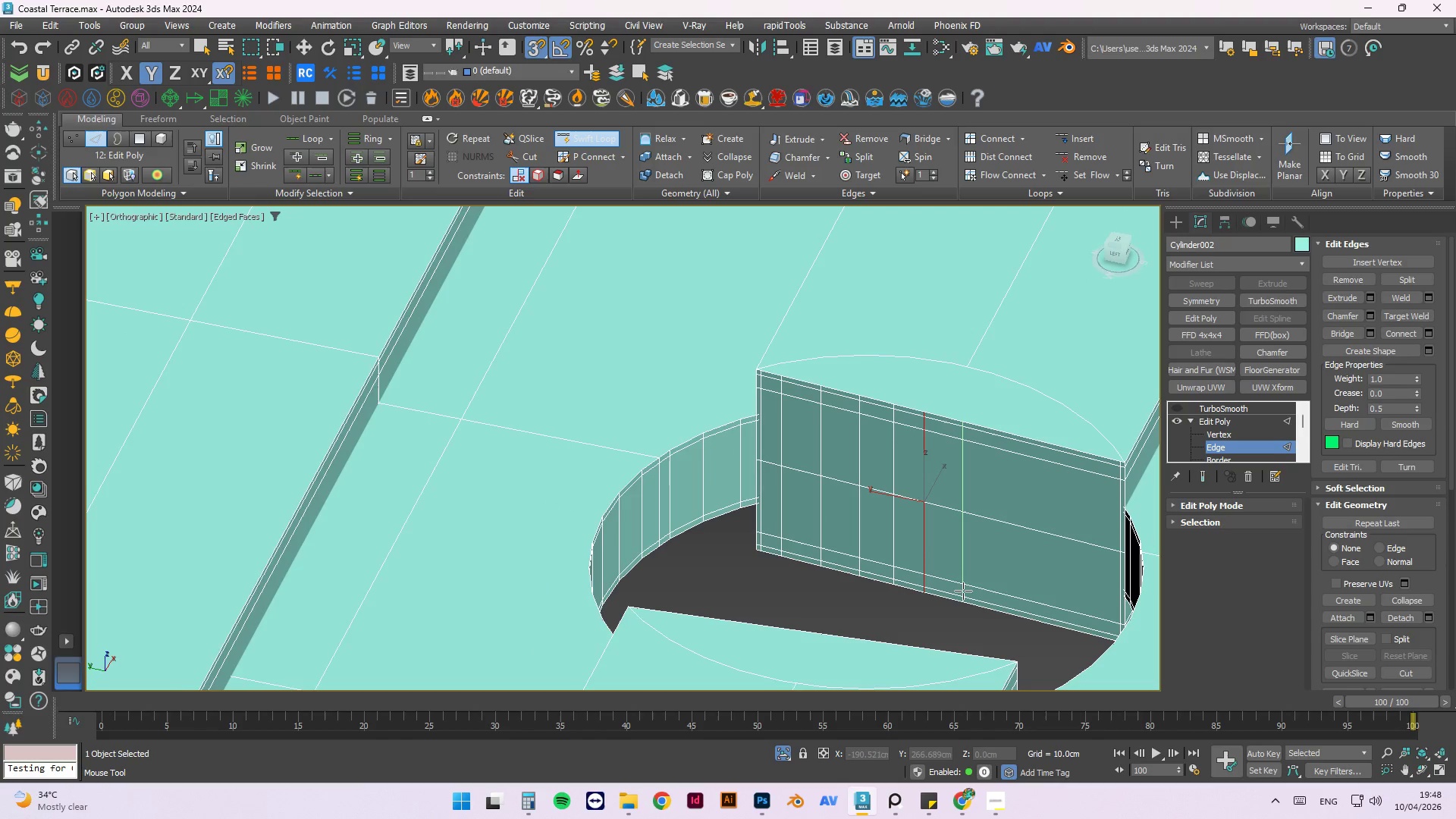 
left_click([963, 590])
 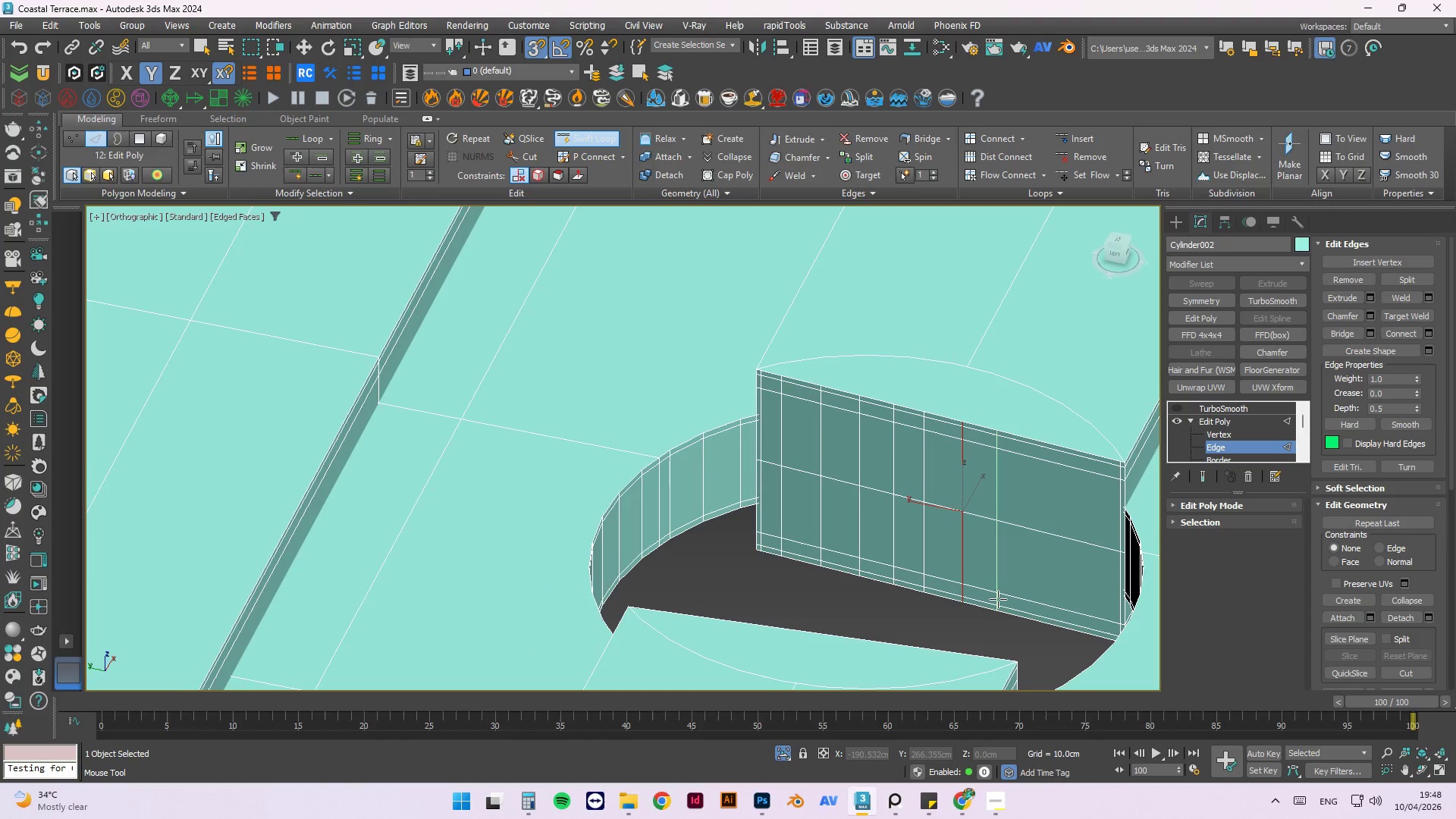 
left_click([998, 599])
 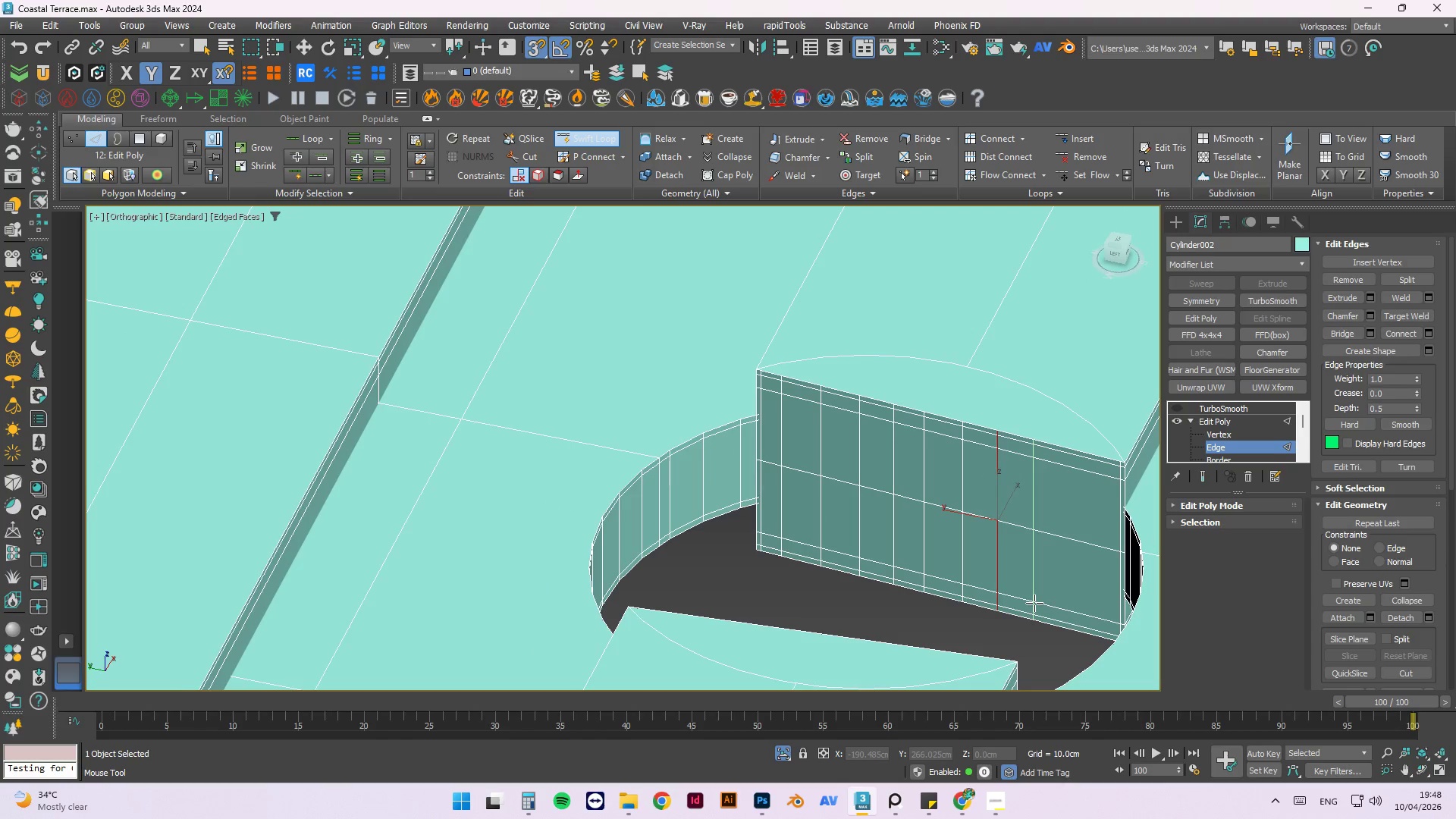 
left_click([1036, 603])
 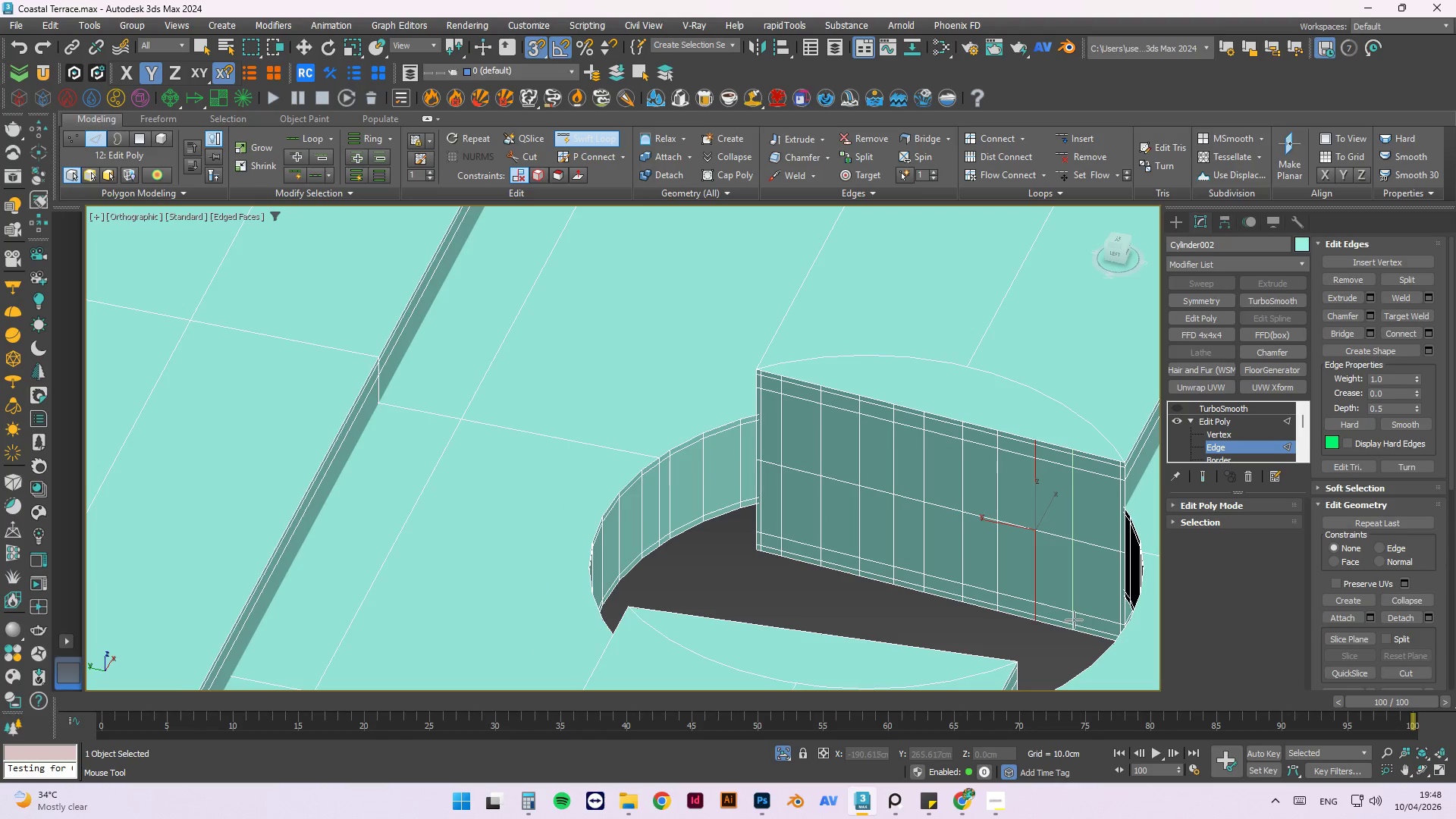 
left_click([1074, 619])
 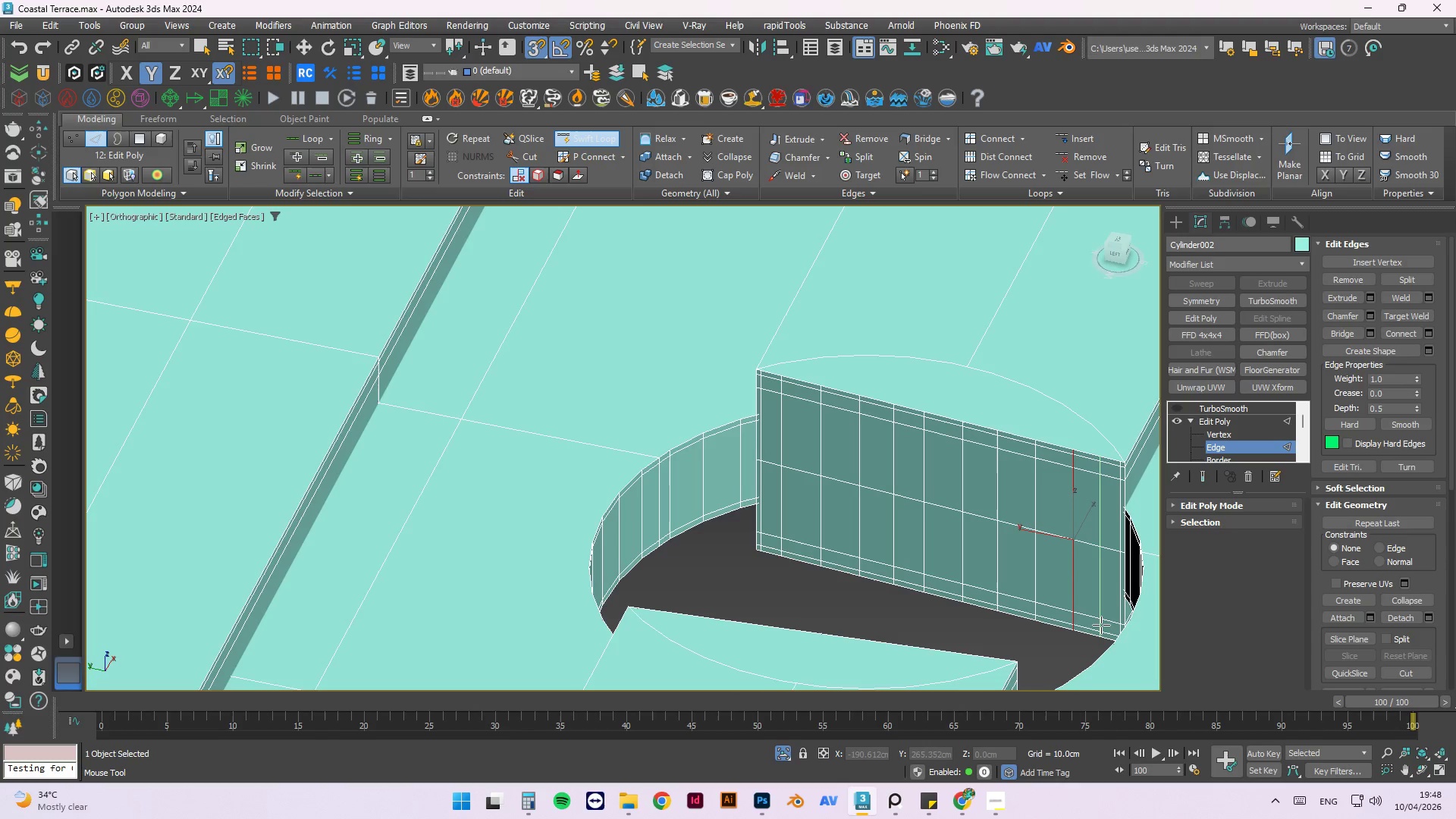 
left_click([1101, 625])
 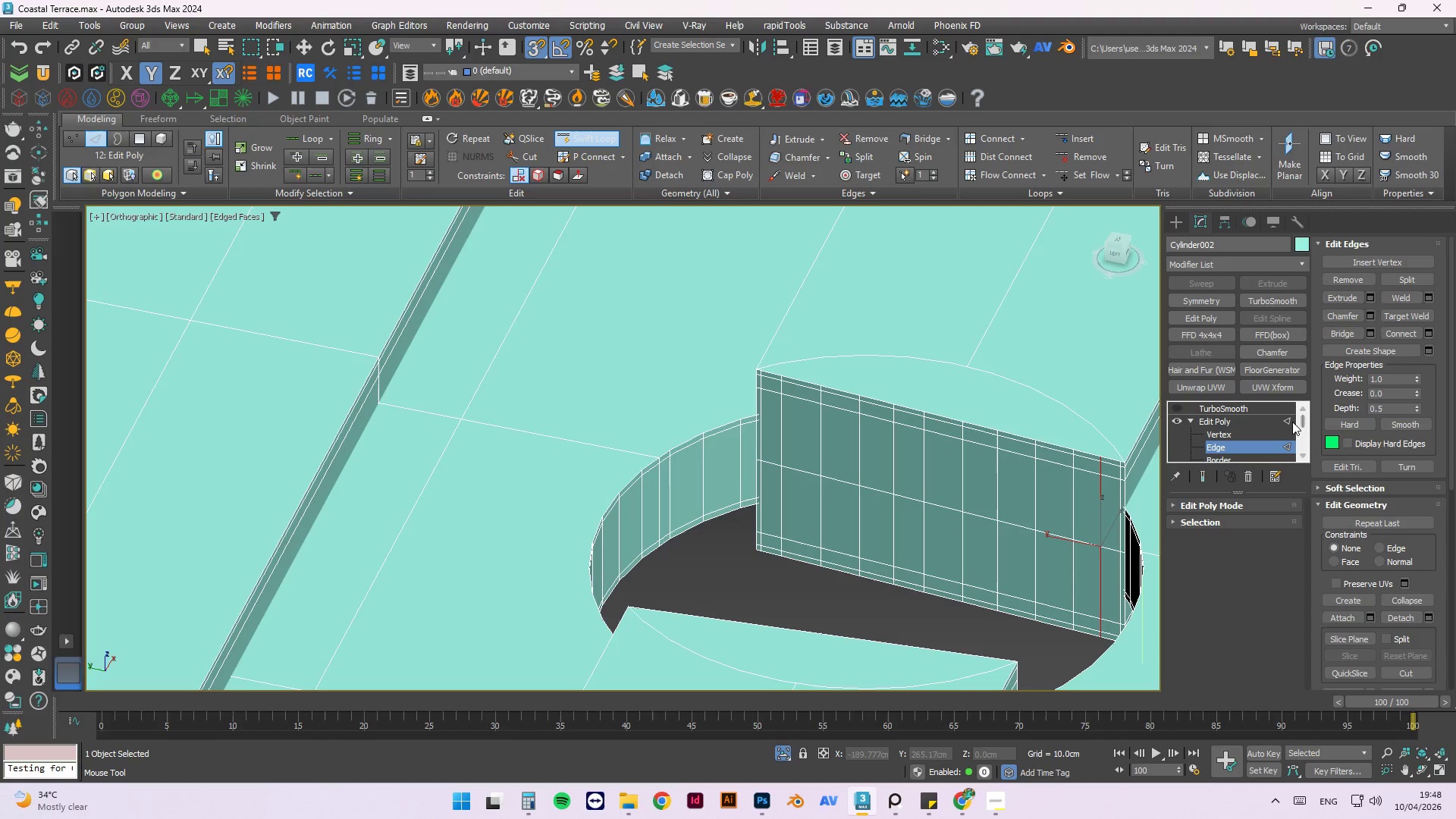 
left_click([1287, 418])
 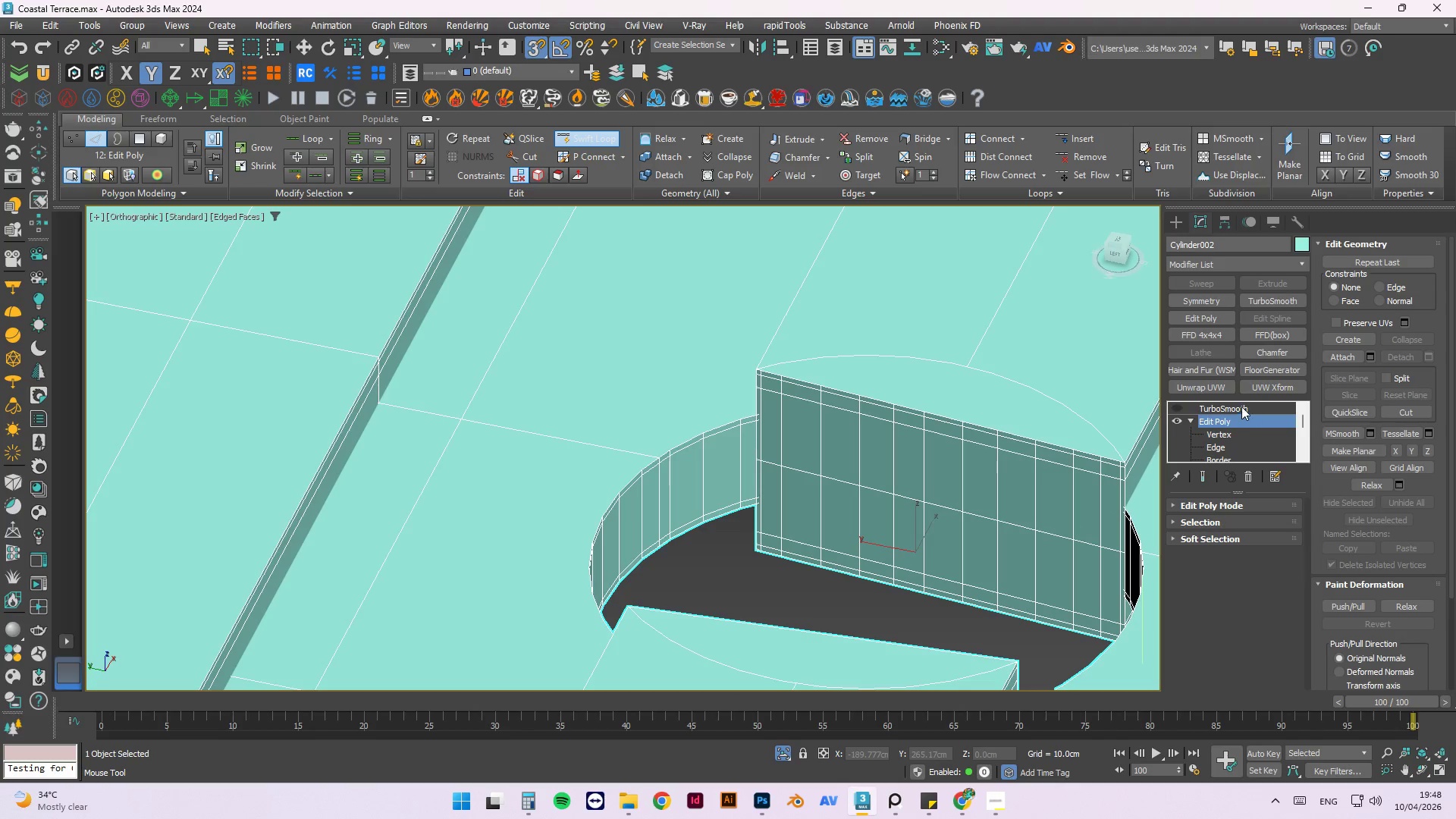 
left_click([1241, 406])
 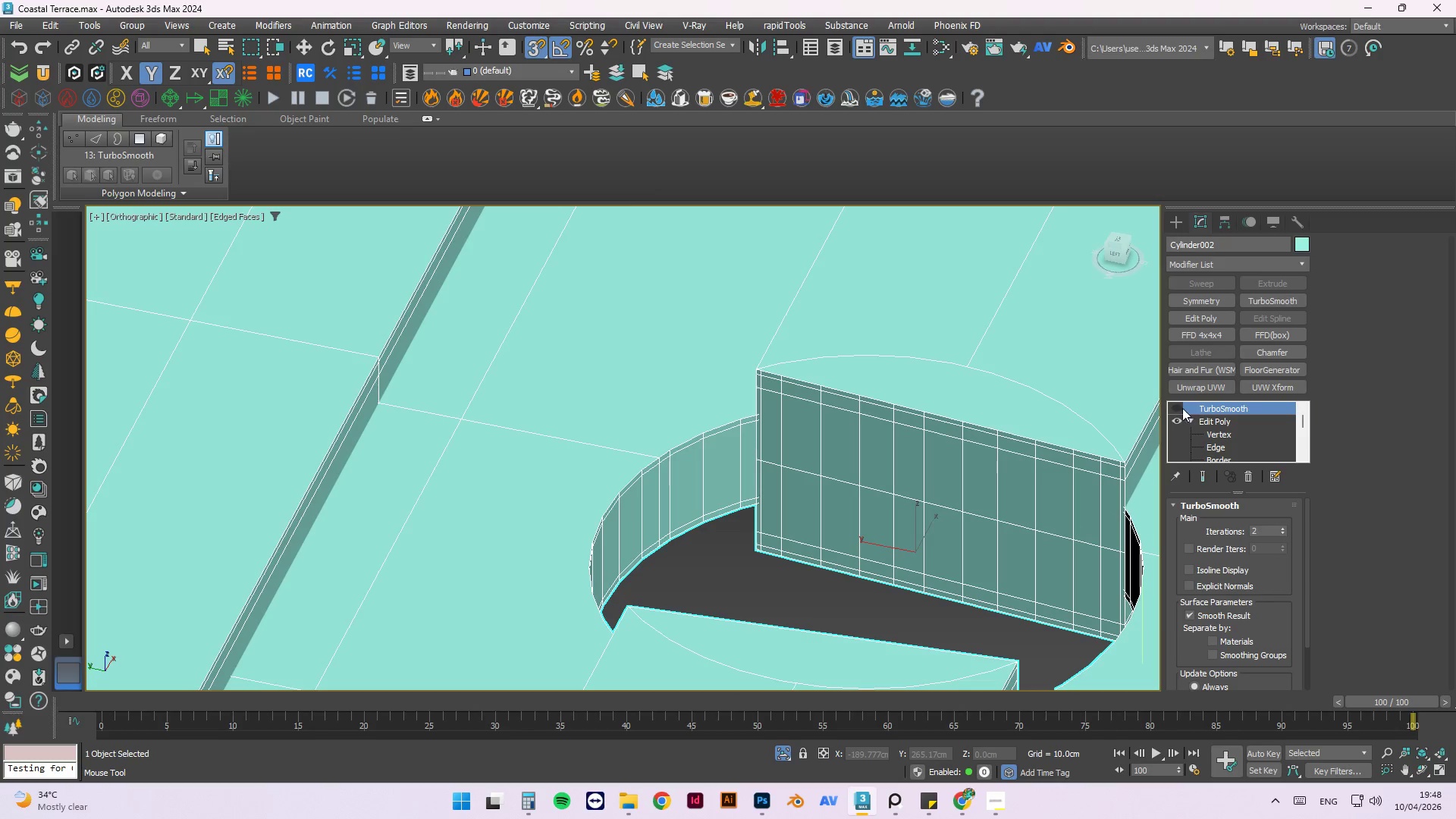 
left_click([1172, 406])
 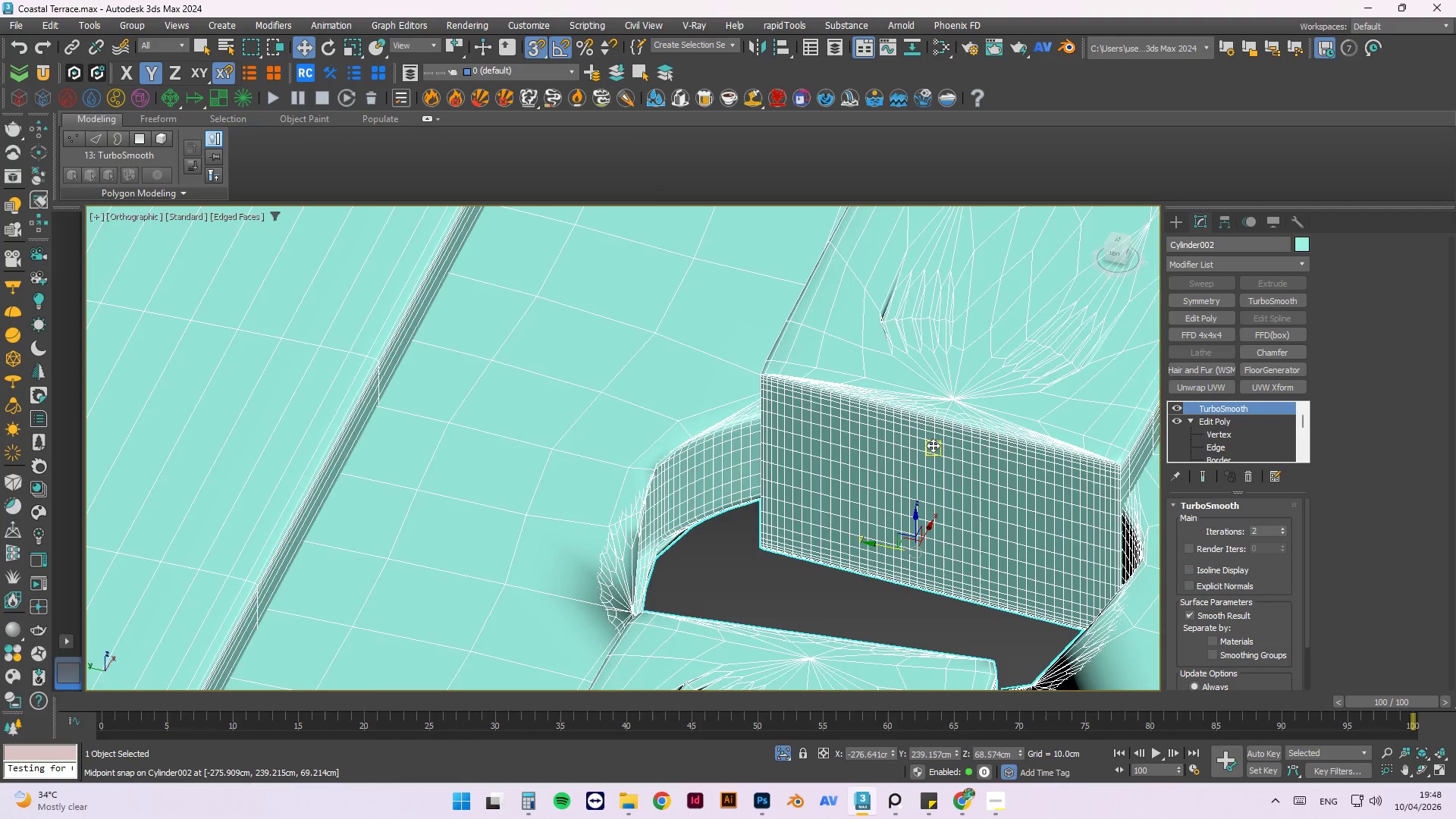 
key(Alt+AltLeft)
 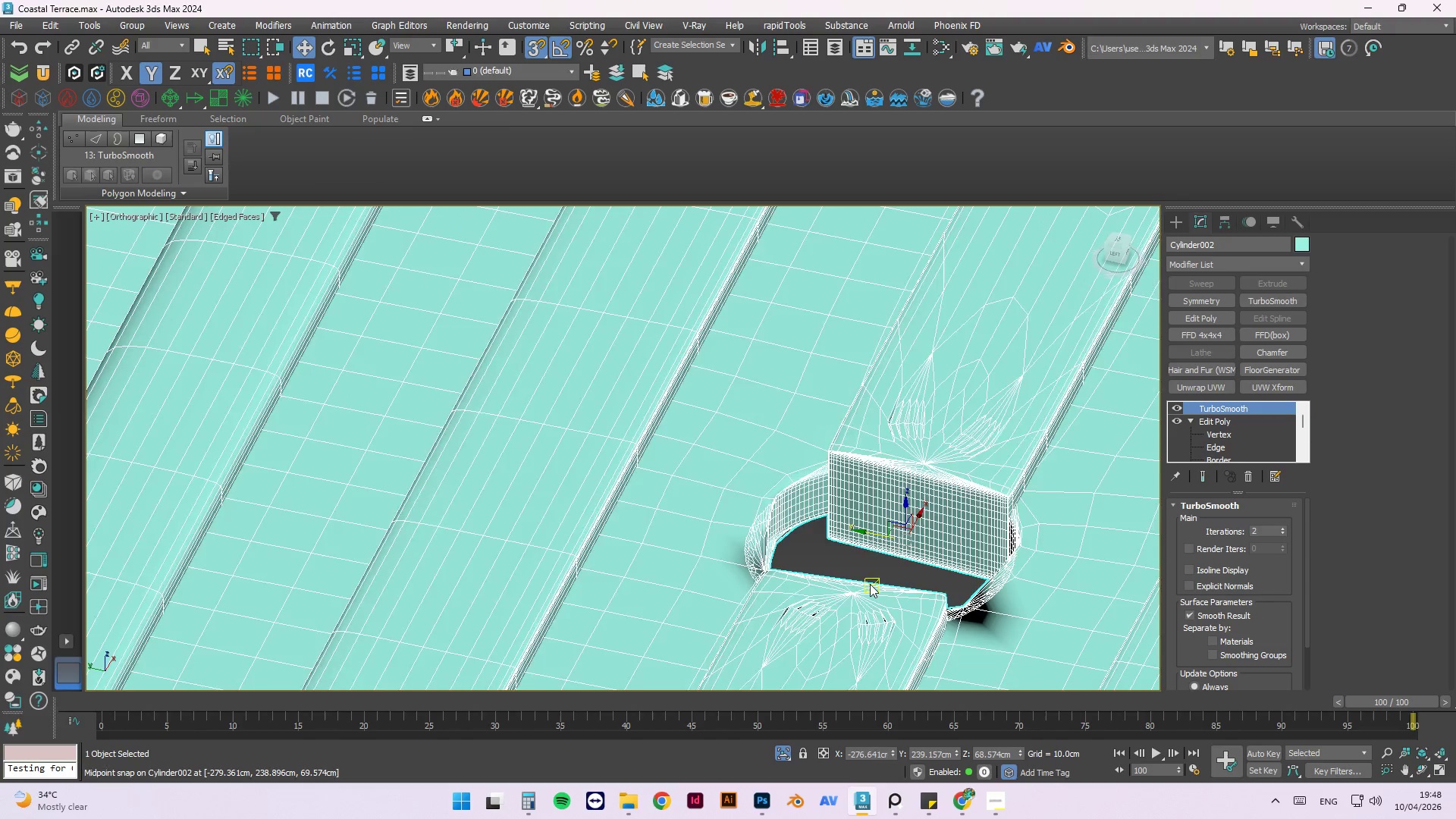 
hold_key(key=AltLeft, duration=1.5)
 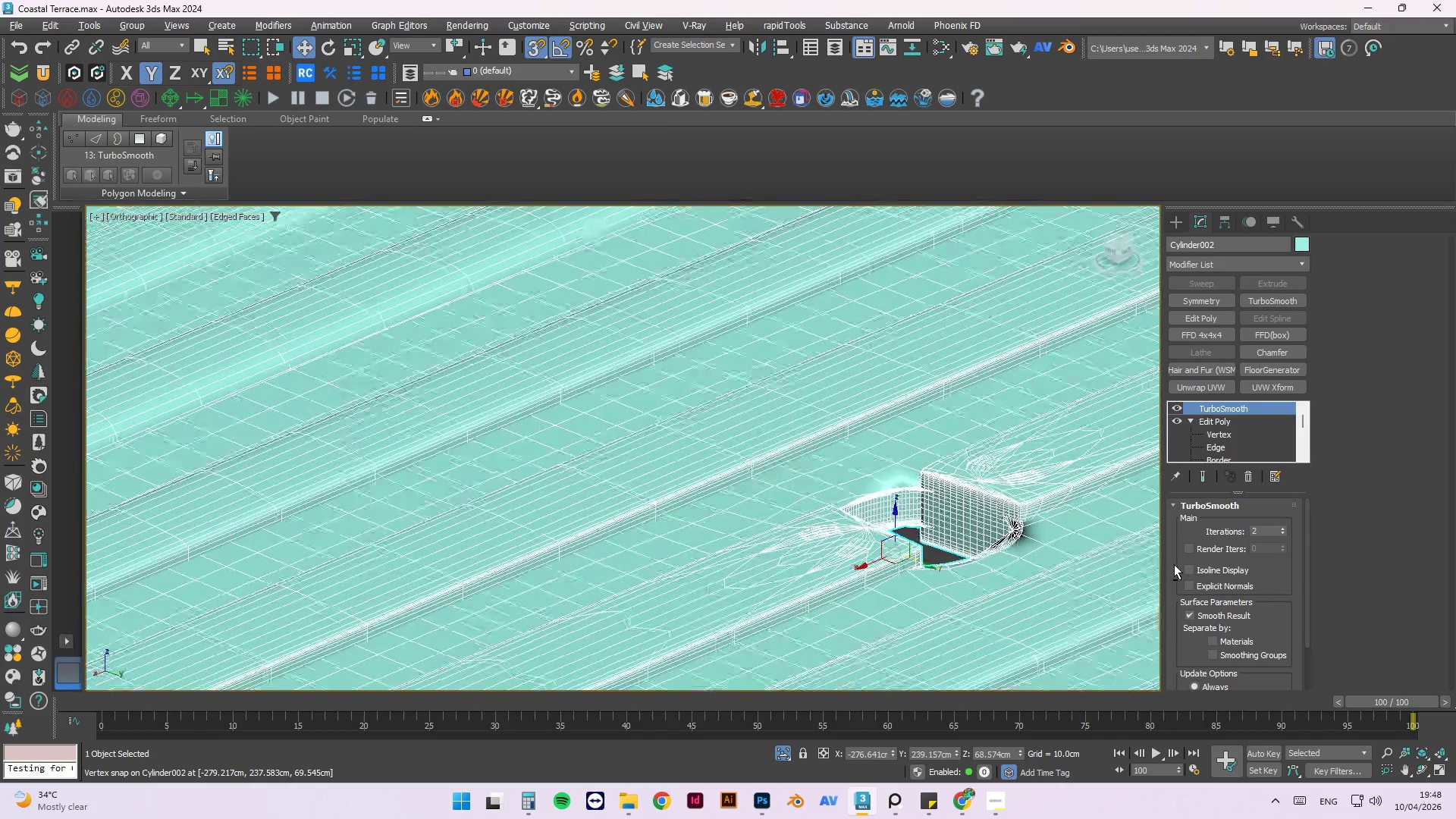 
scroll: coordinate [870, 584], scroll_direction: down, amount: 4.0
 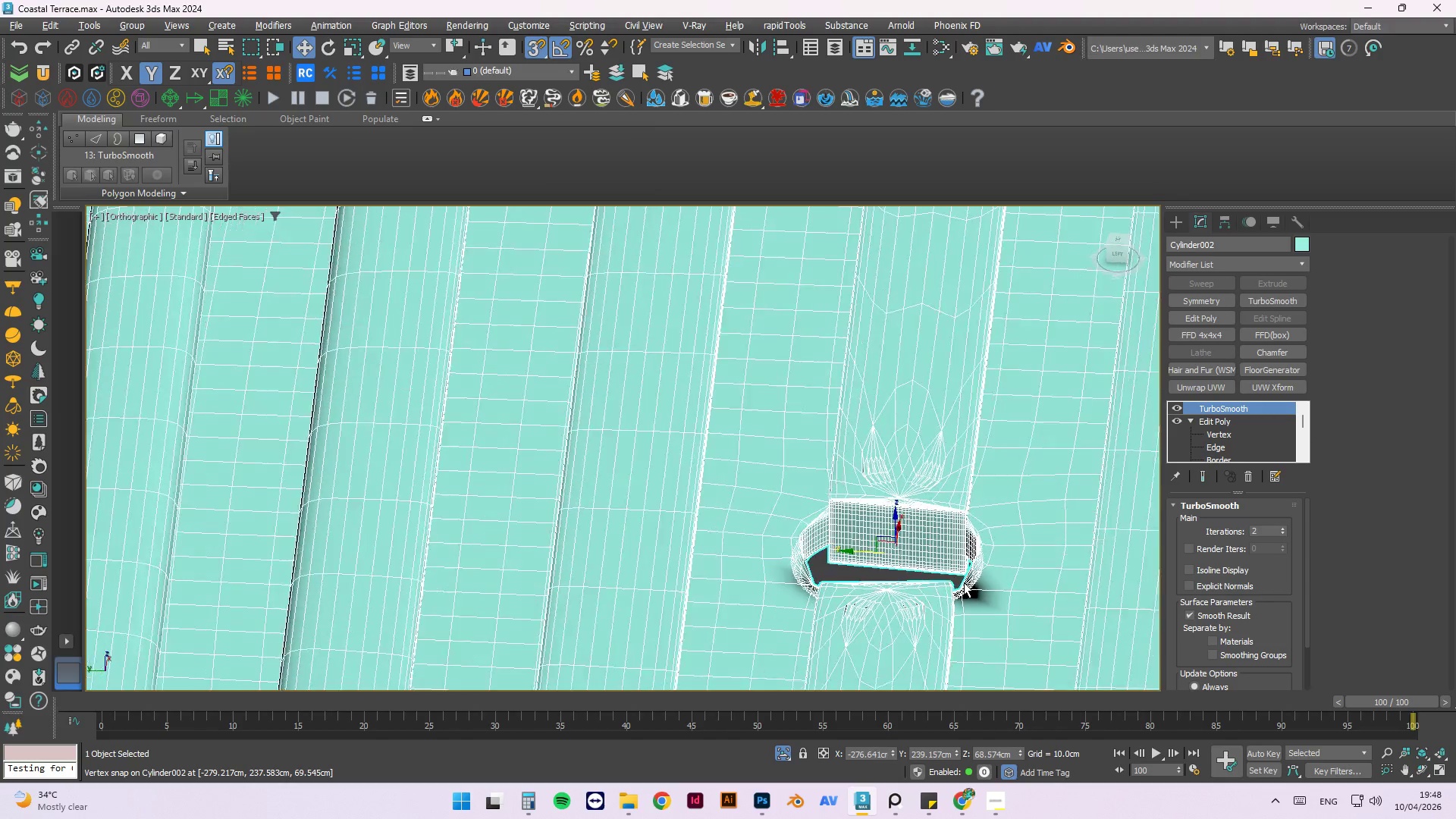 
hold_key(key=AltLeft, duration=1.51)
 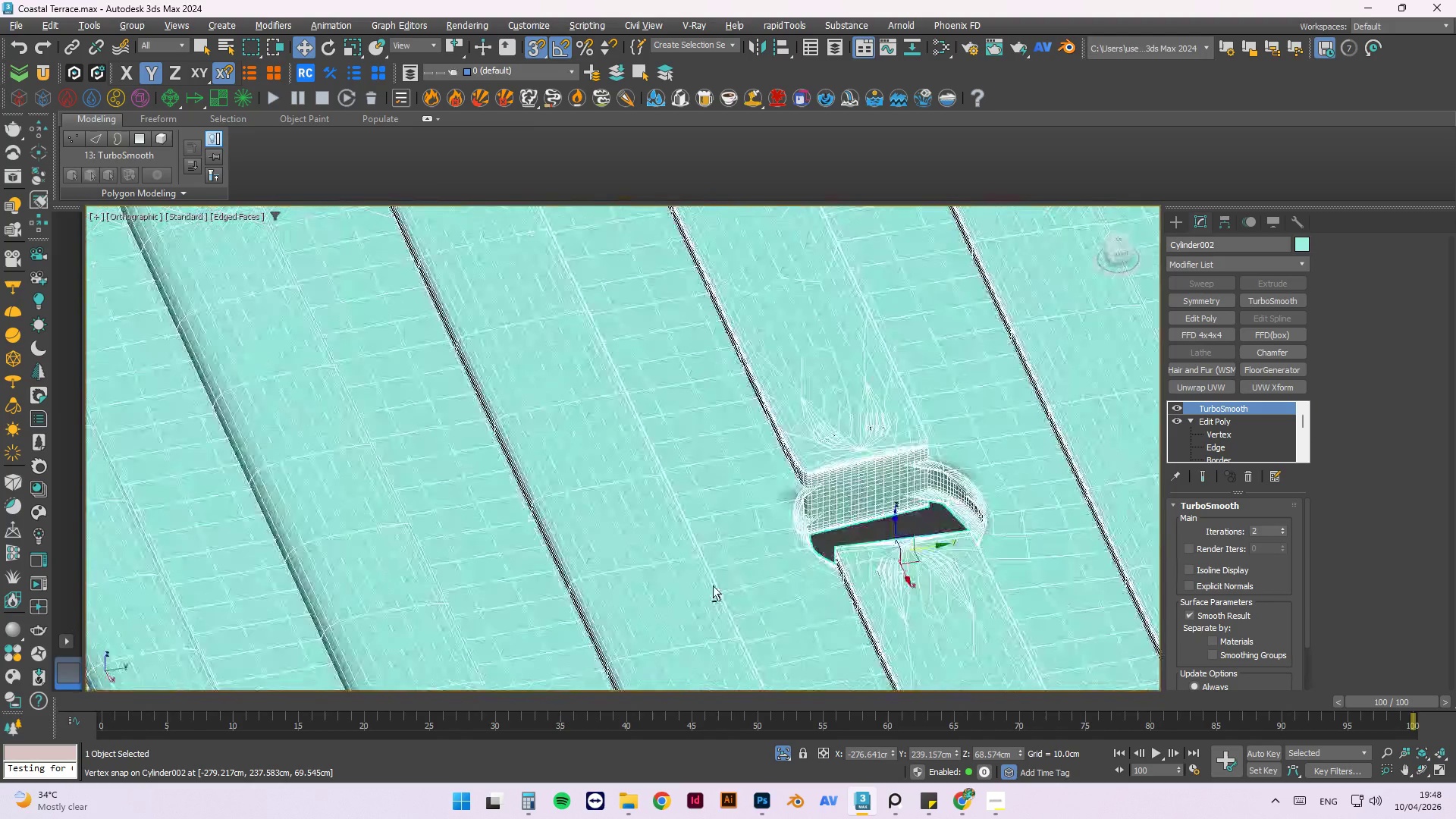 
hold_key(key=AltLeft, duration=1.09)
 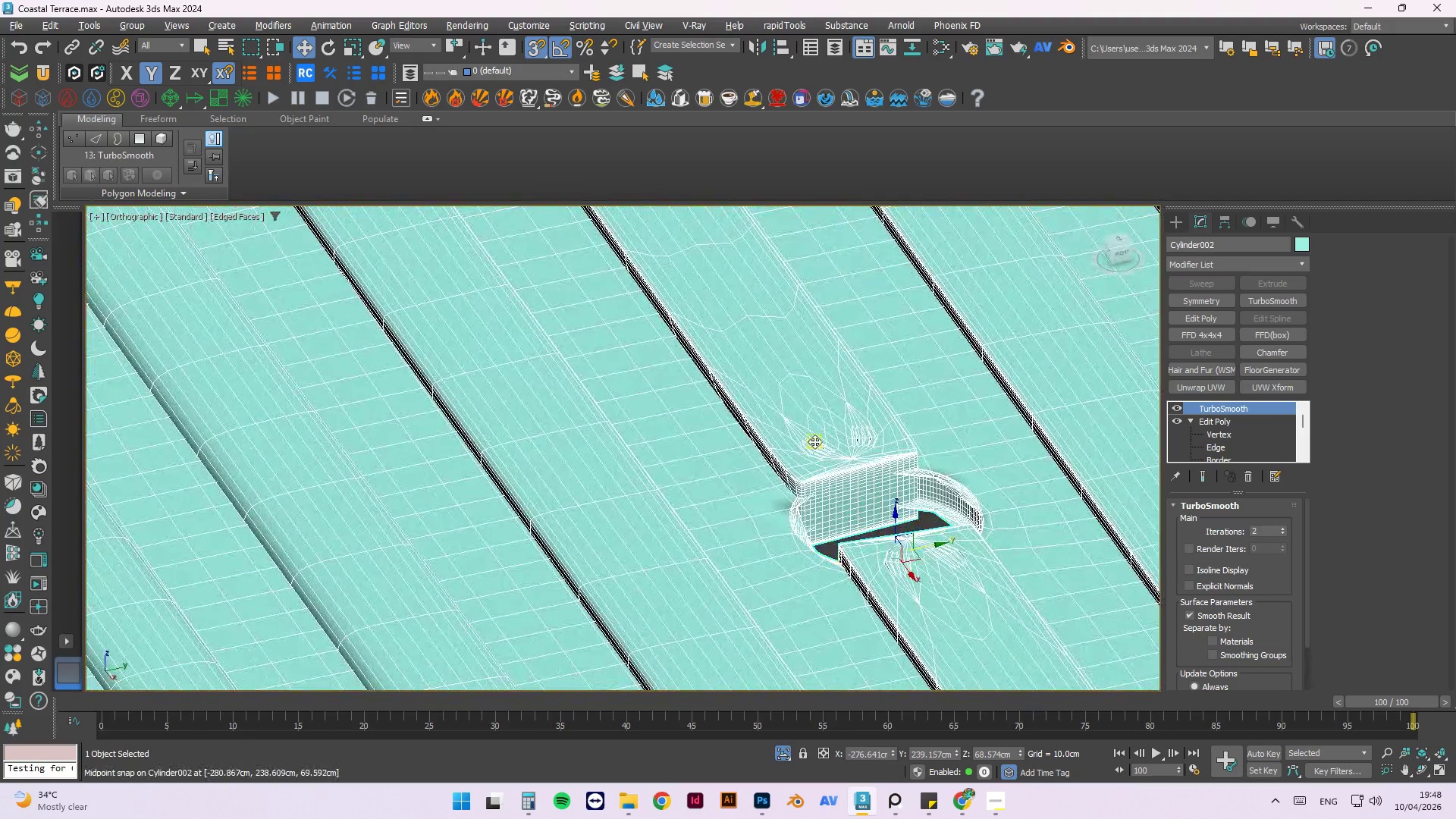 
scroll: coordinate [802, 473], scroll_direction: up, amount: 3.0
 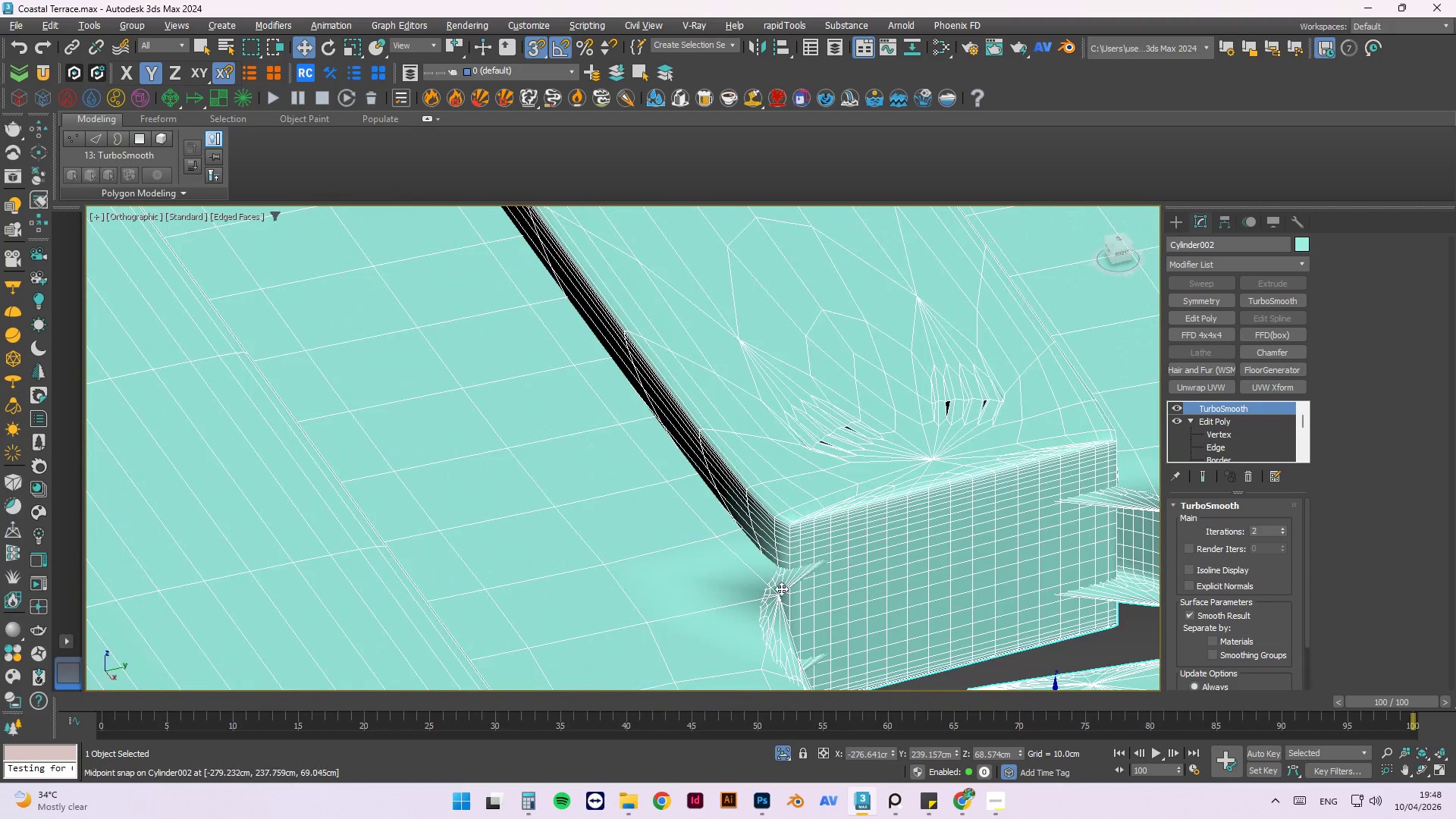 
scroll: coordinate [668, 539], scroll_direction: down, amount: 2.0
 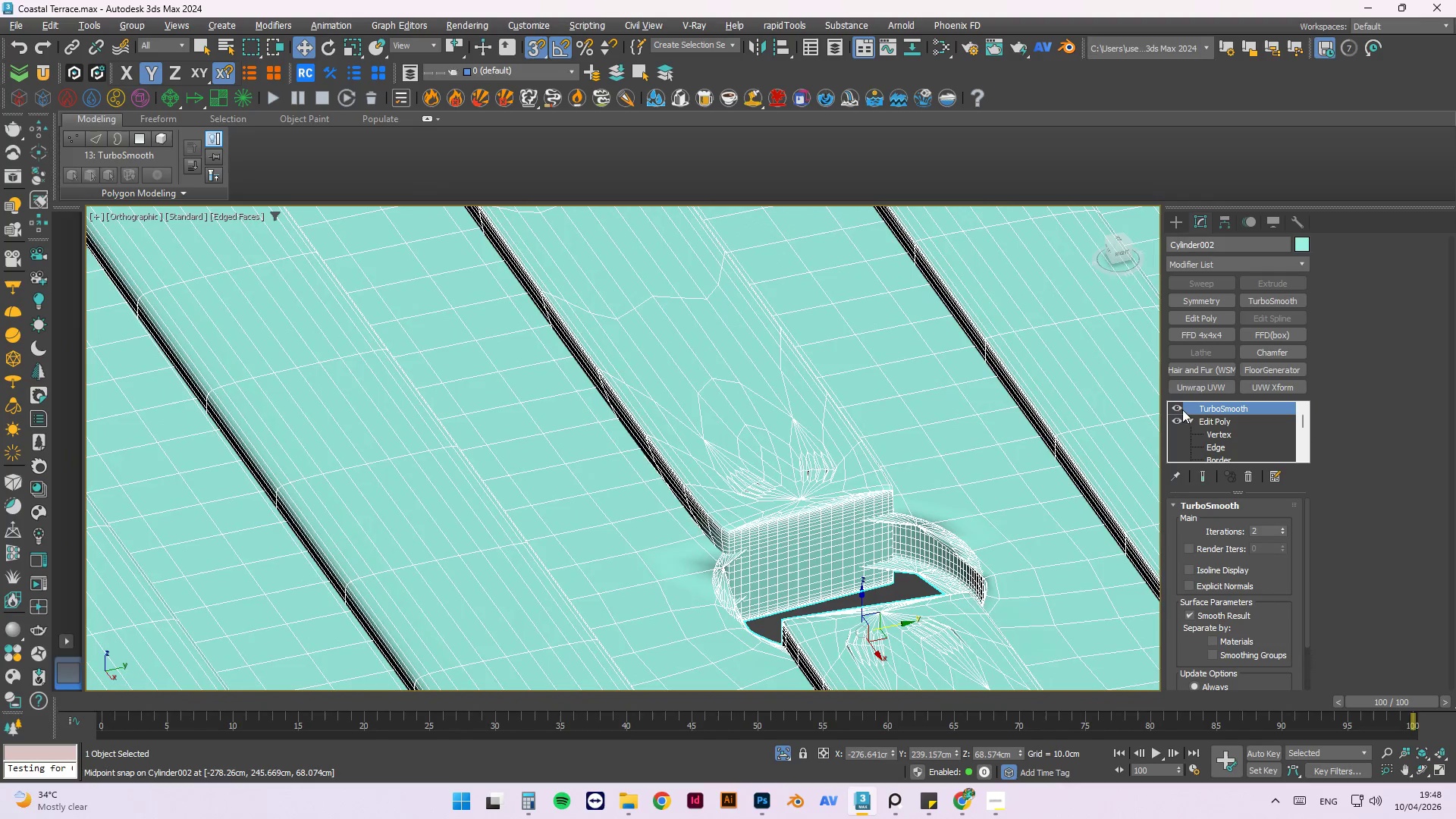 
left_click([1173, 404])
 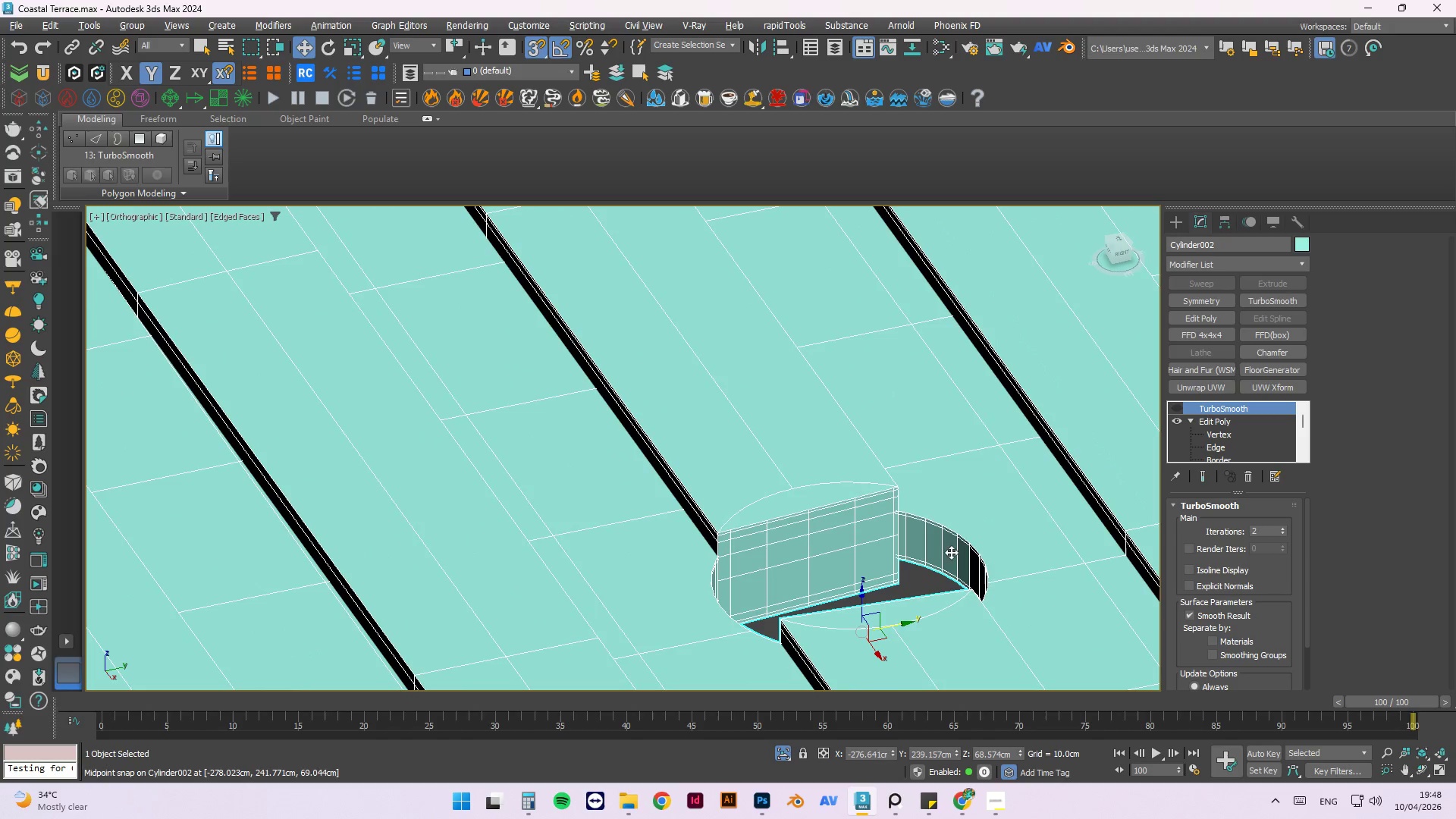 
scroll: coordinate [900, 530], scroll_direction: up, amount: 3.0
 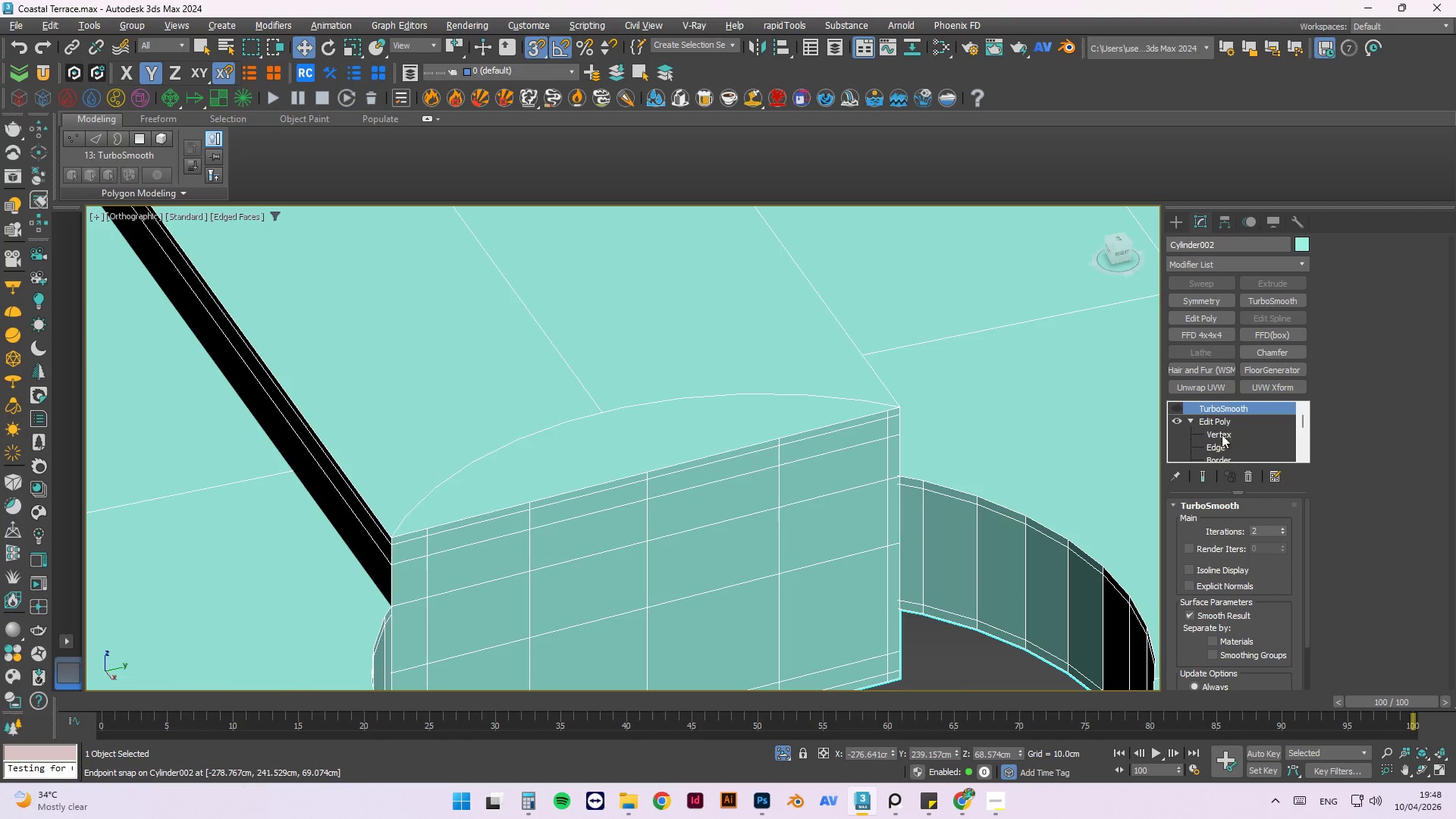 
left_click([1214, 447])
 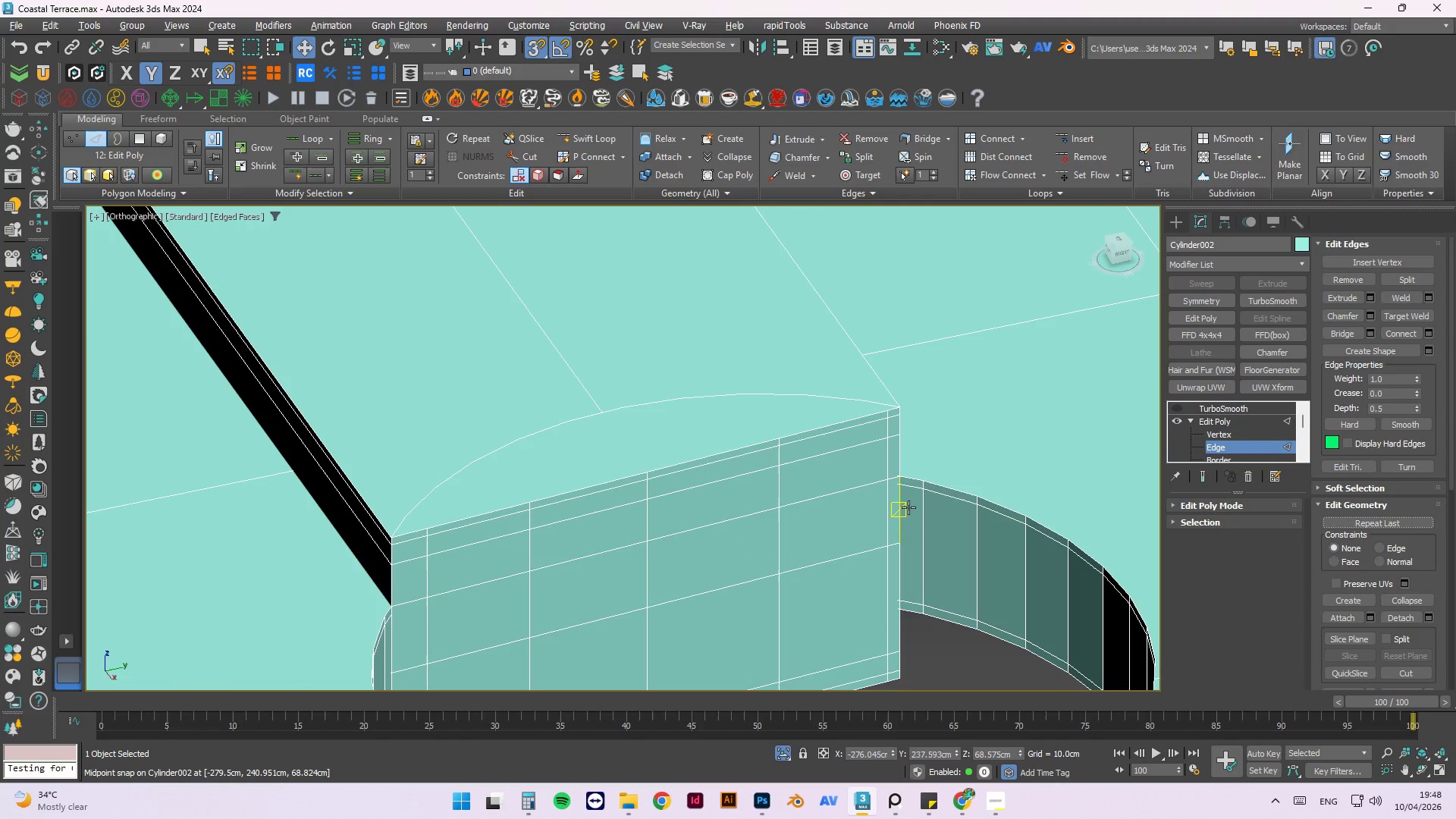 
key(Alt+1)
 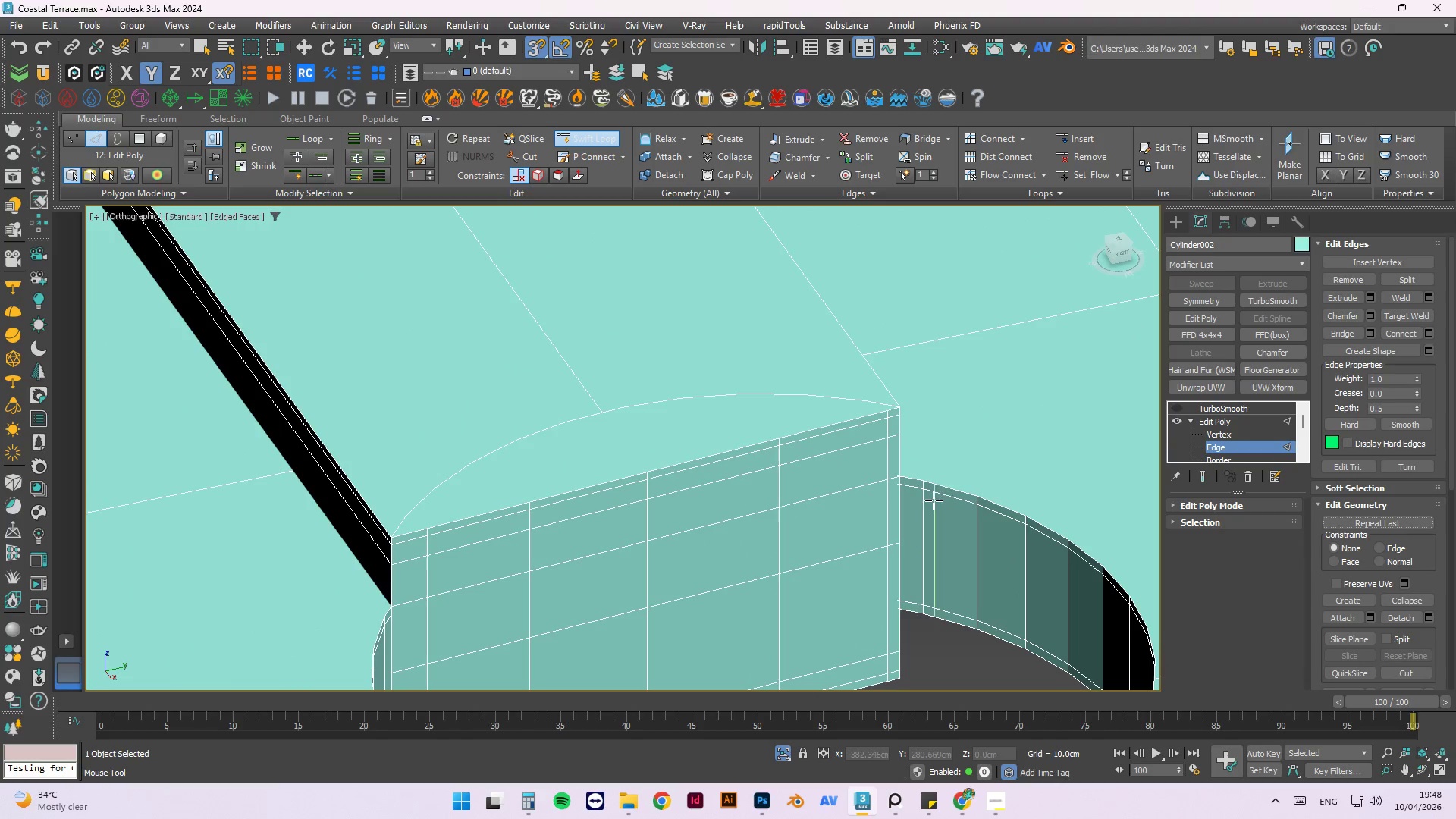 
scroll: coordinate [920, 479], scroll_direction: up, amount: 4.0
 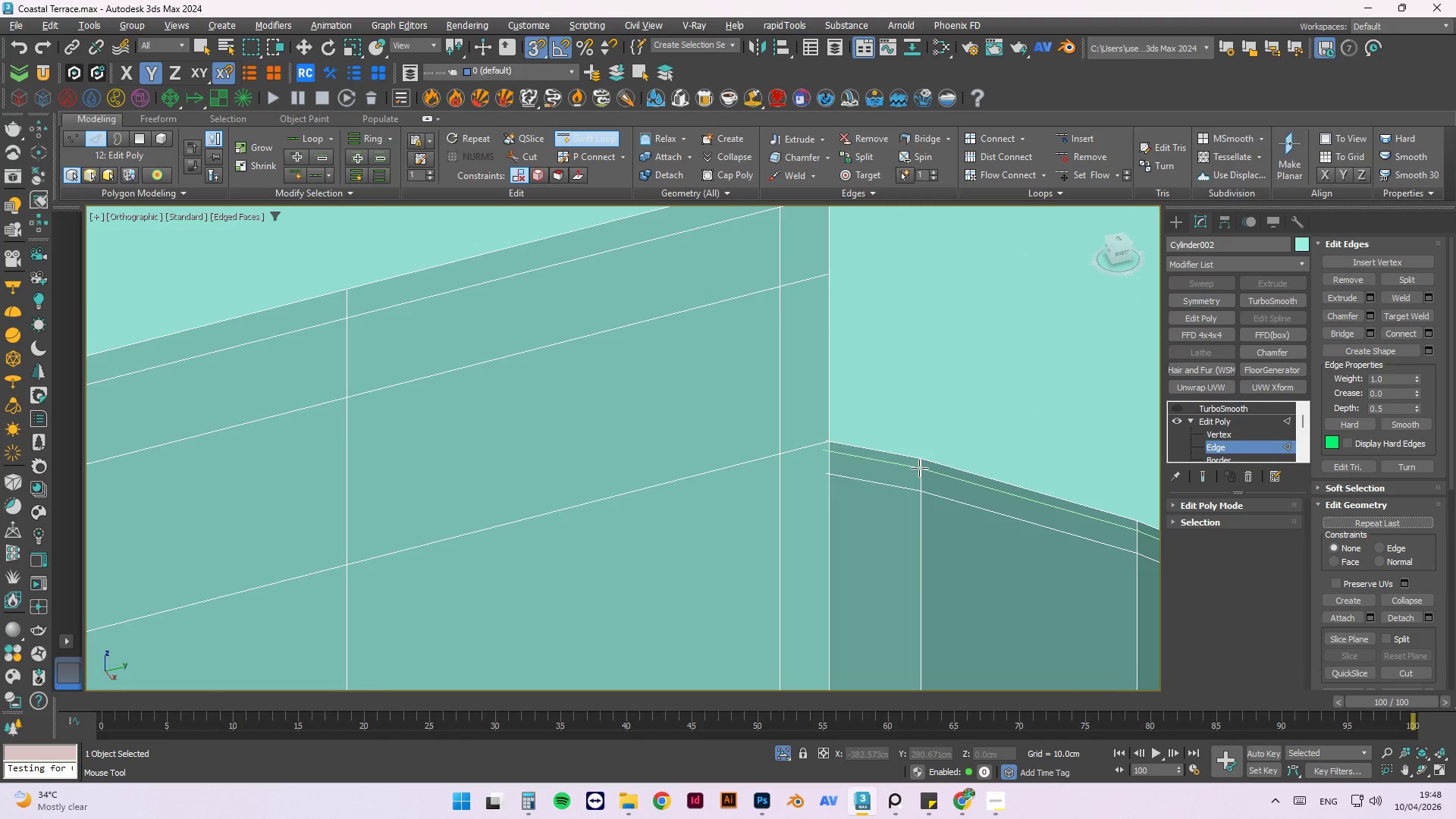 
left_click([919, 468])
 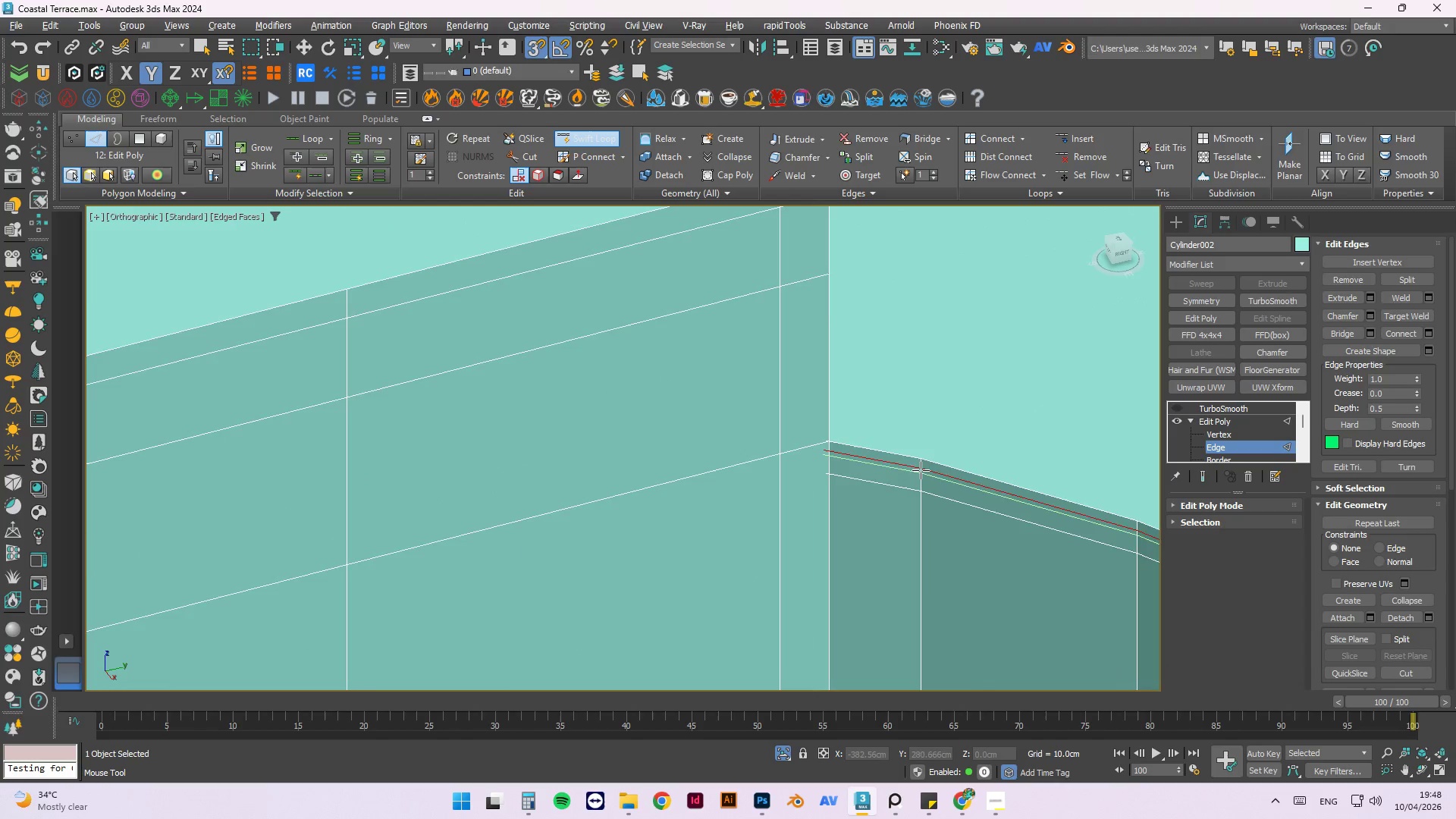 
hold_key(key=AltLeft, duration=0.8)
 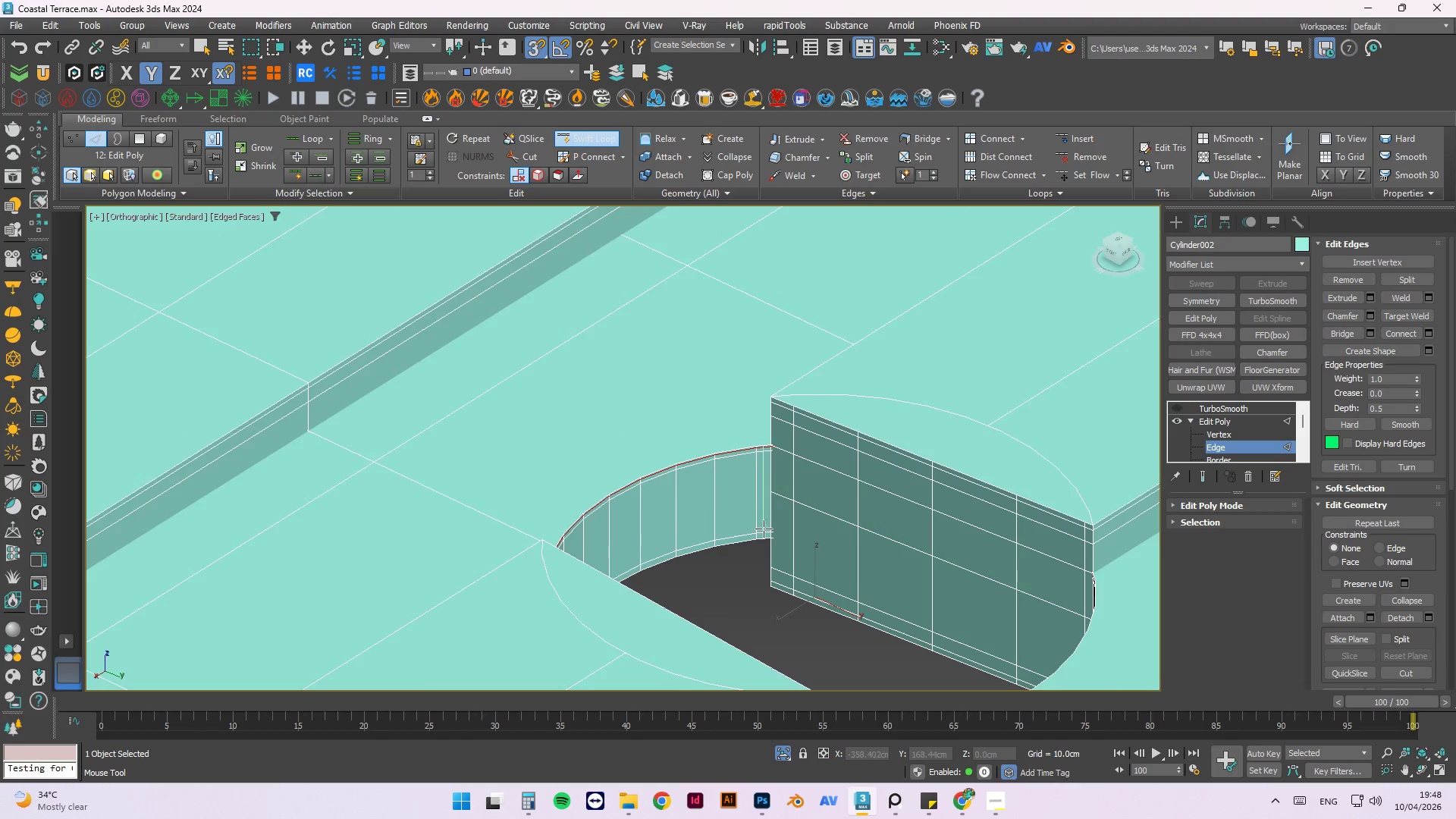 
scroll: coordinate [930, 457], scroll_direction: down, amount: 5.0
 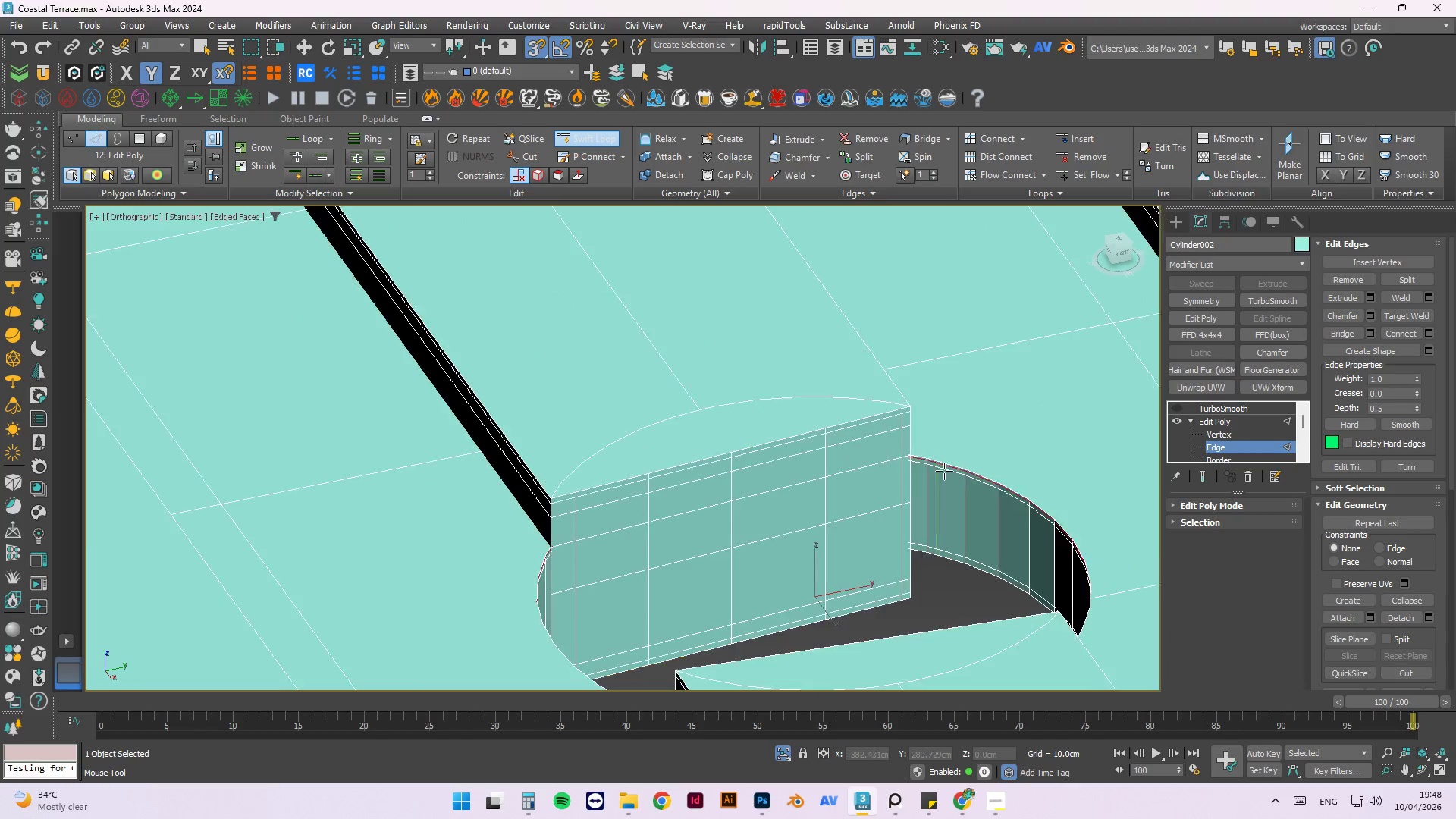 
scroll: coordinate [764, 529], scroll_direction: up, amount: 3.0
 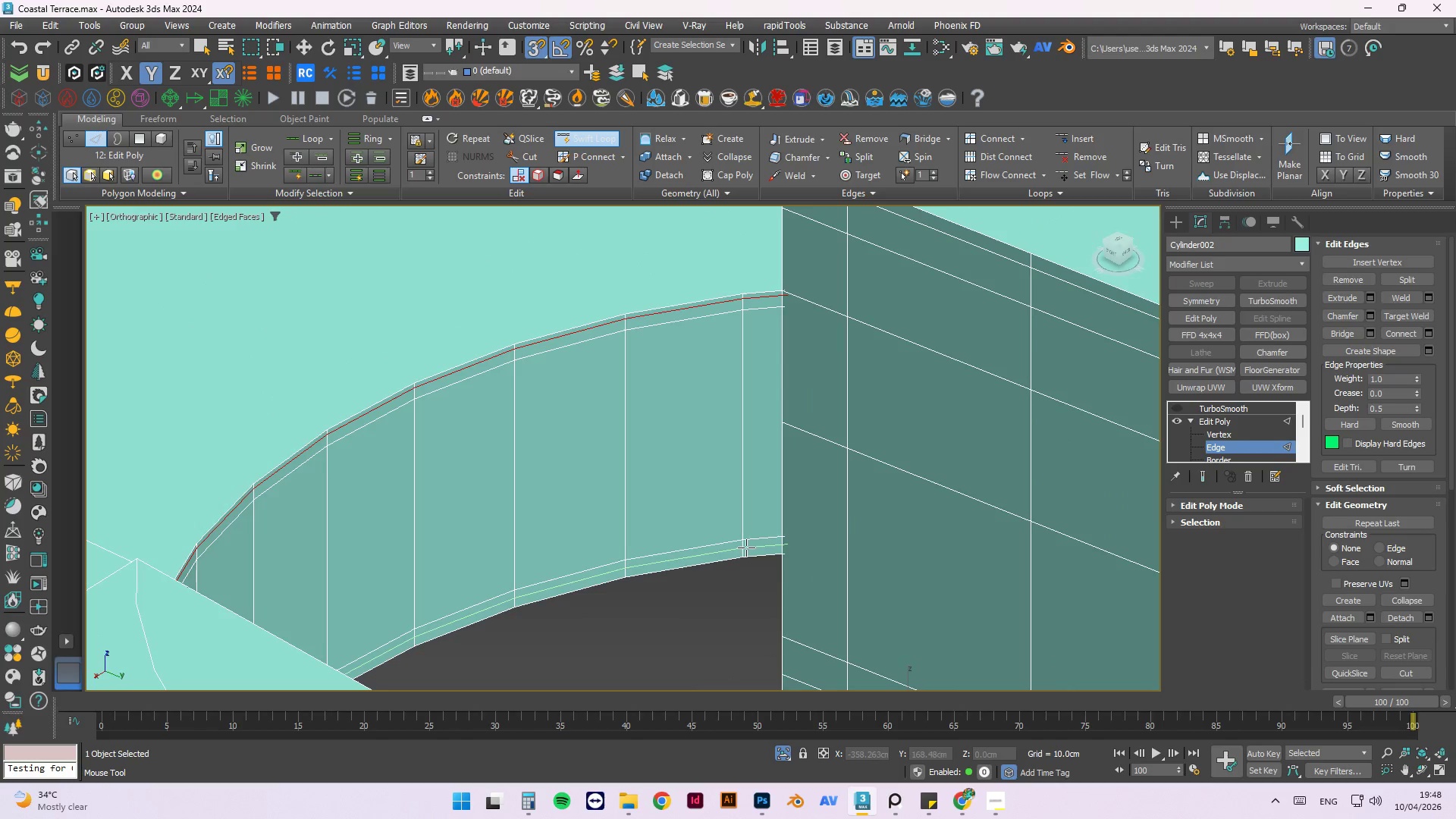 
left_click([745, 548])
 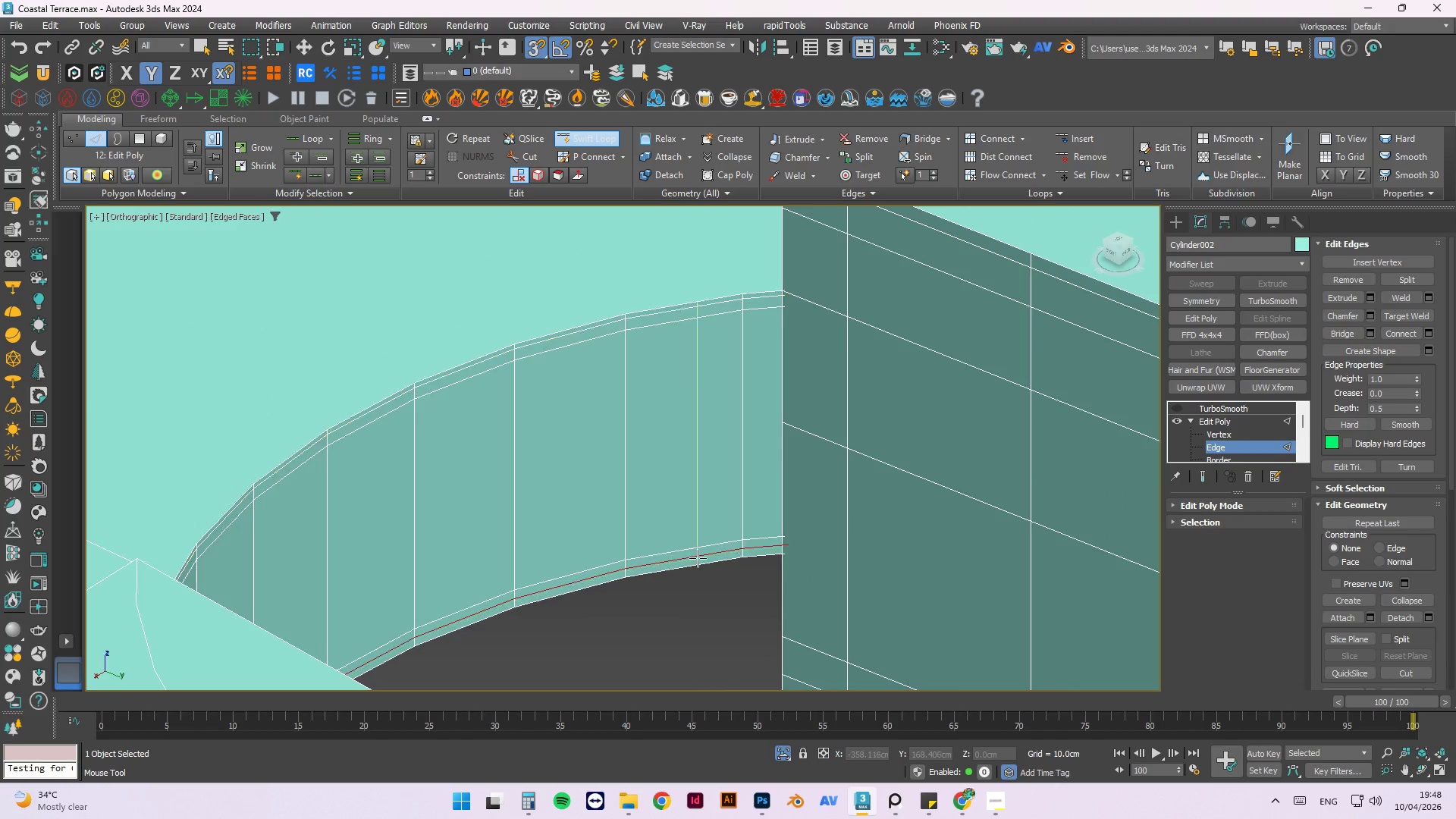 
hold_key(key=AltLeft, duration=0.56)
 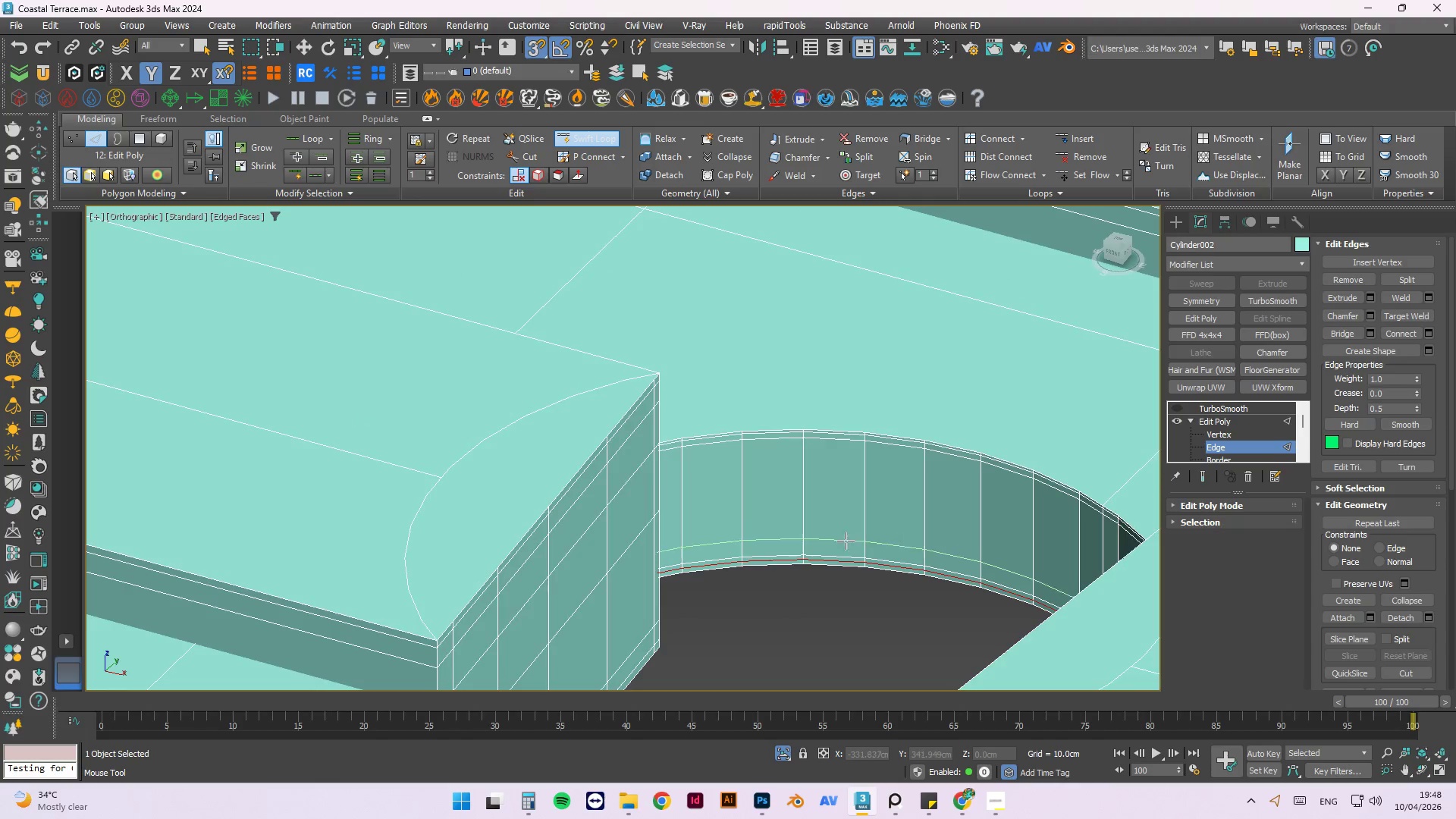 
scroll: coordinate [697, 557], scroll_direction: down, amount: 2.0
 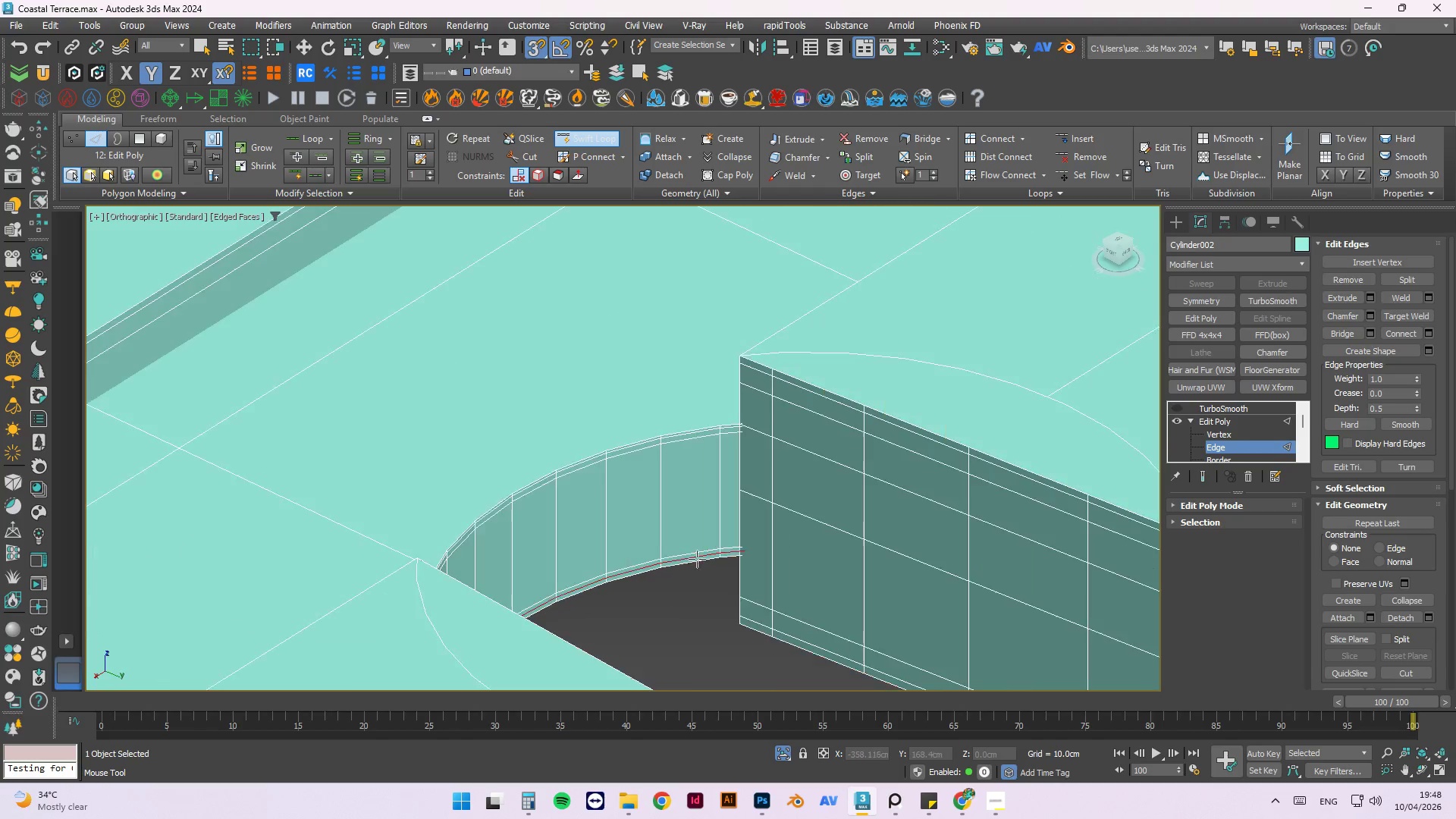 
scroll: coordinate [816, 552], scroll_direction: up, amount: 2.0
 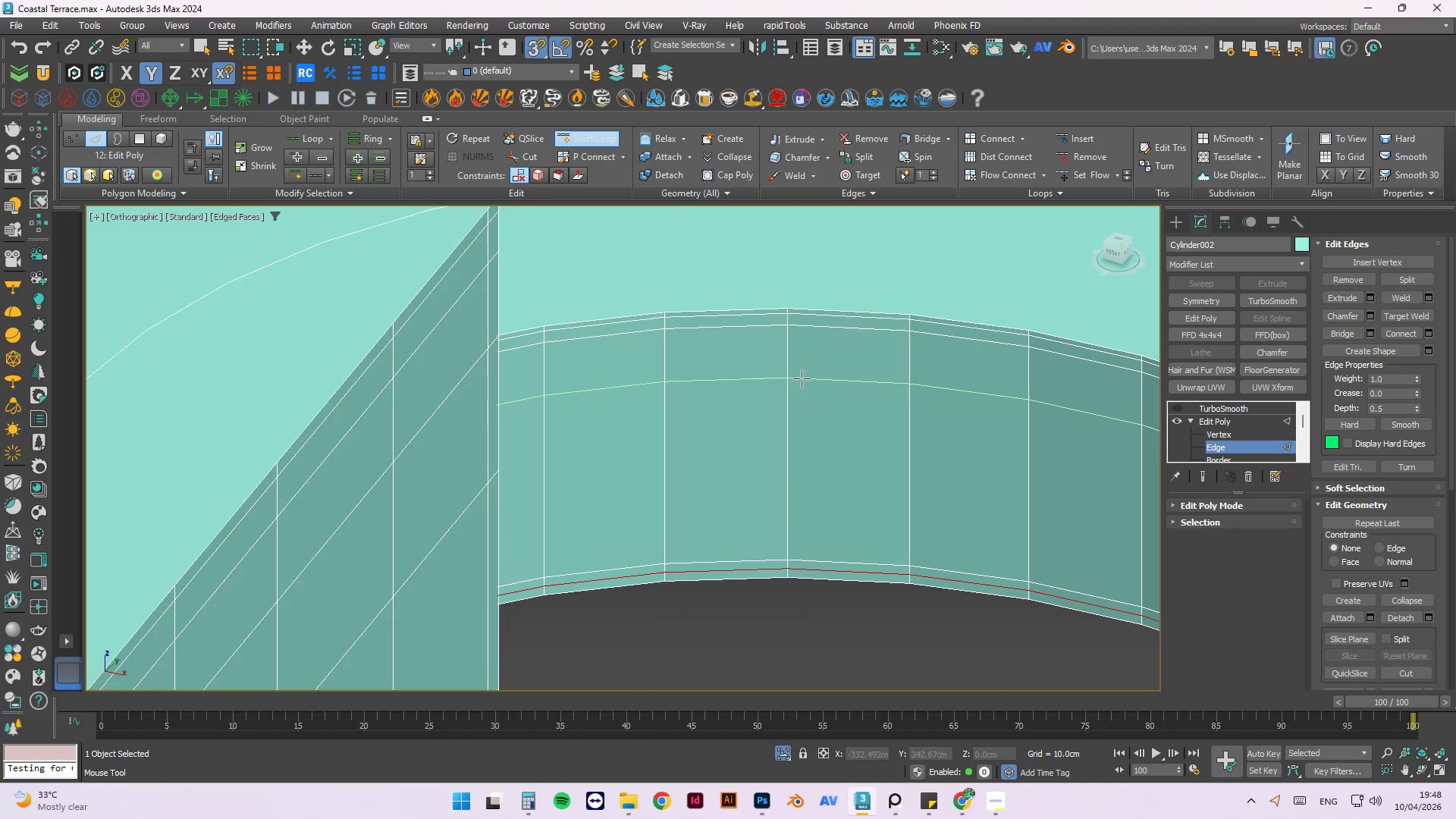 
left_click([802, 388])
 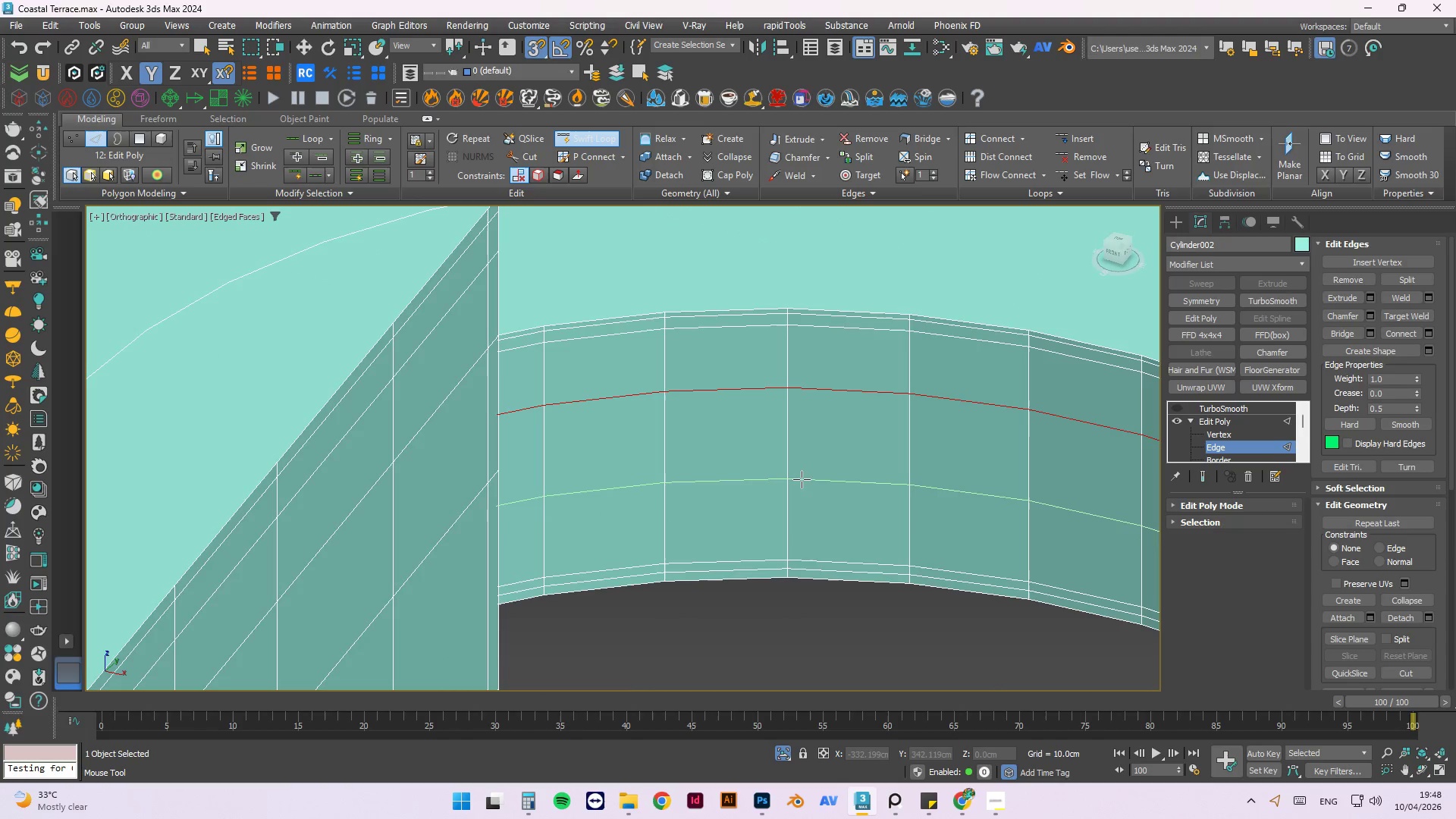 
left_click([802, 479])
 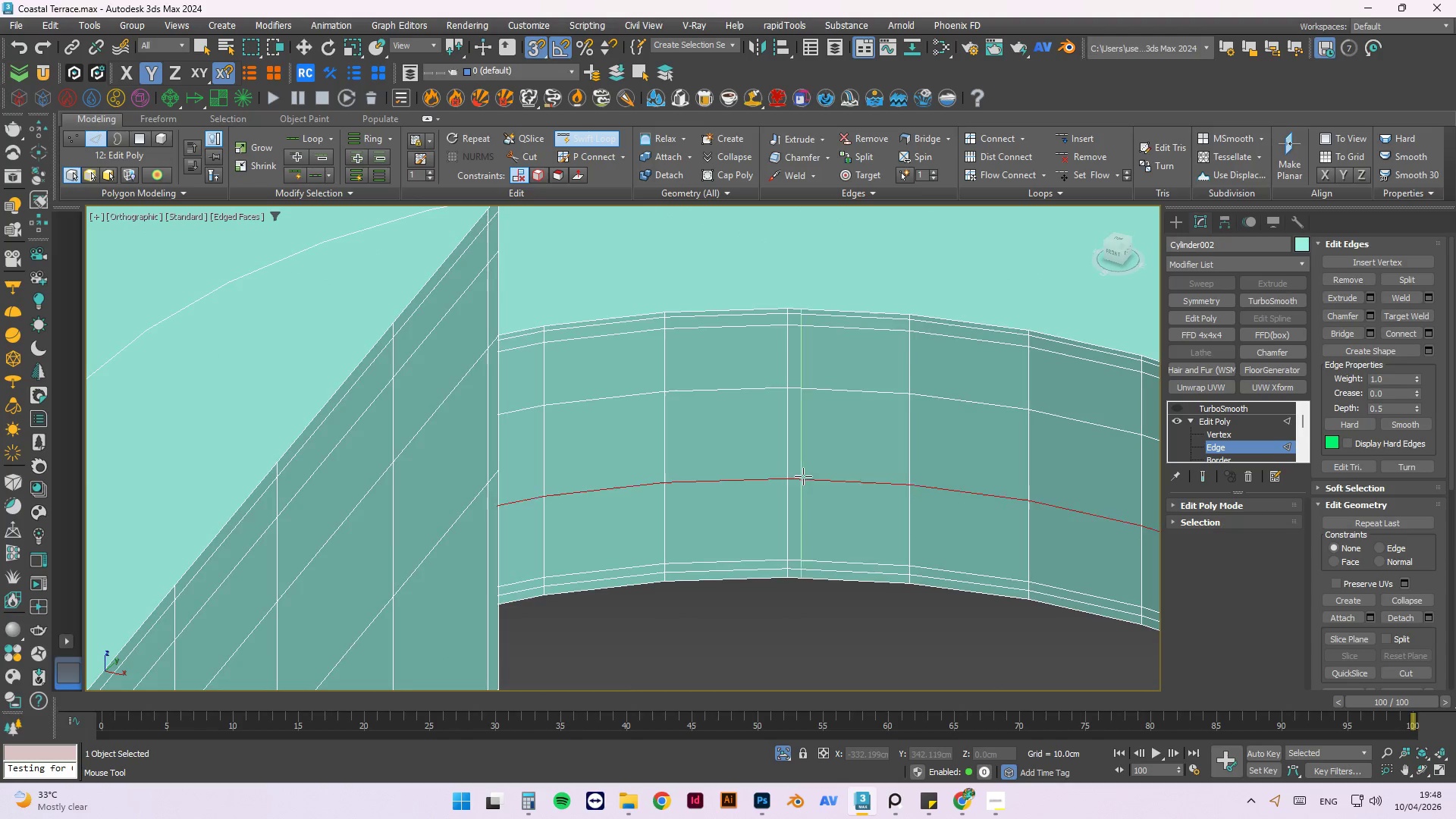 
hold_key(key=AltLeft, duration=1.5)
 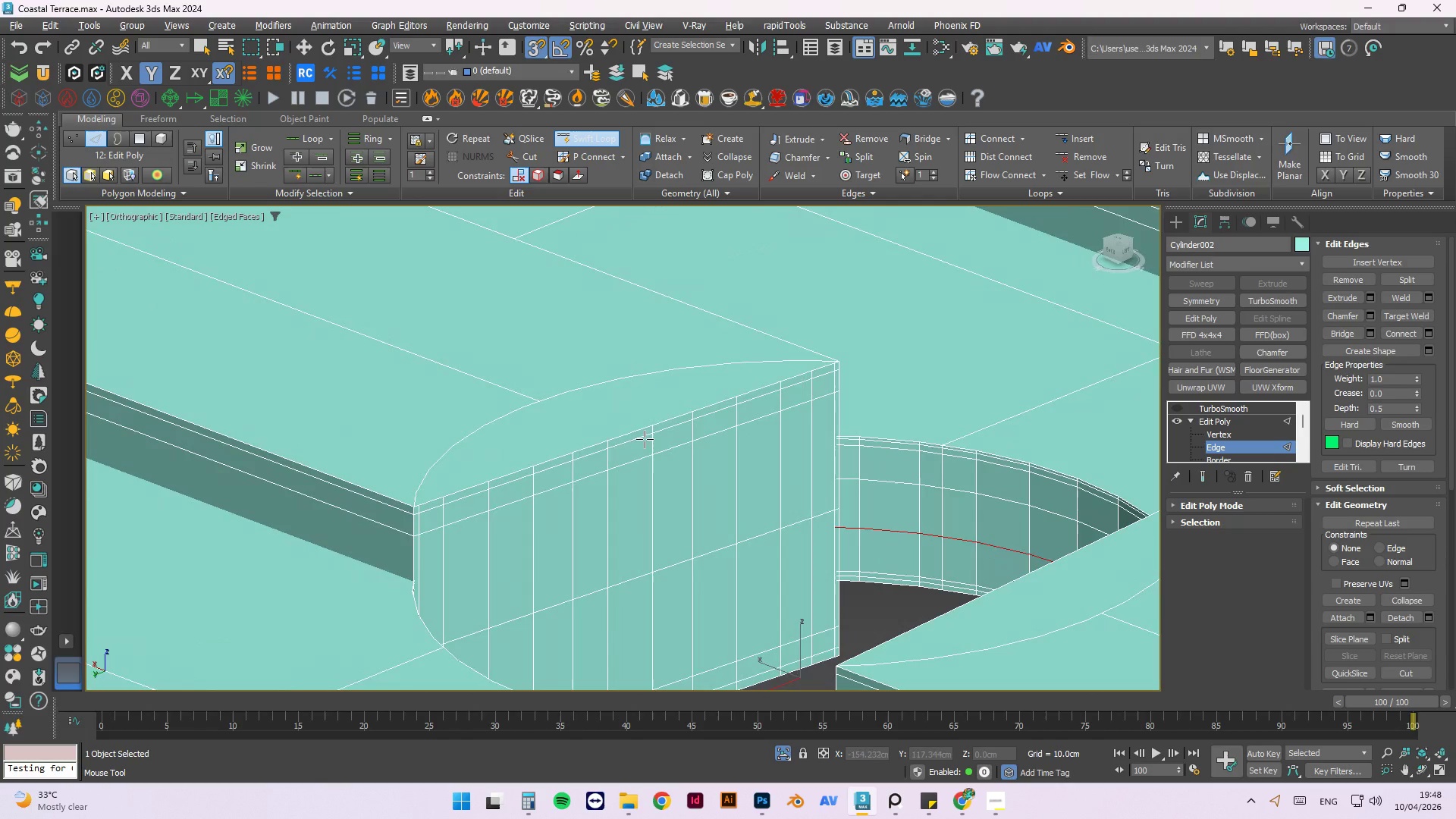 
scroll: coordinate [817, 467], scroll_direction: down, amount: 2.0
 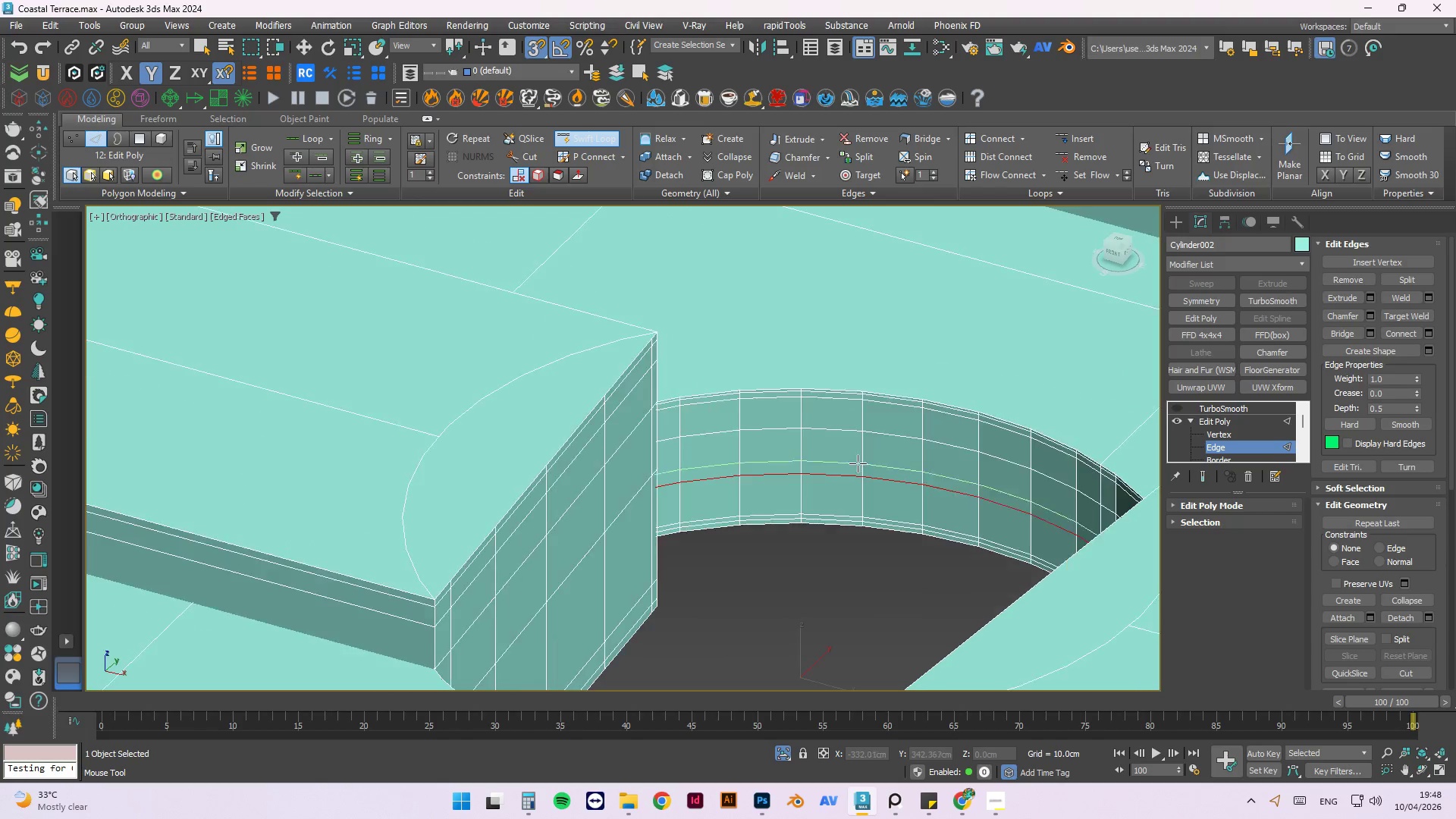 
key(Alt+AltLeft)
 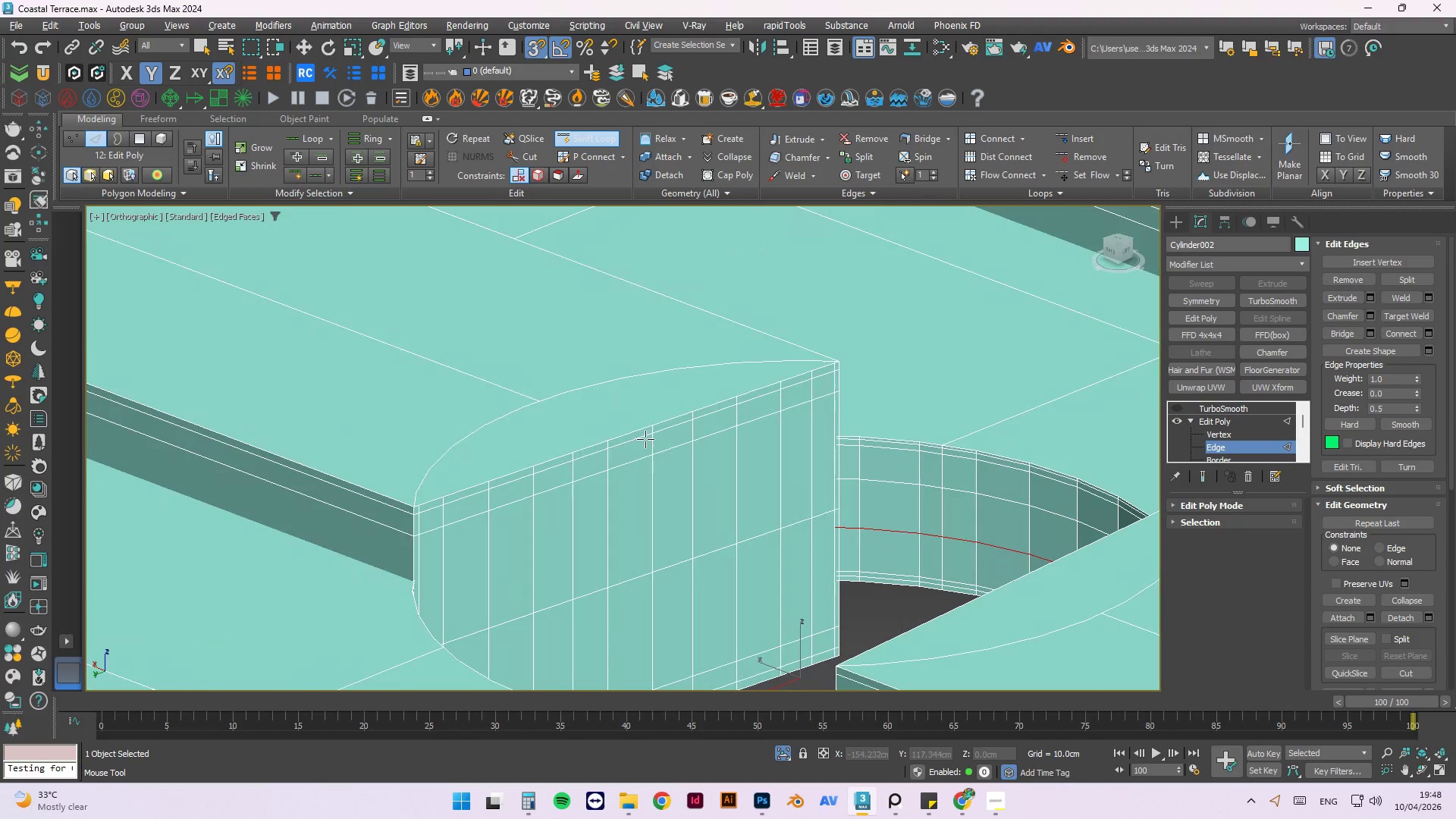 
key(Alt+AltLeft)
 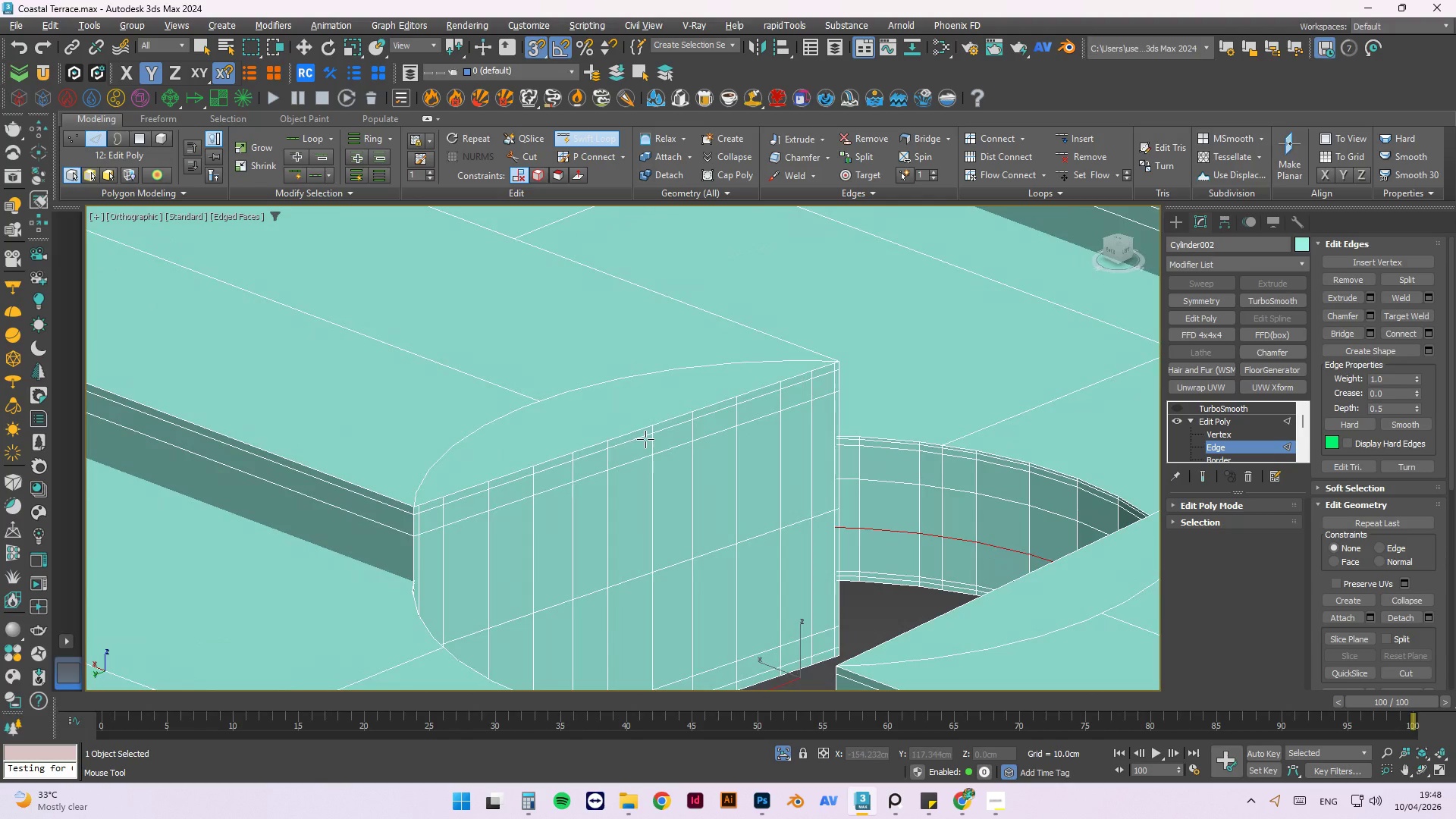 
key(Alt+AltLeft)
 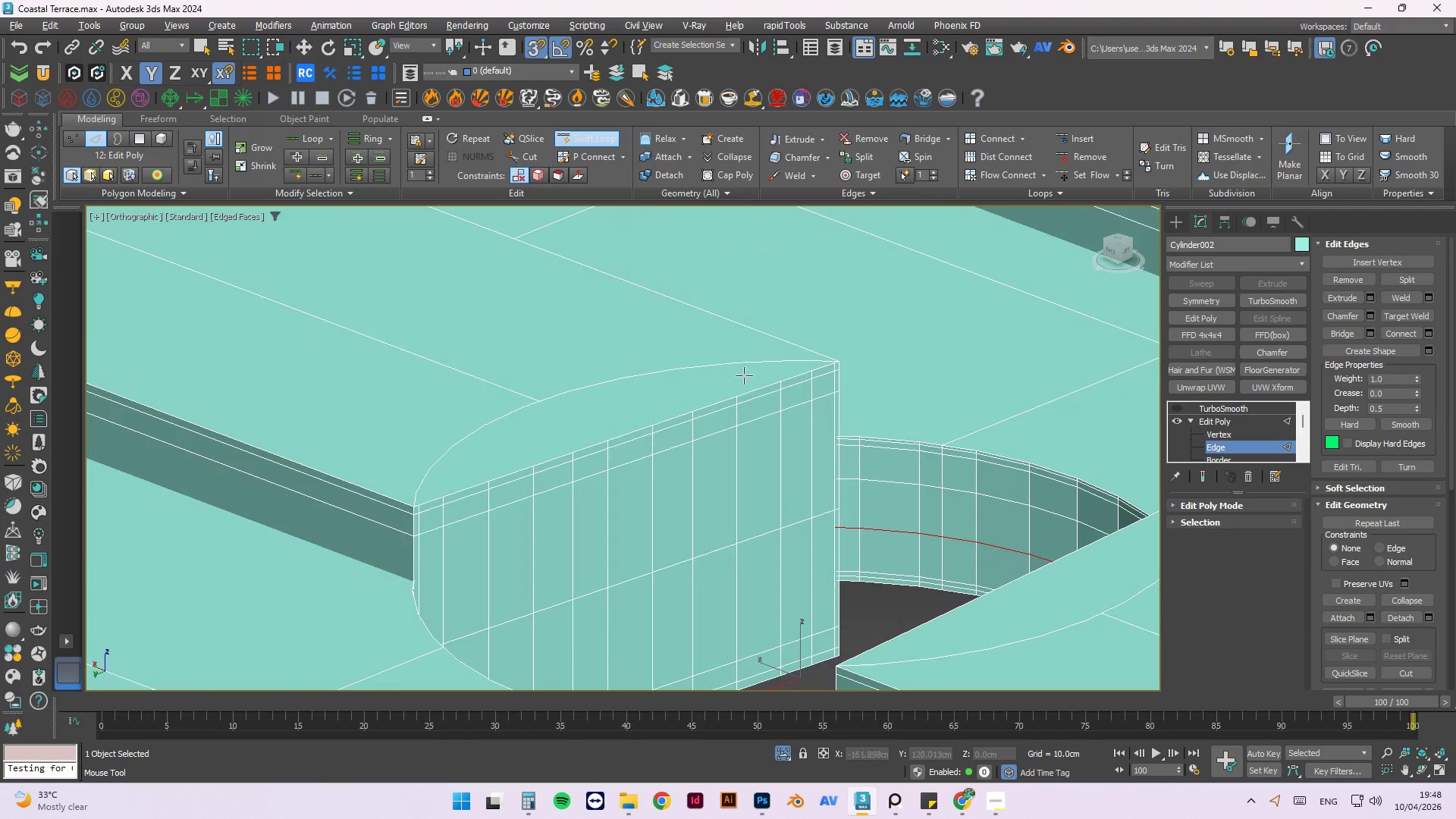 
key(Alt+AltLeft)
 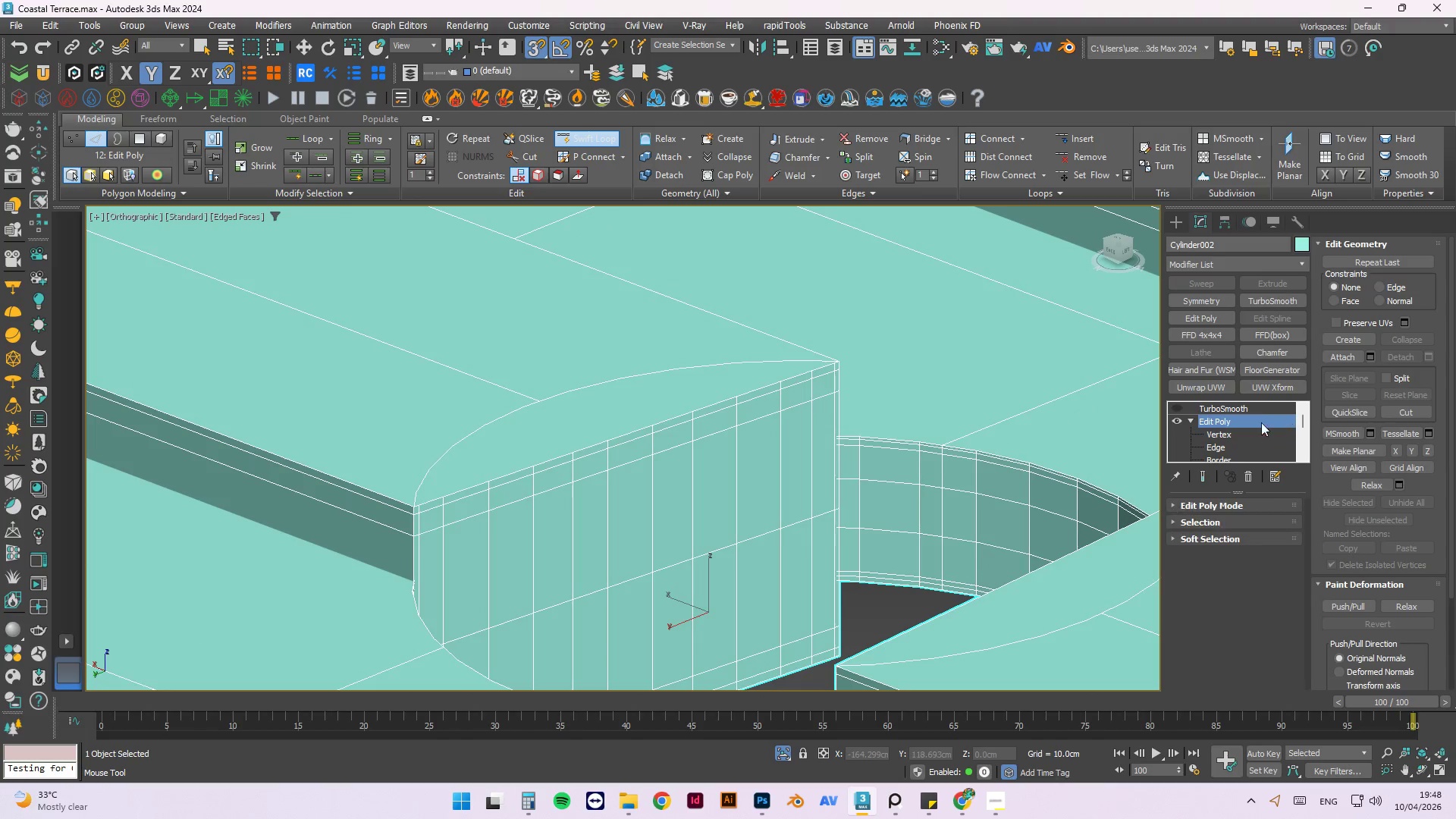 
left_click([1217, 411])
 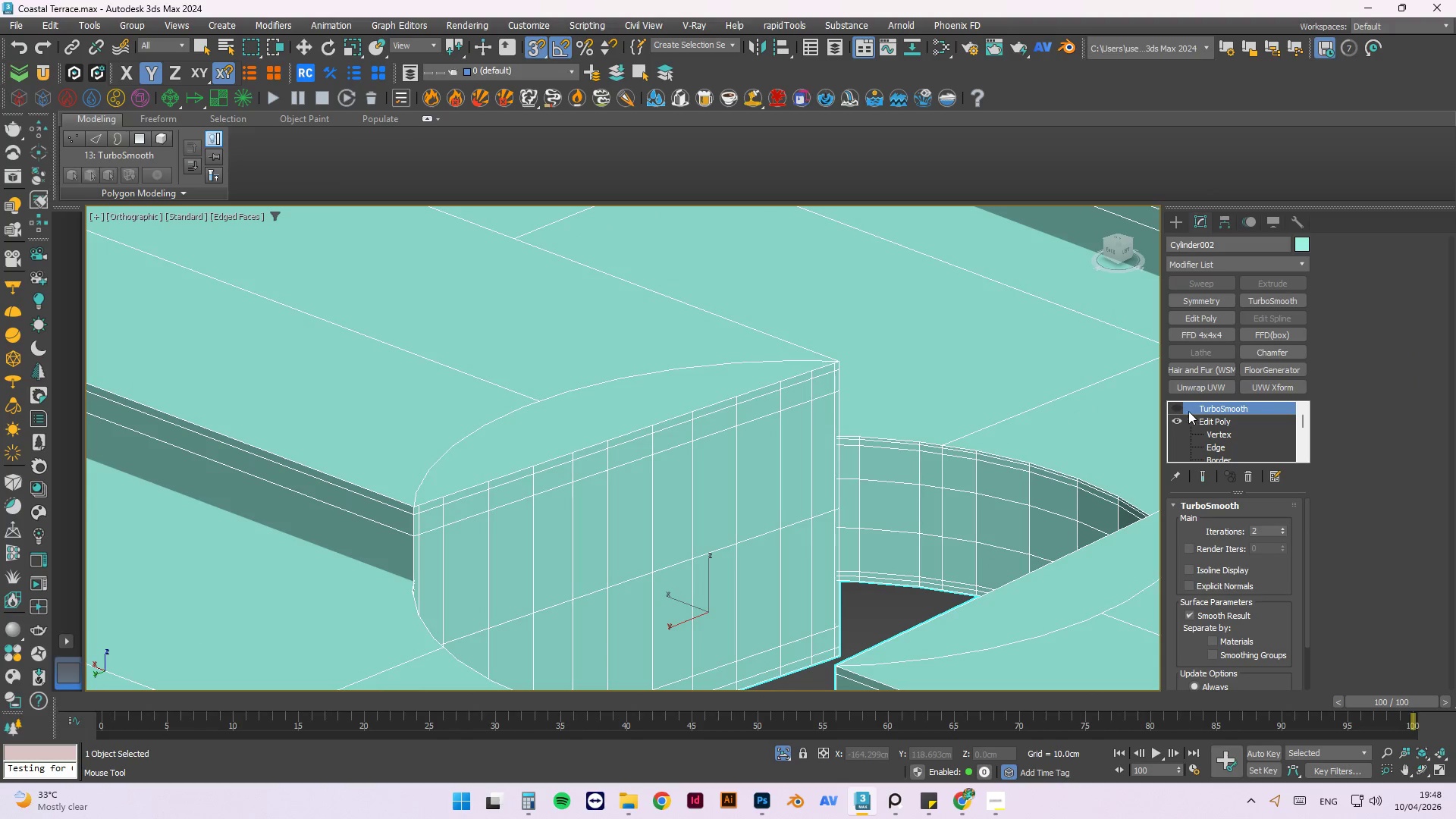 
left_click([1181, 410])
 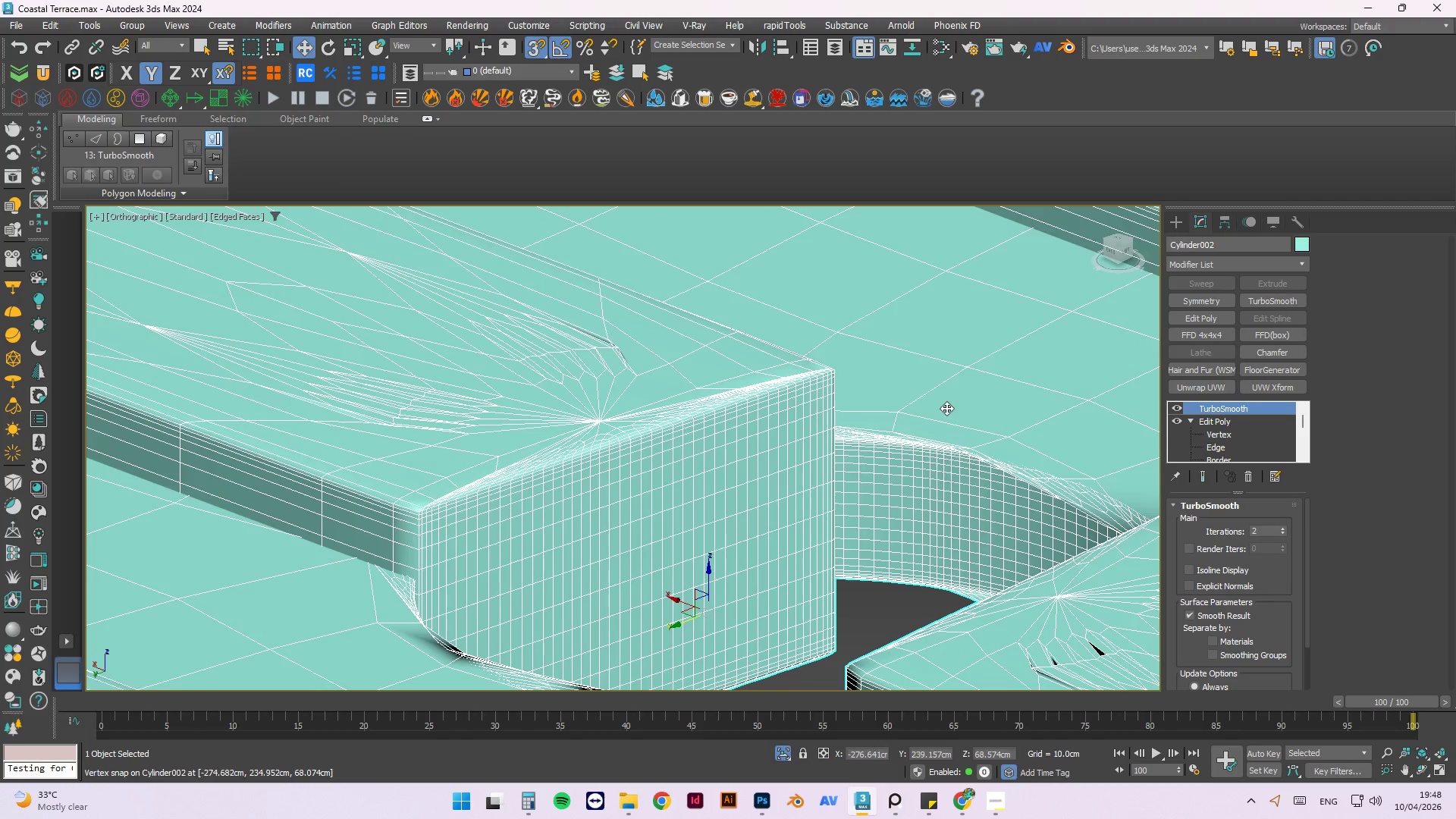 
scroll: coordinate [946, 408], scroll_direction: down, amount: 2.0
 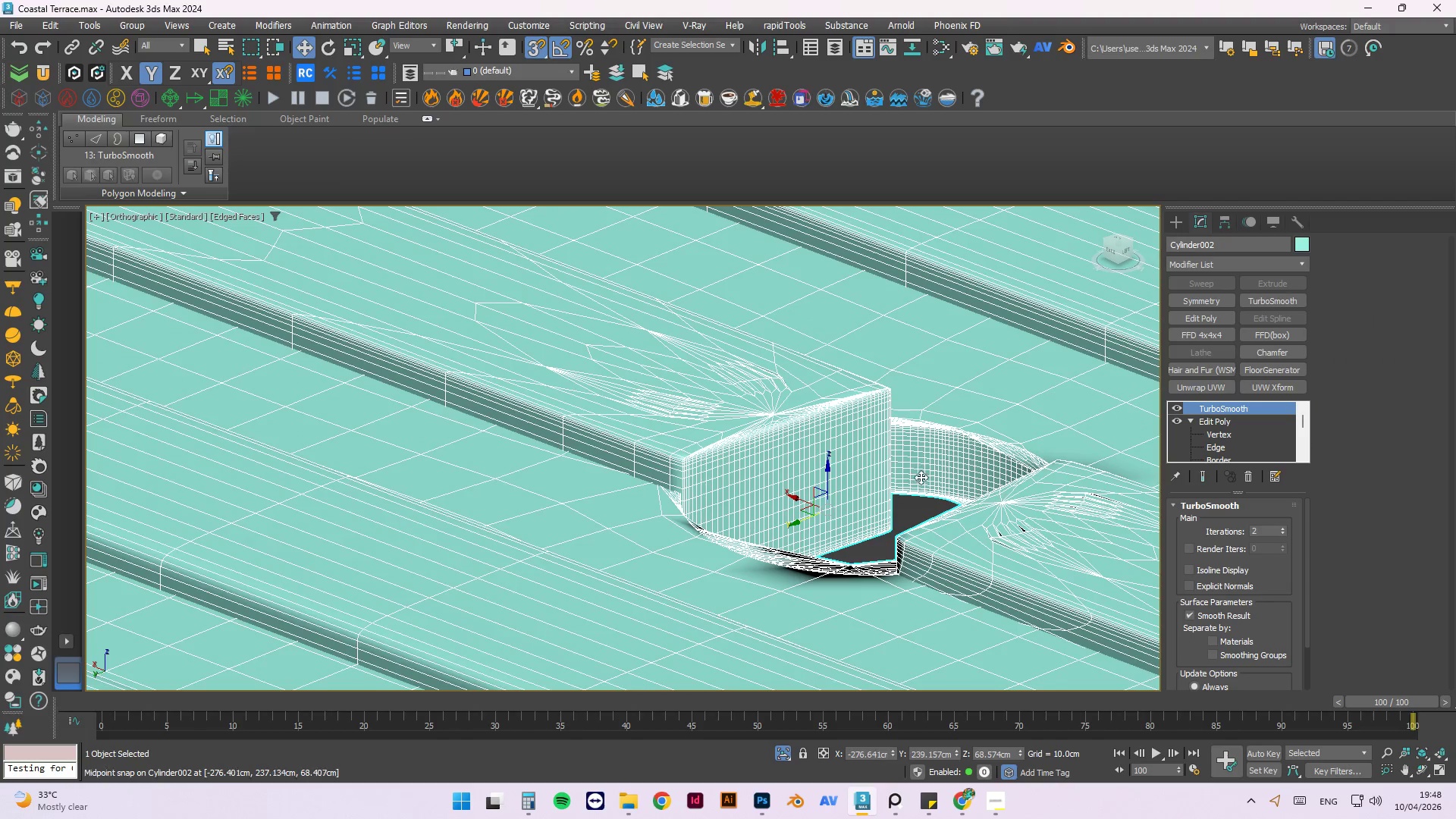 
hold_key(key=AltLeft, duration=1.52)
 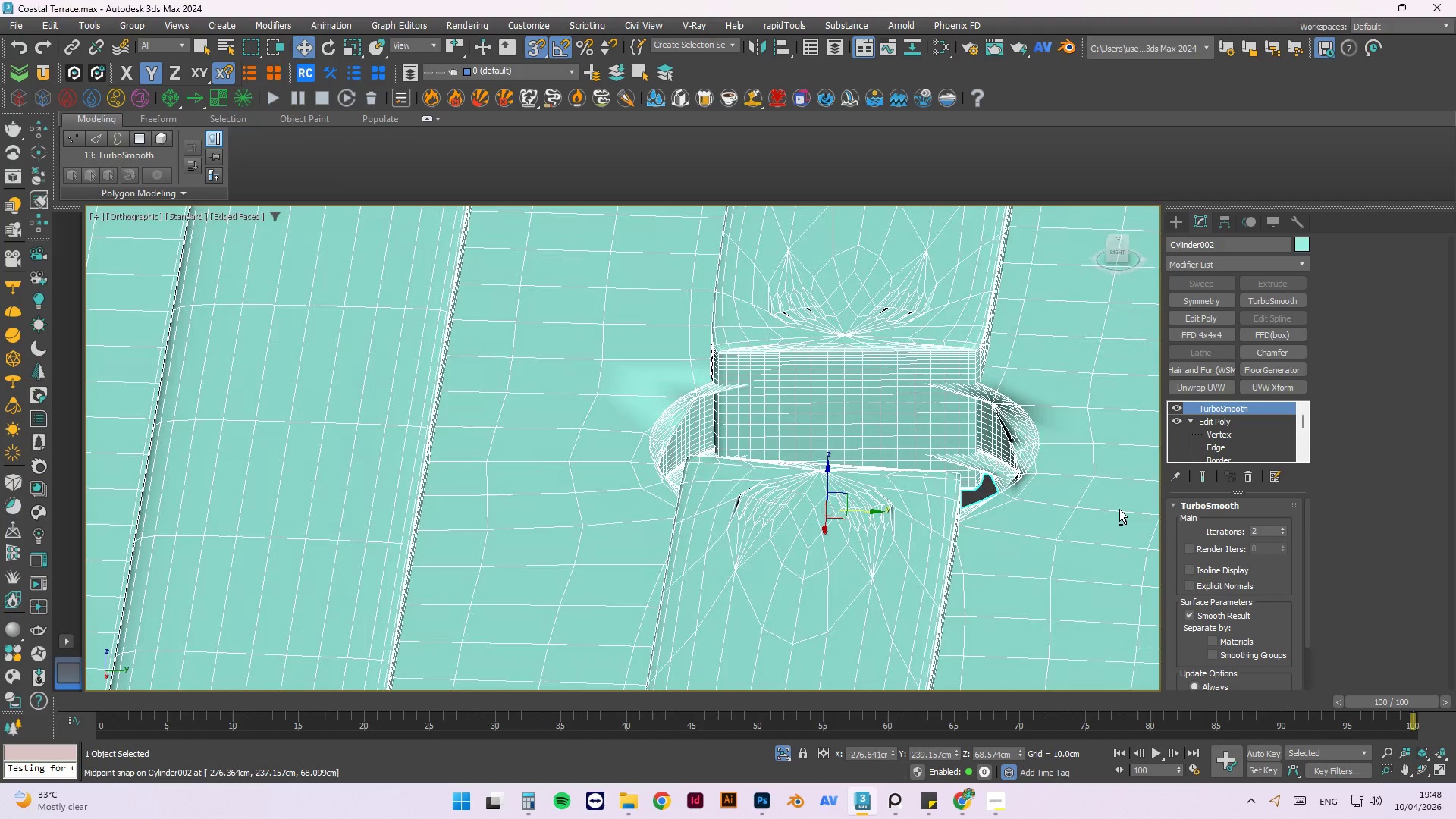 
hold_key(key=AltLeft, duration=1.5)
 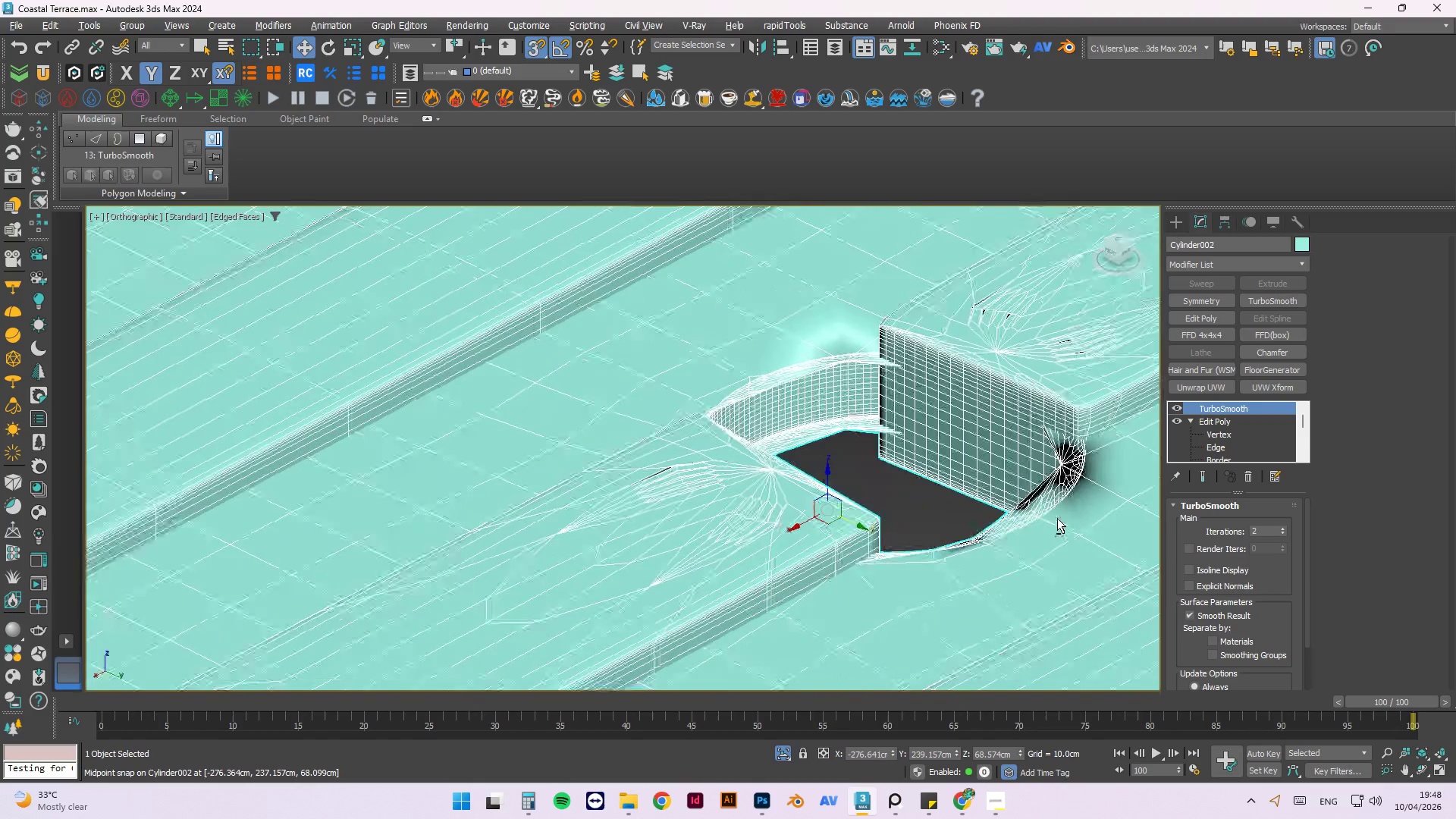 
key(Alt+AltLeft)
 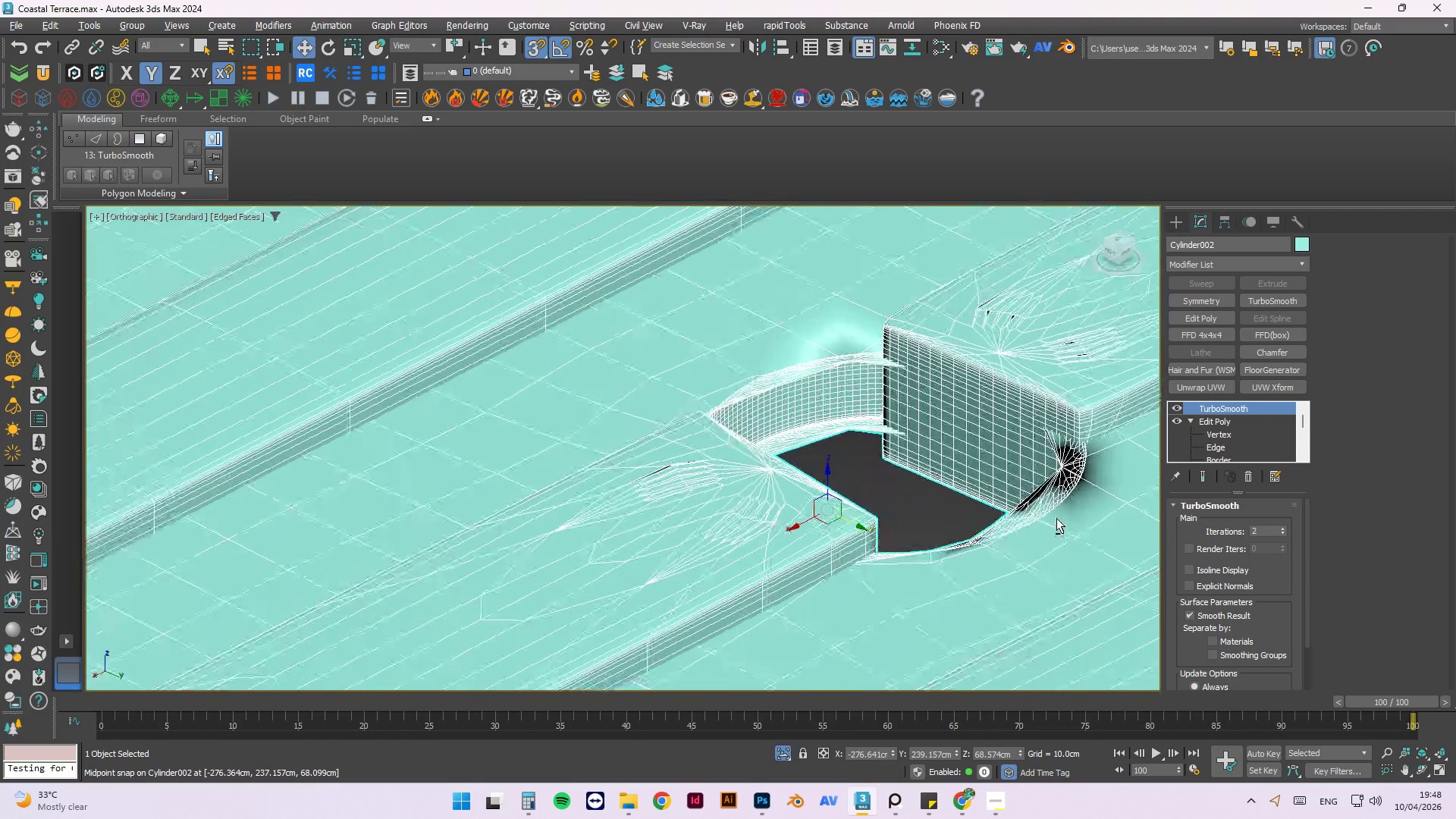 
key(Alt+AltLeft)
 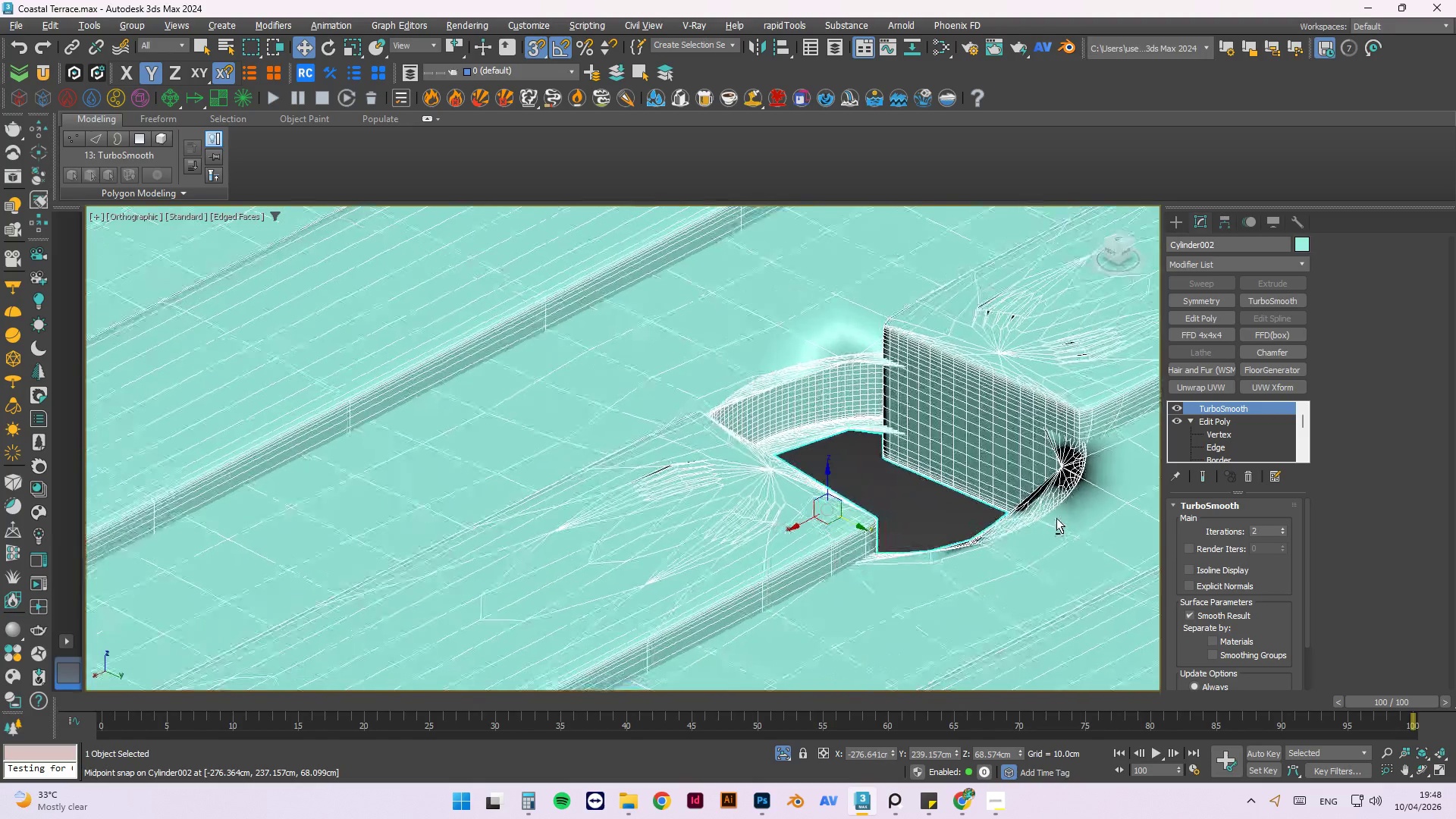 
key(Alt+AltLeft)
 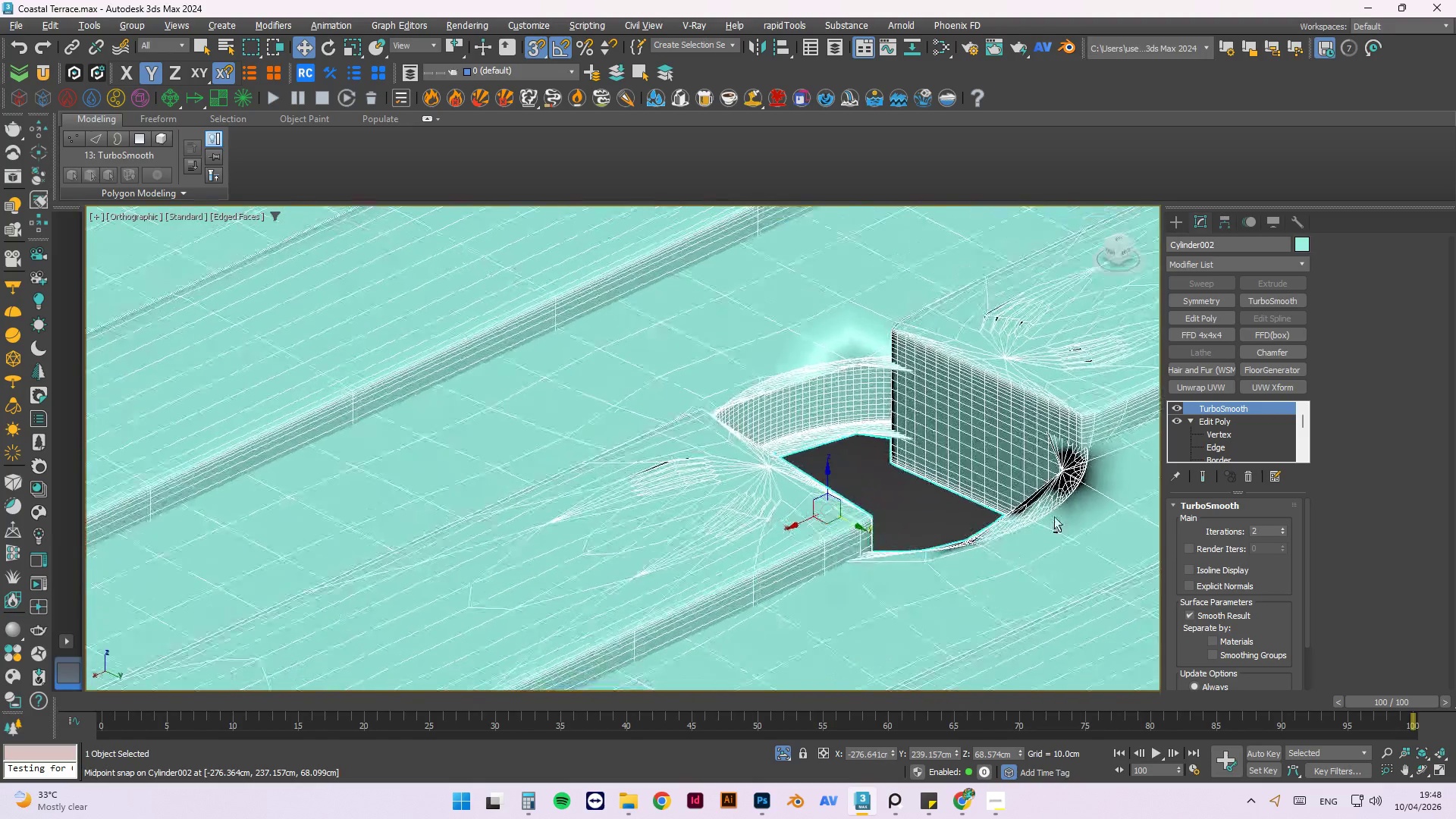 
key(Alt+AltLeft)
 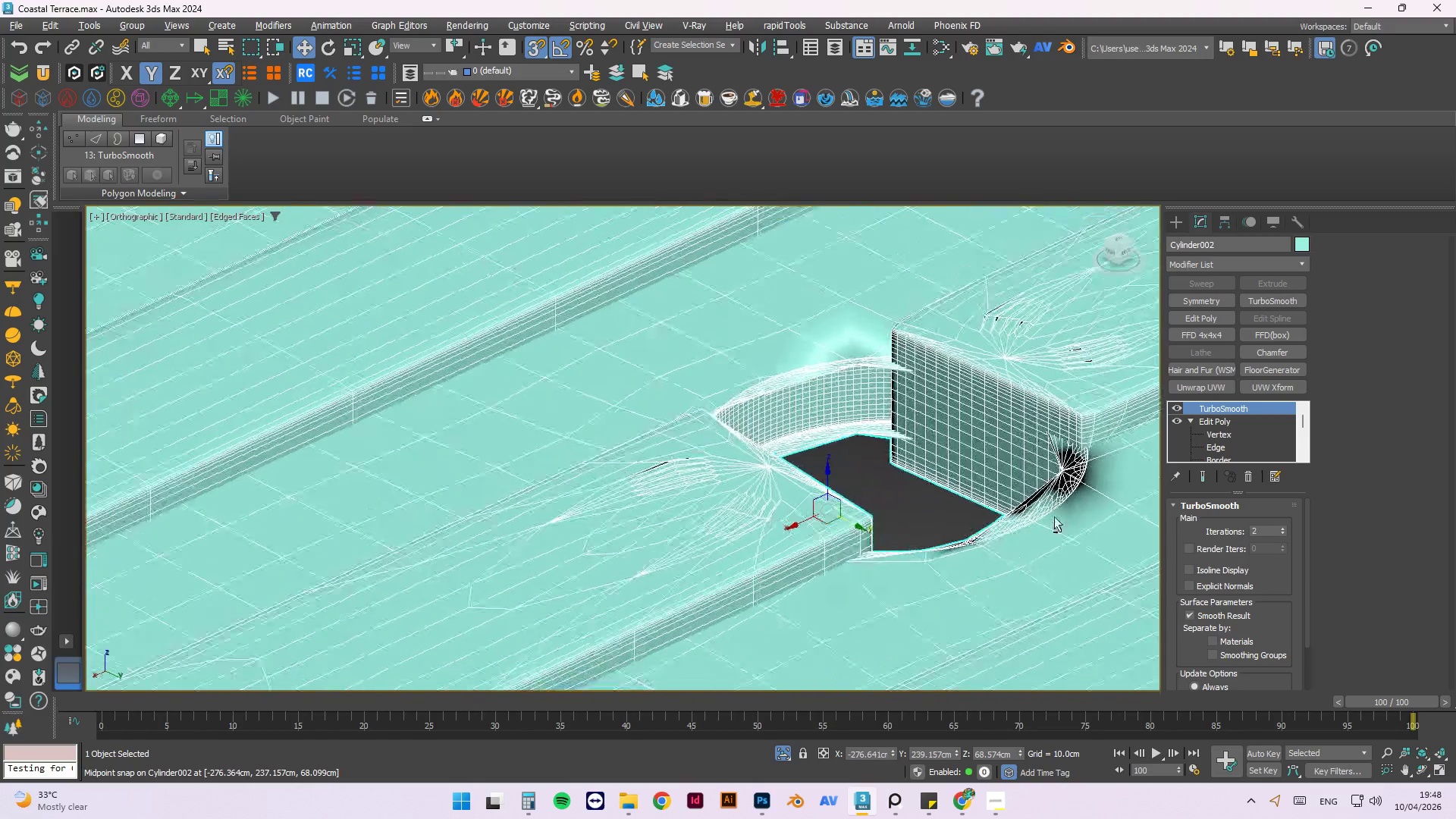 
key(Alt+AltLeft)
 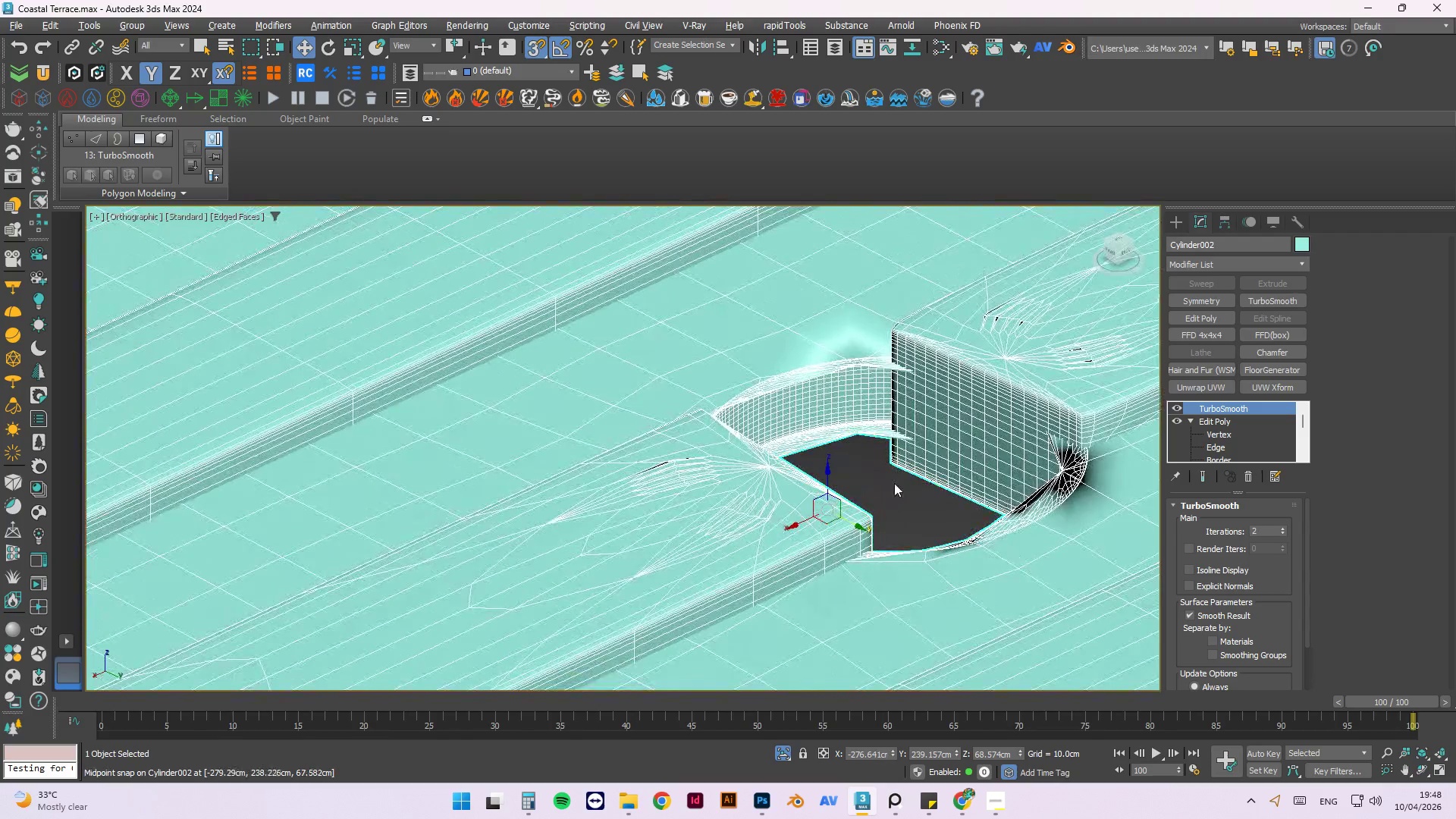 
scroll: coordinate [882, 479], scroll_direction: down, amount: 3.0
 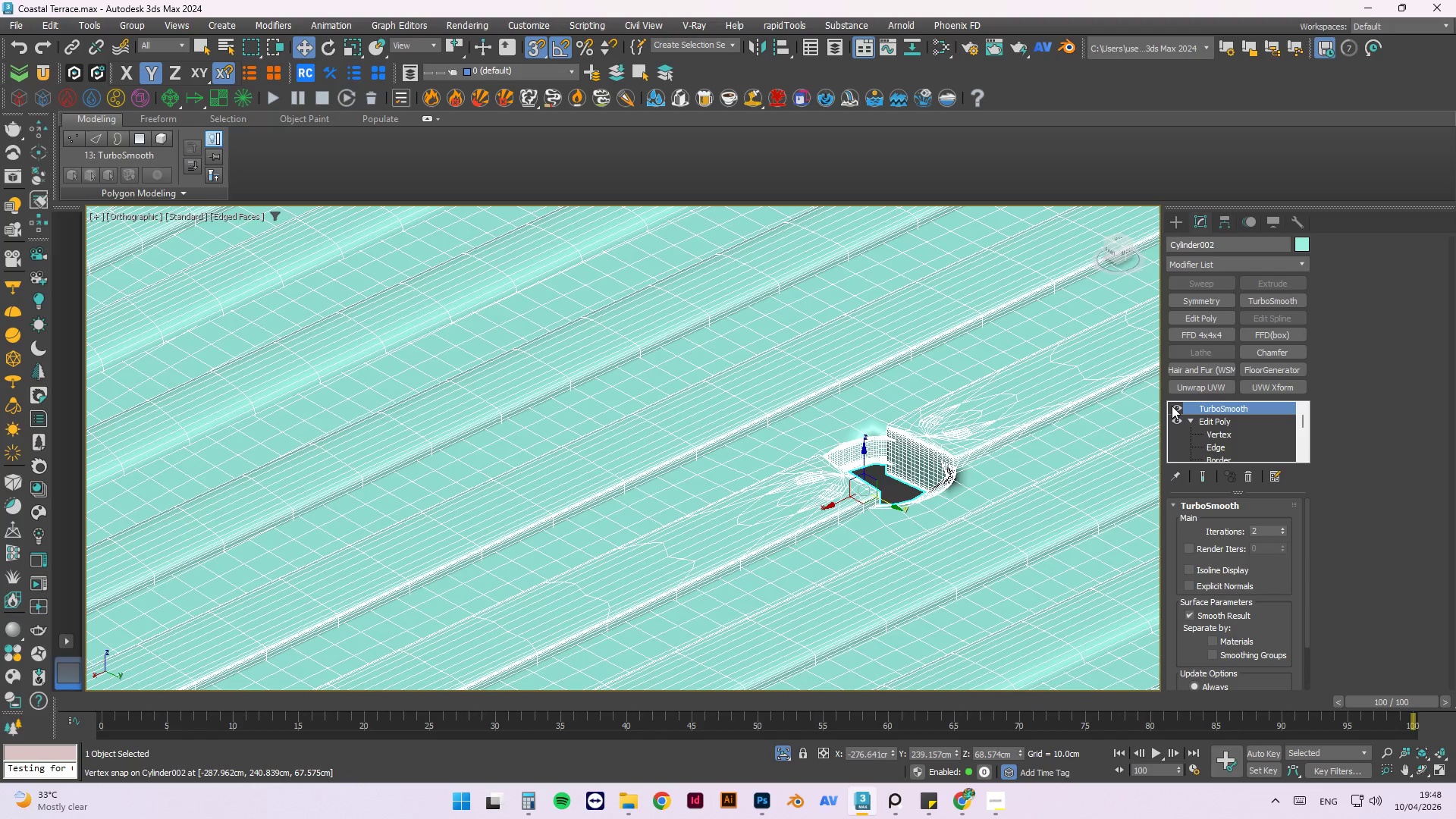 
hold_key(key=AltLeft, duration=1.28)
 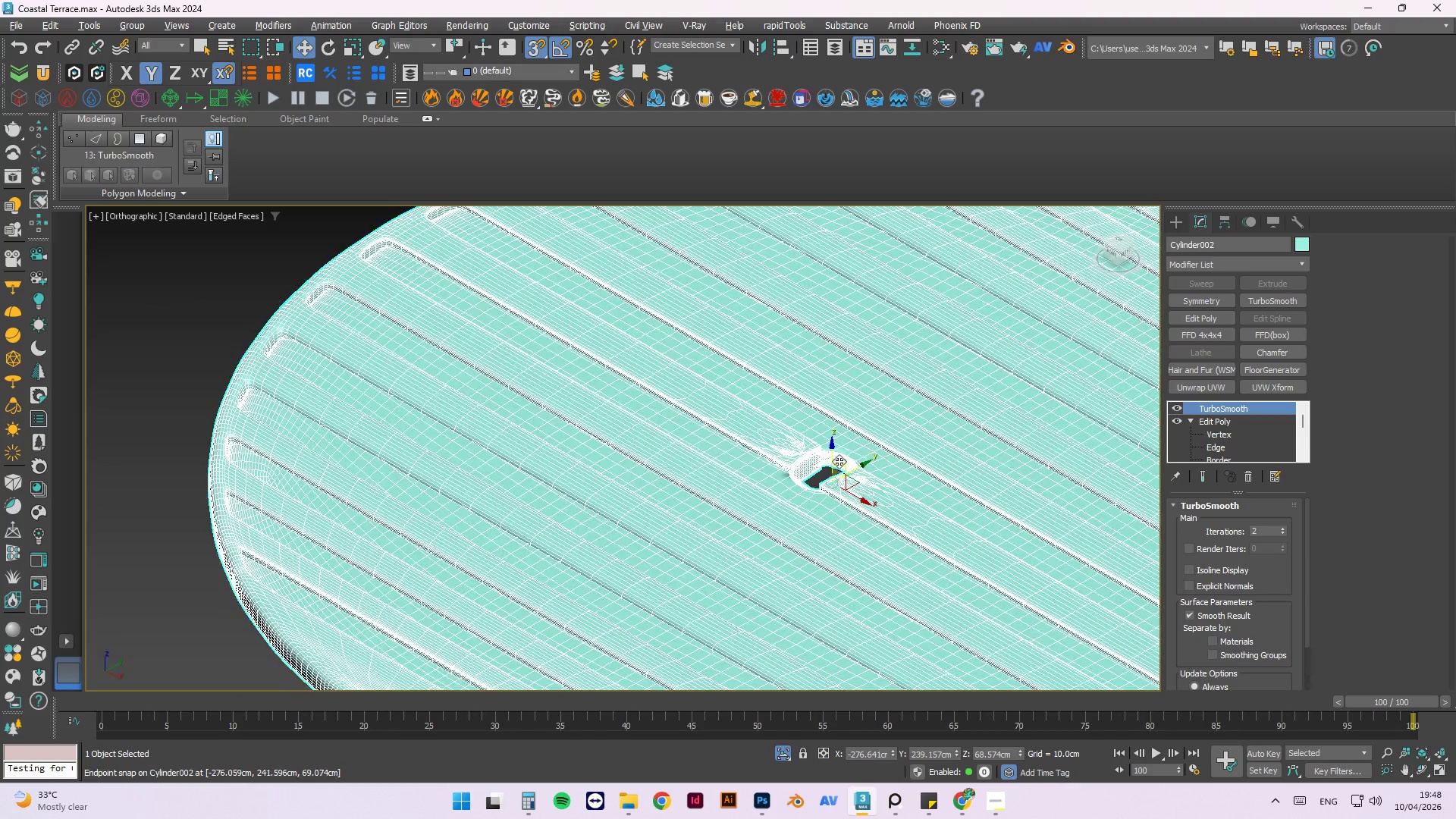 
scroll: coordinate [798, 481], scroll_direction: down, amount: 2.0
 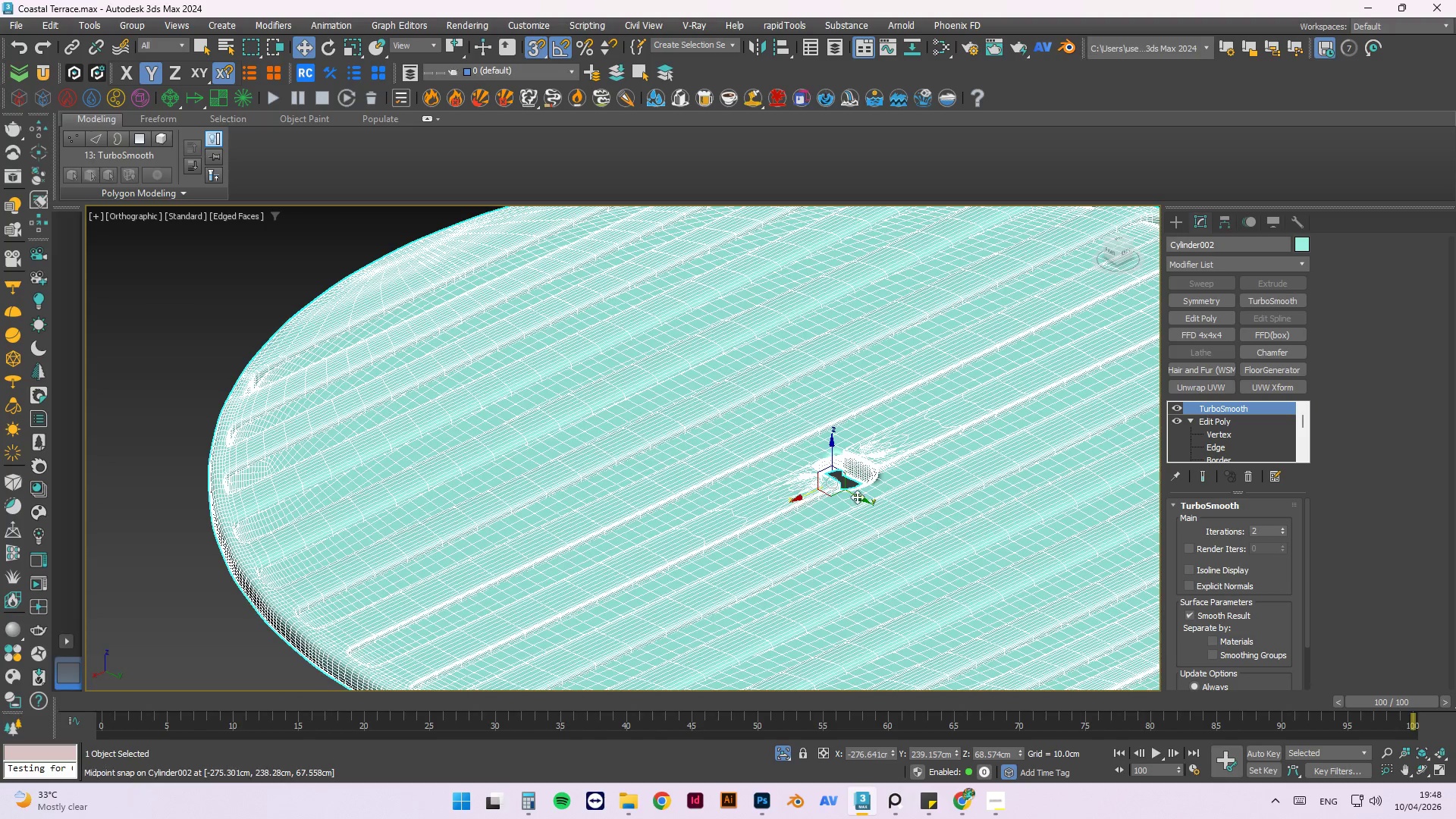 
scroll: coordinate [831, 450], scroll_direction: up, amount: 8.0
 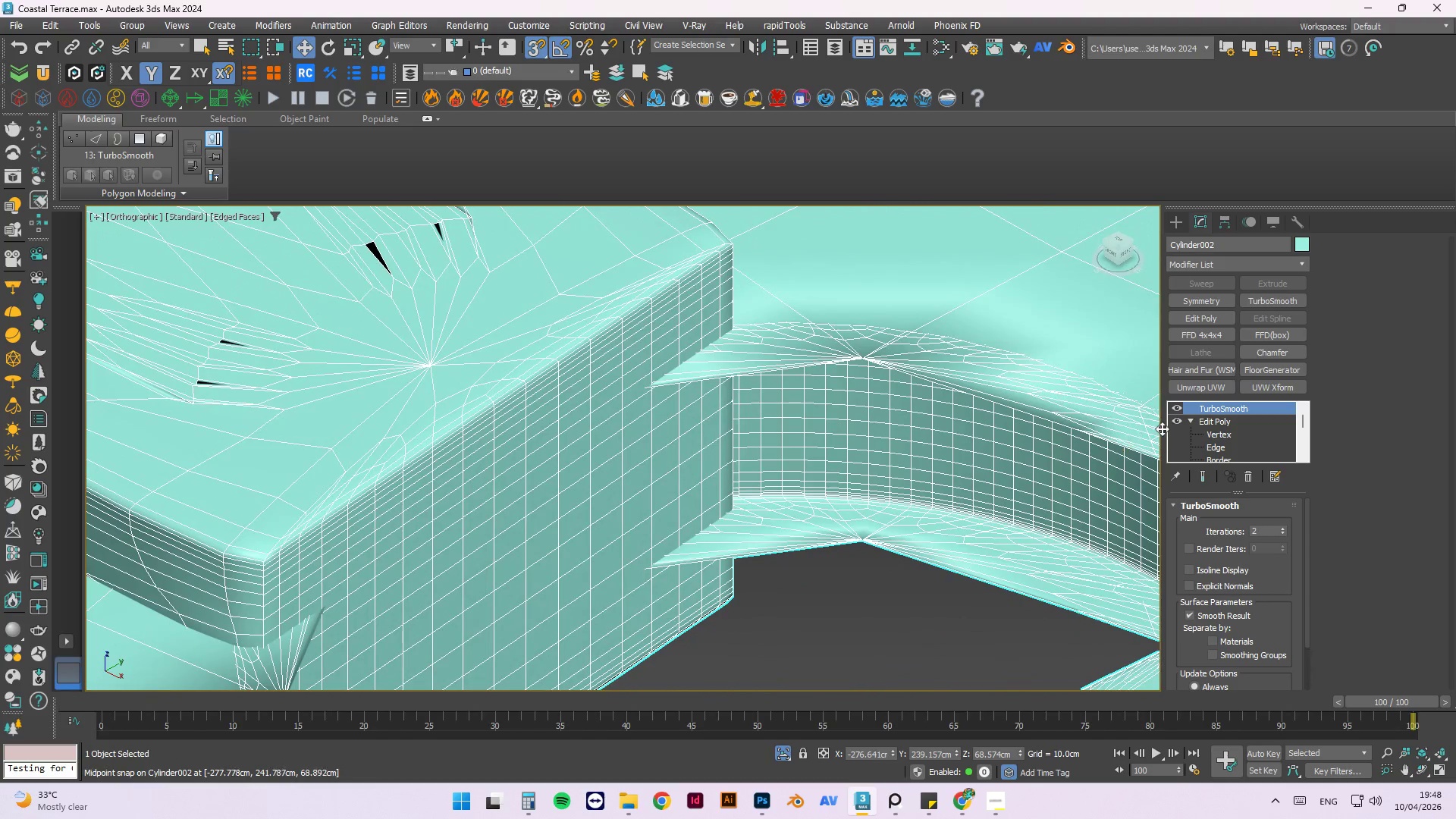 
left_click([1180, 408])
 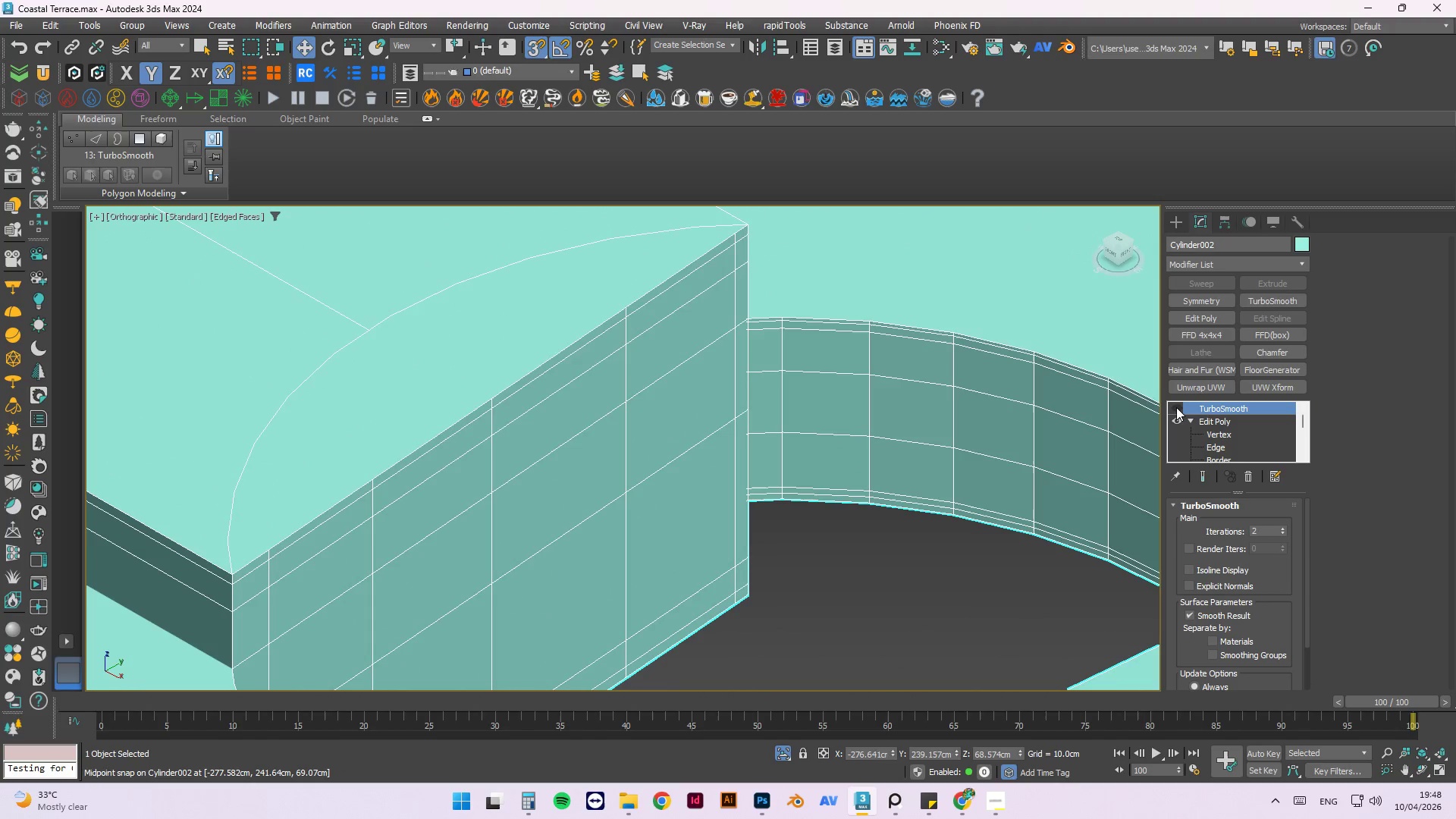 
left_click([1176, 407])
 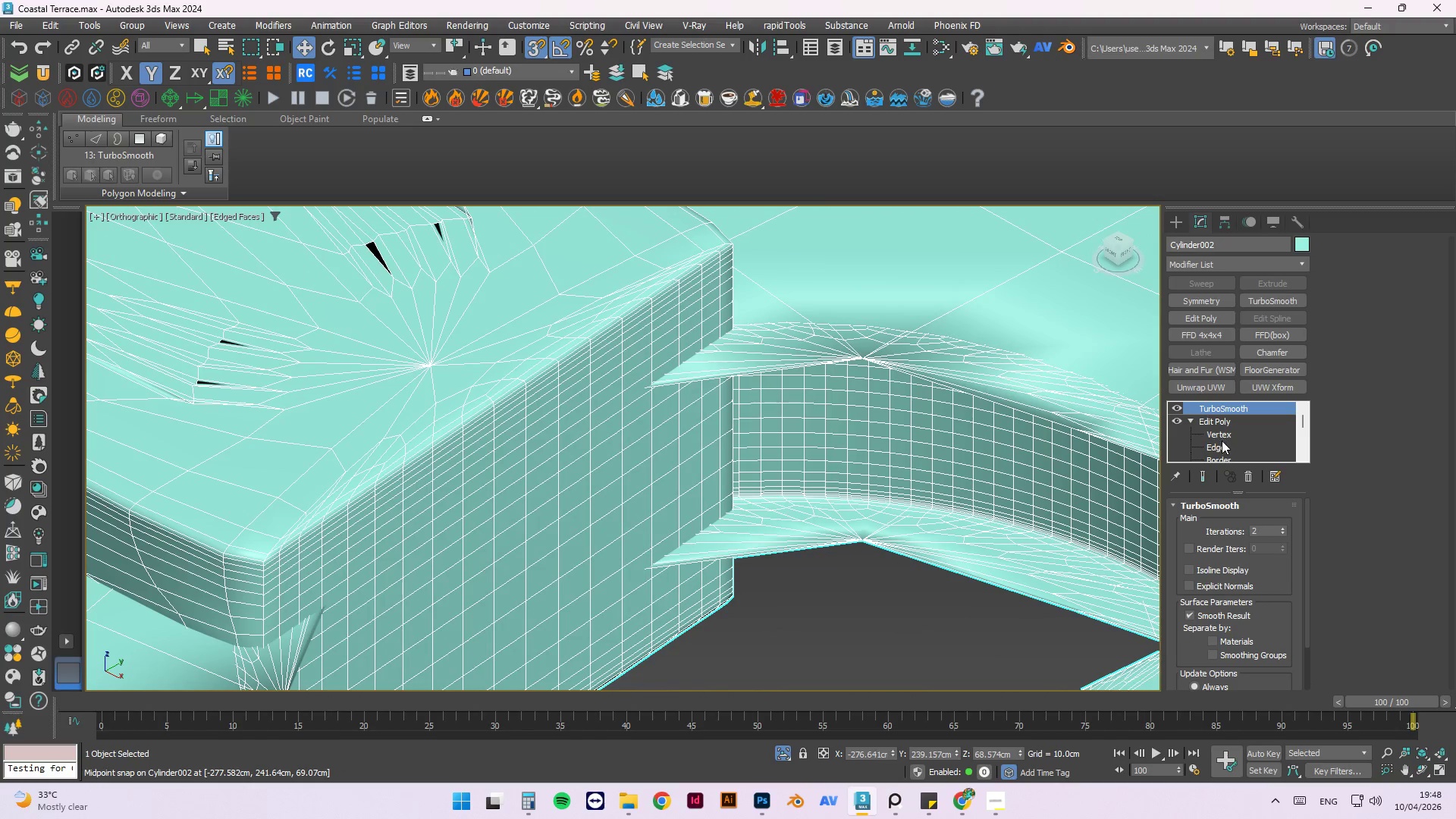 
left_click([1222, 448])
 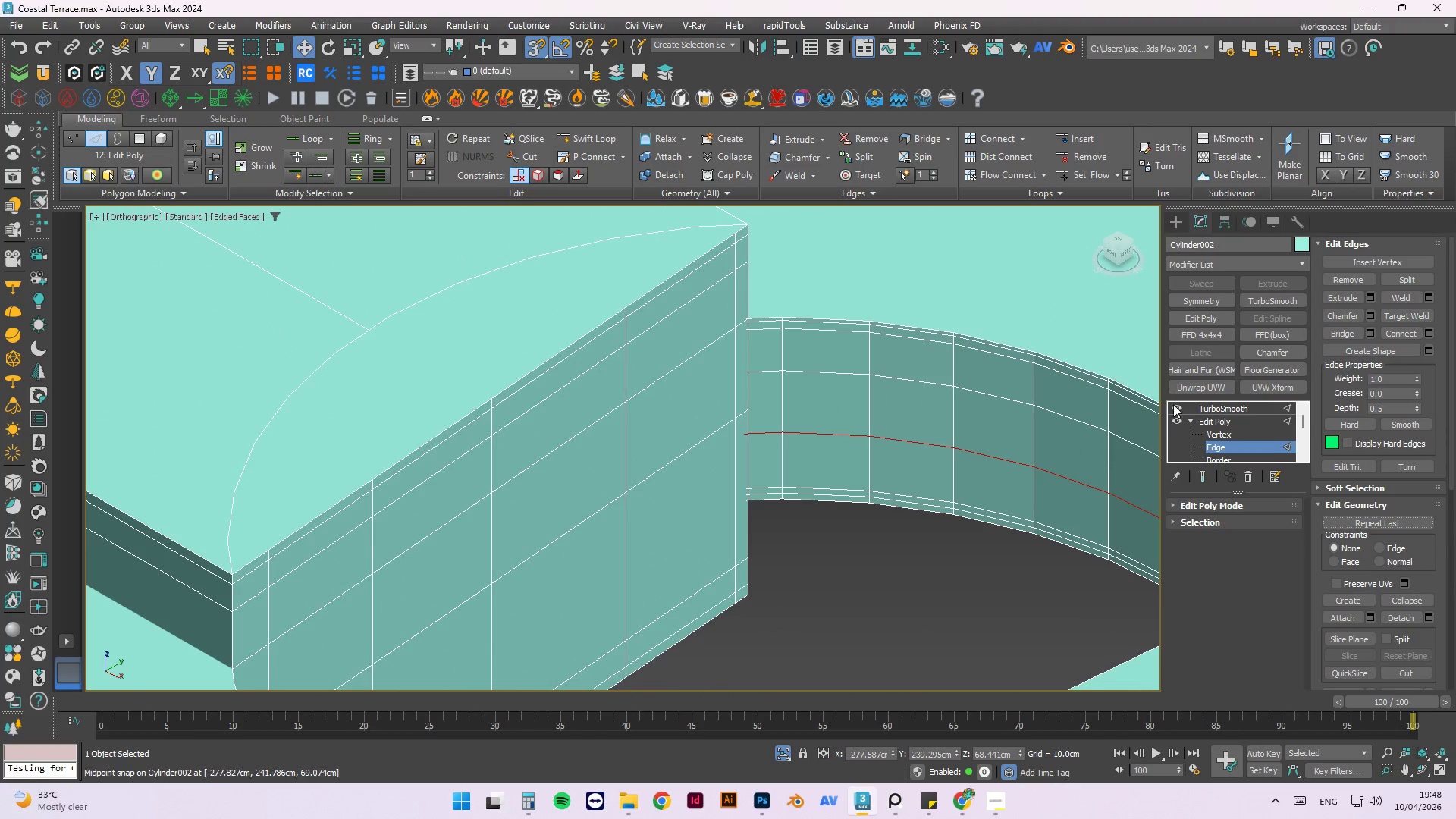 
left_click([1206, 475])
 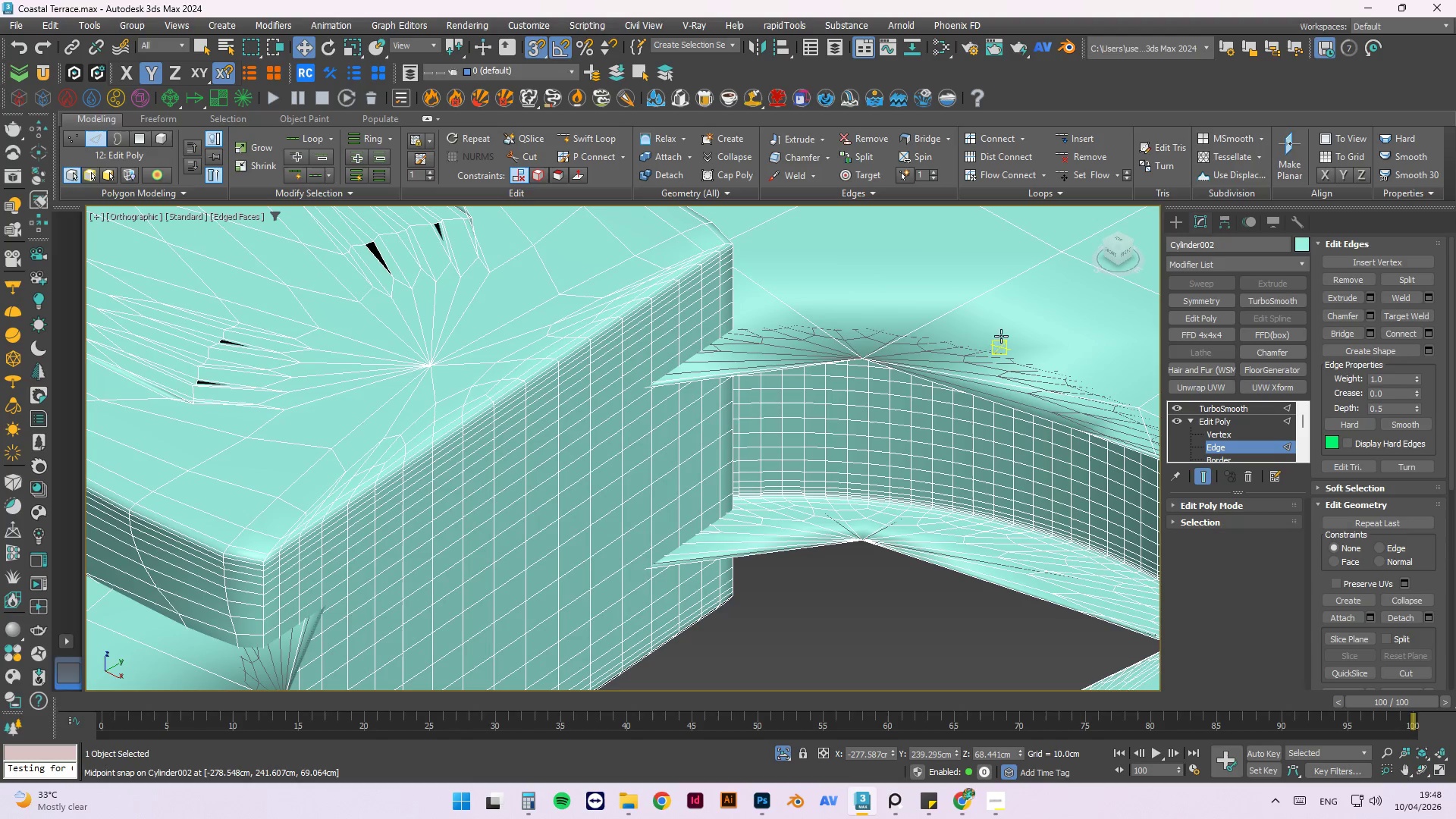 
hold_key(key=AltLeft, duration=0.72)
 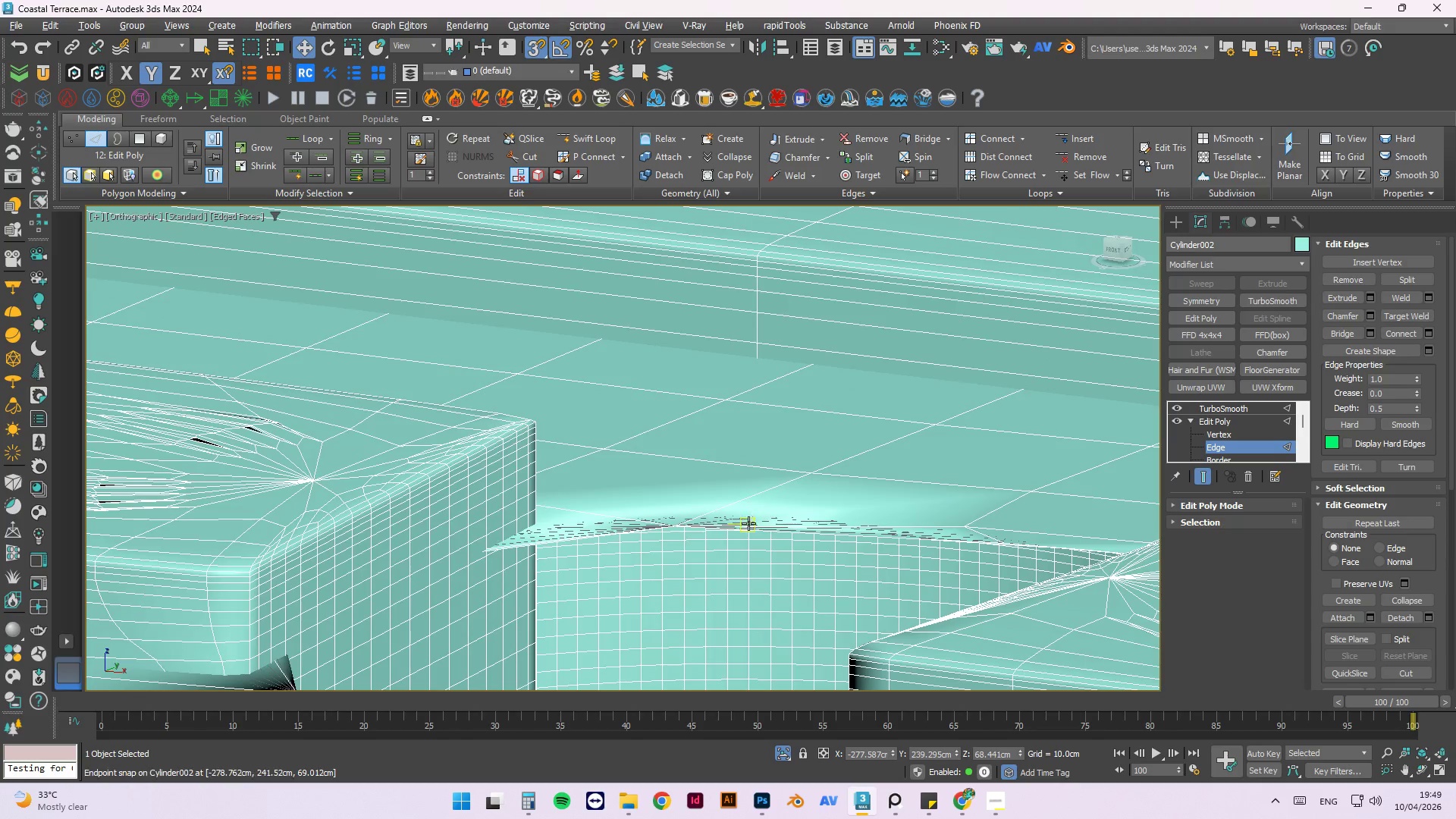 
scroll: coordinate [855, 425], scroll_direction: none, amount: 0.0
 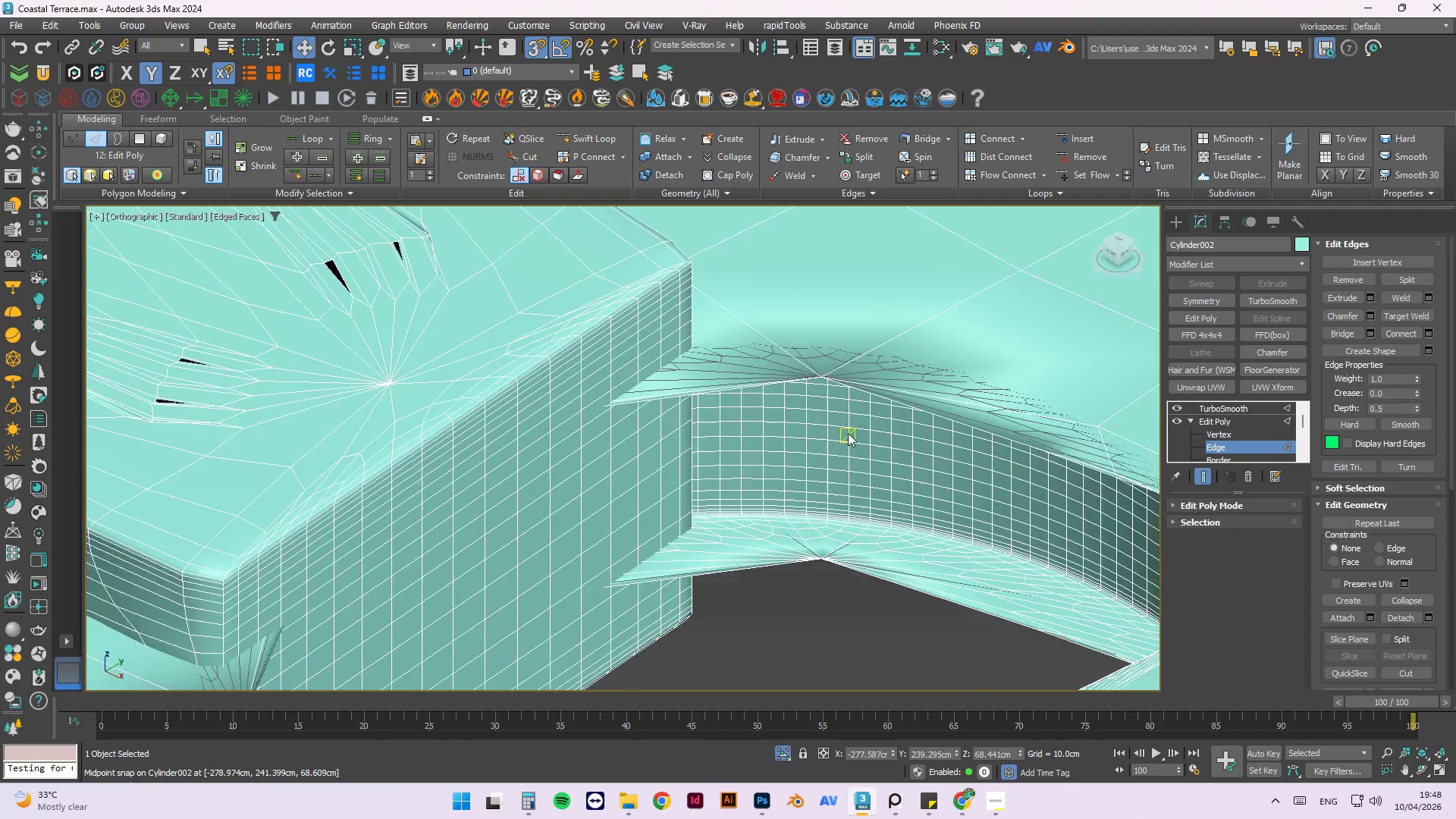 
hold_key(key=AltLeft, duration=0.94)
 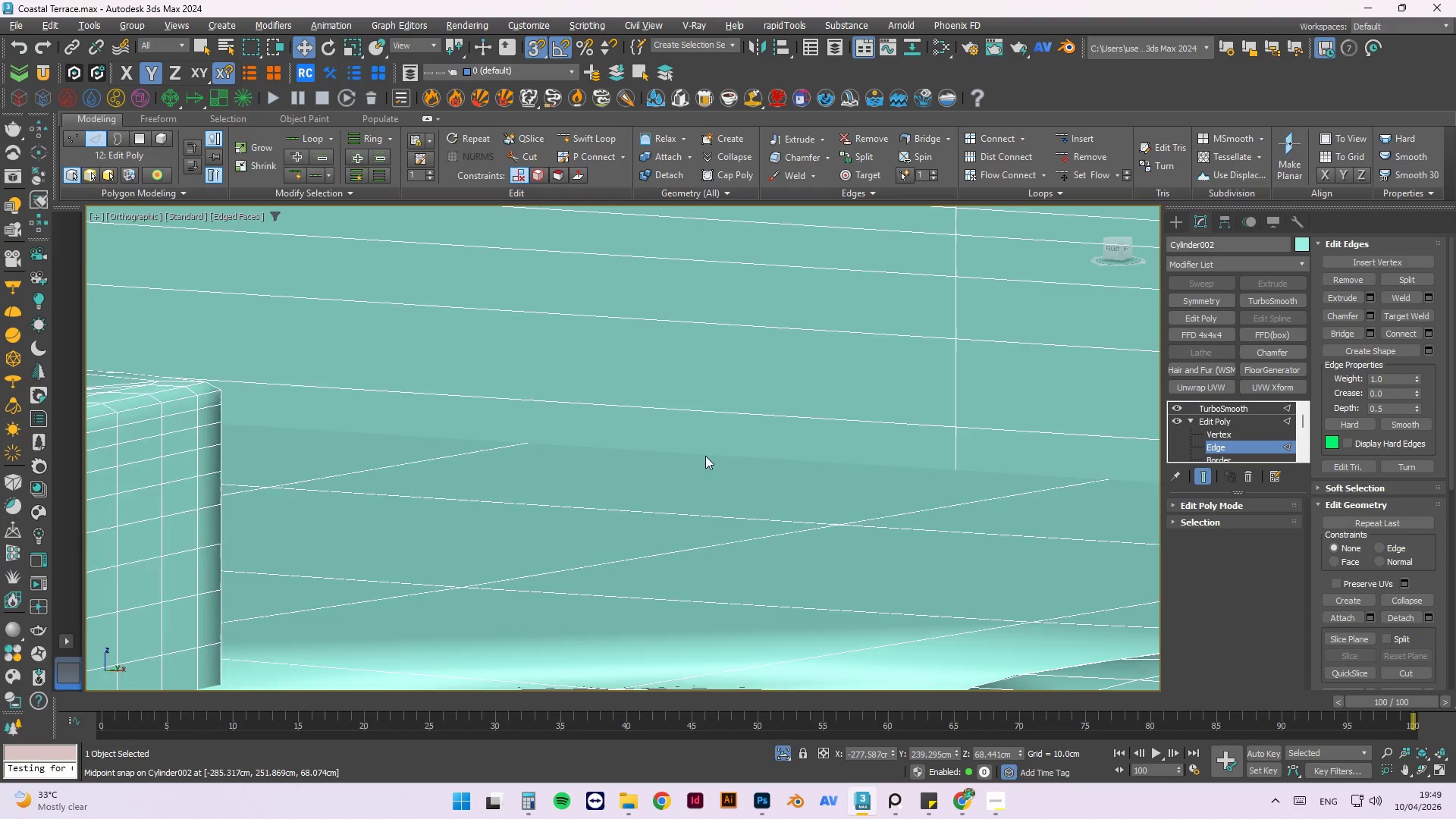 
scroll: coordinate [748, 523], scroll_direction: up, amount: 3.0
 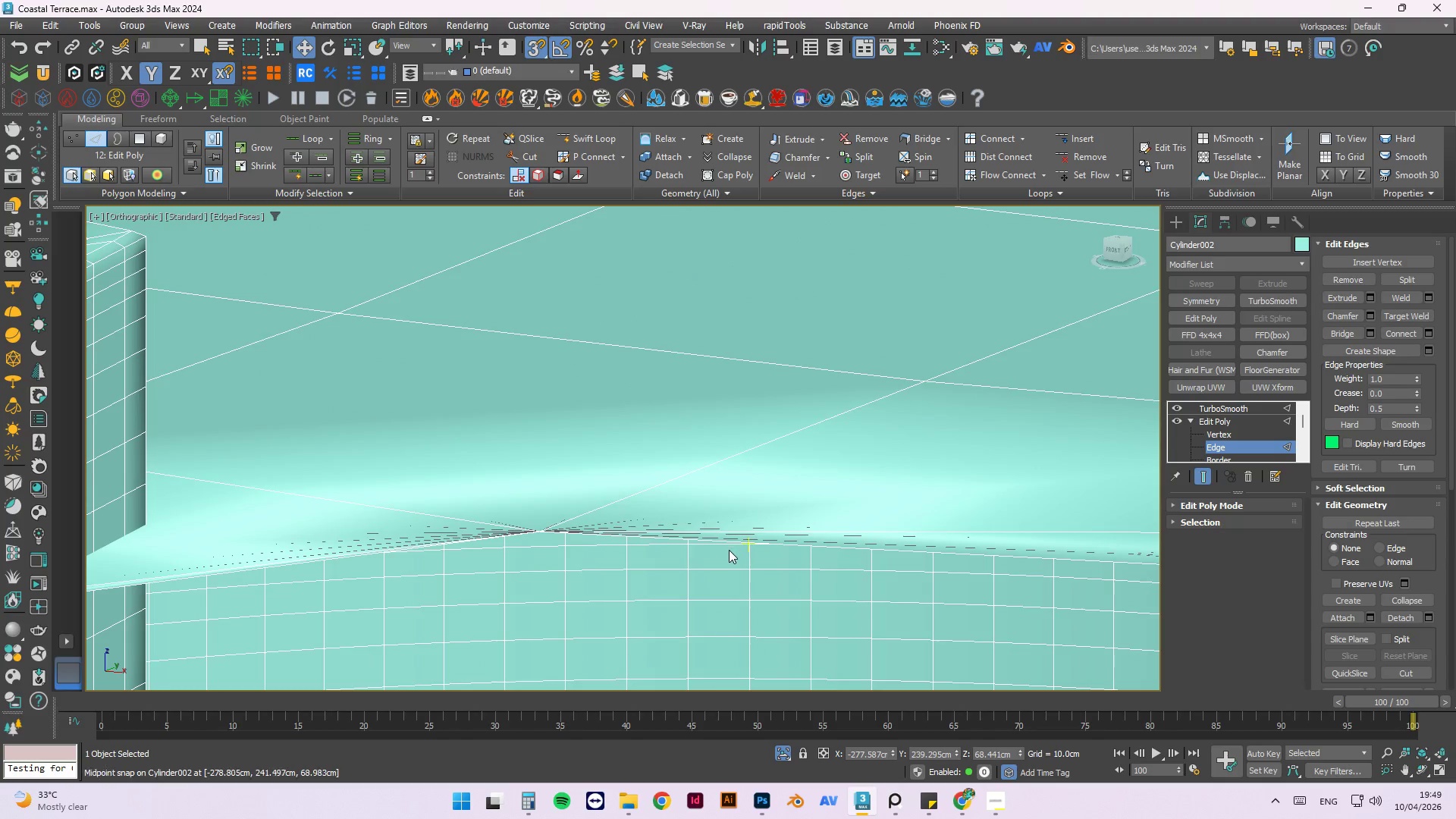 
scroll: coordinate [704, 447], scroll_direction: down, amount: 3.0
 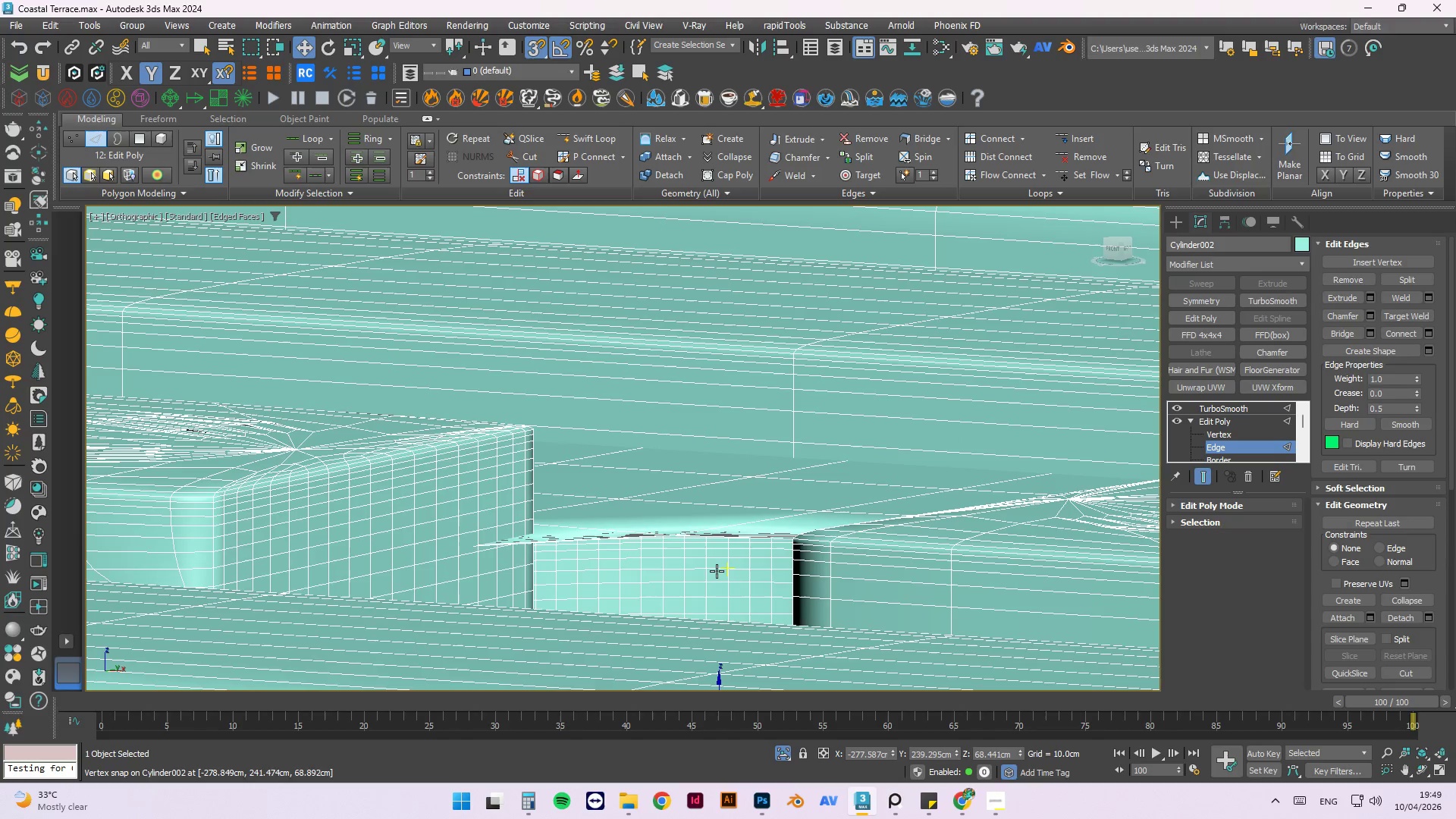 
key(Alt+1)
 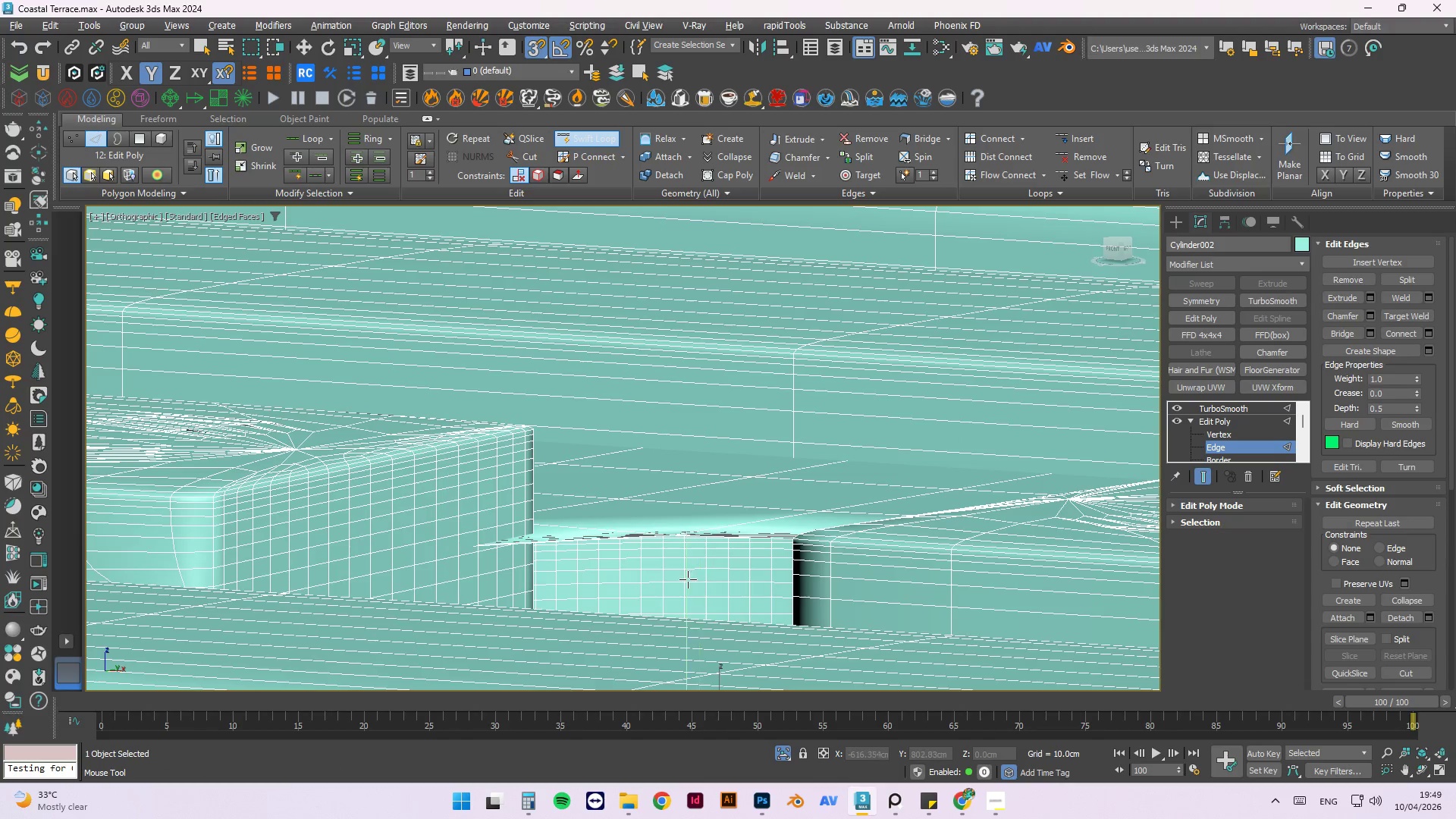 
scroll: coordinate [676, 570], scroll_direction: up, amount: 3.0
 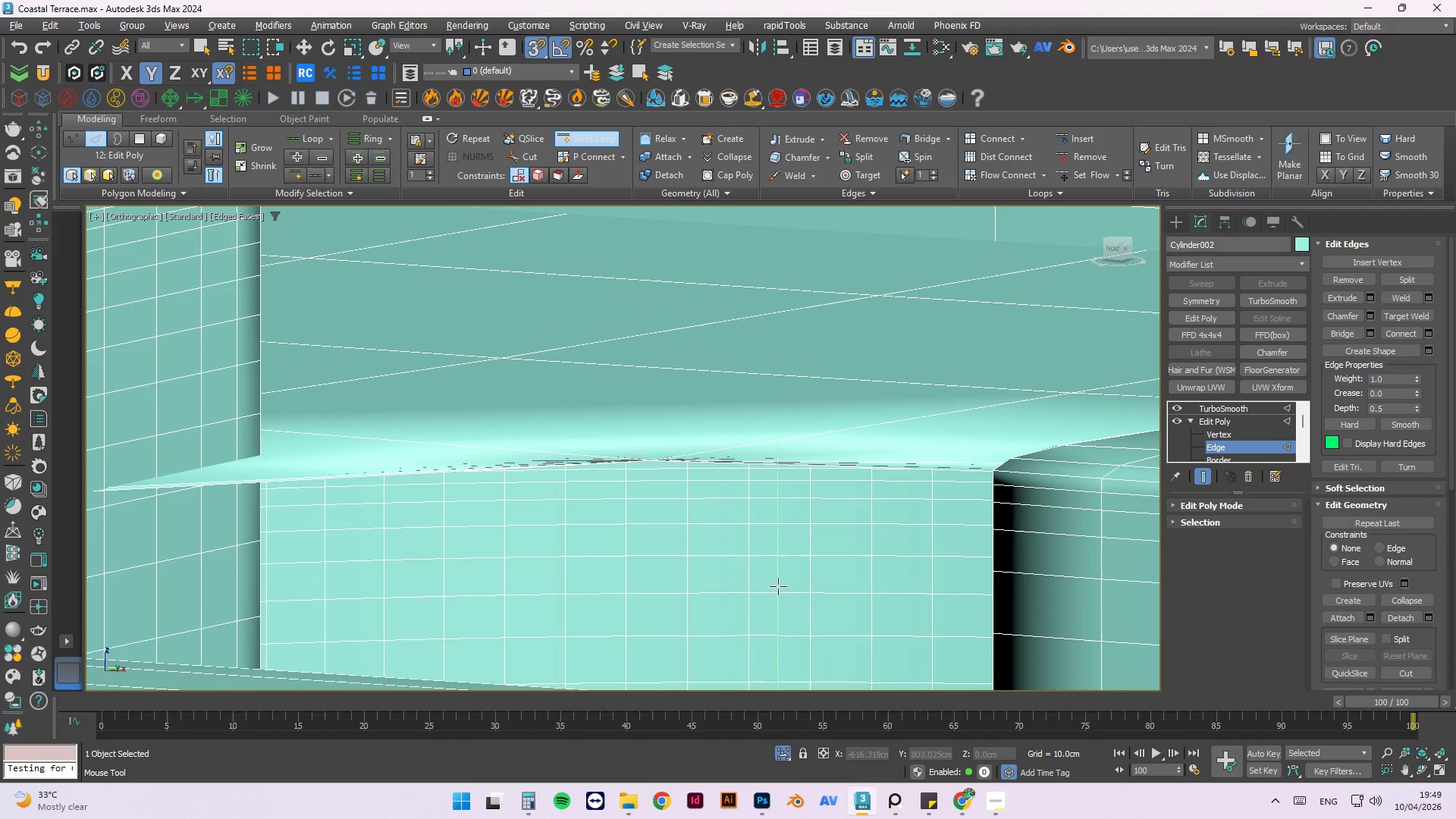 
key(Alt+1)
 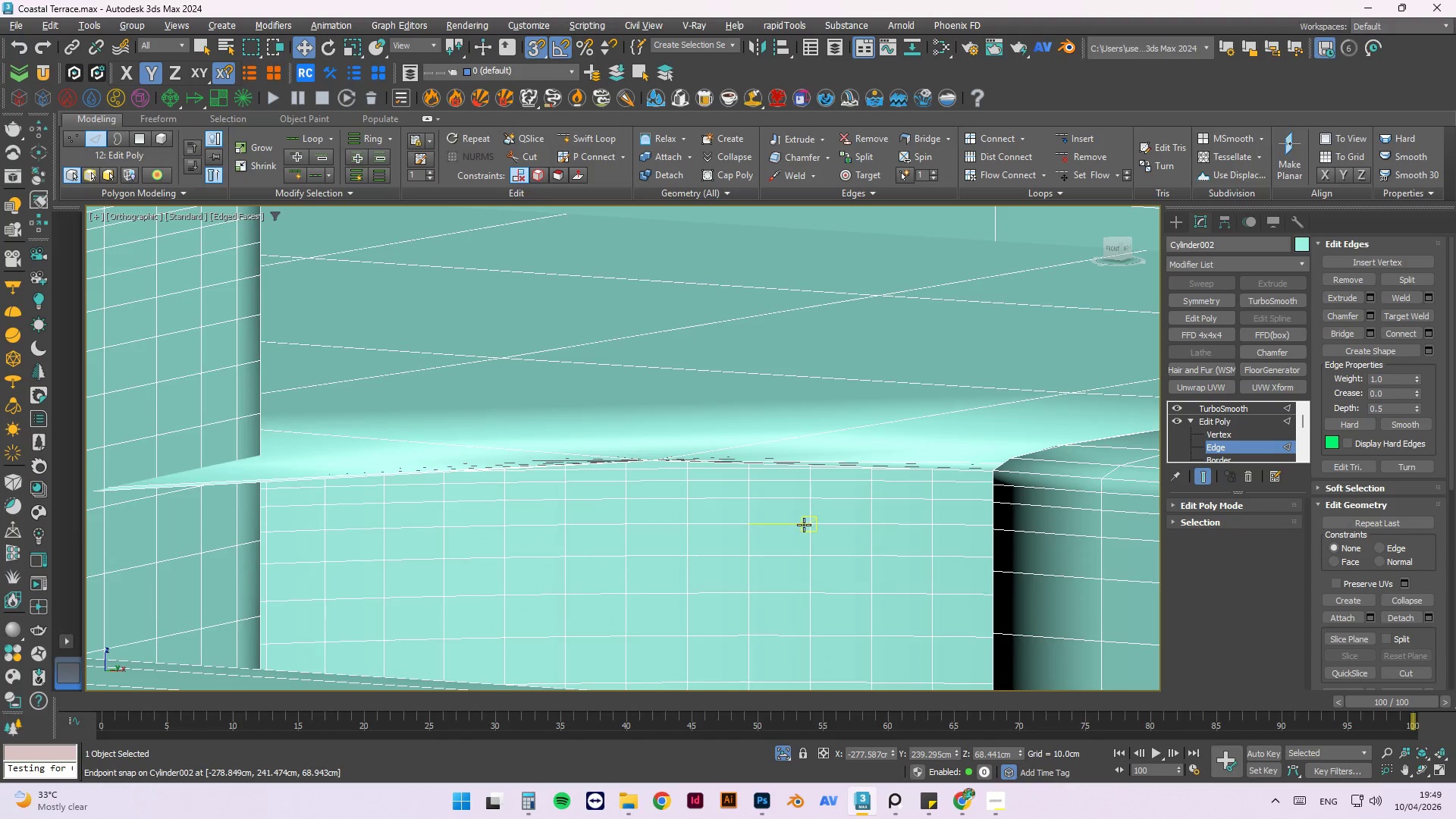 
key(Alt+1)
 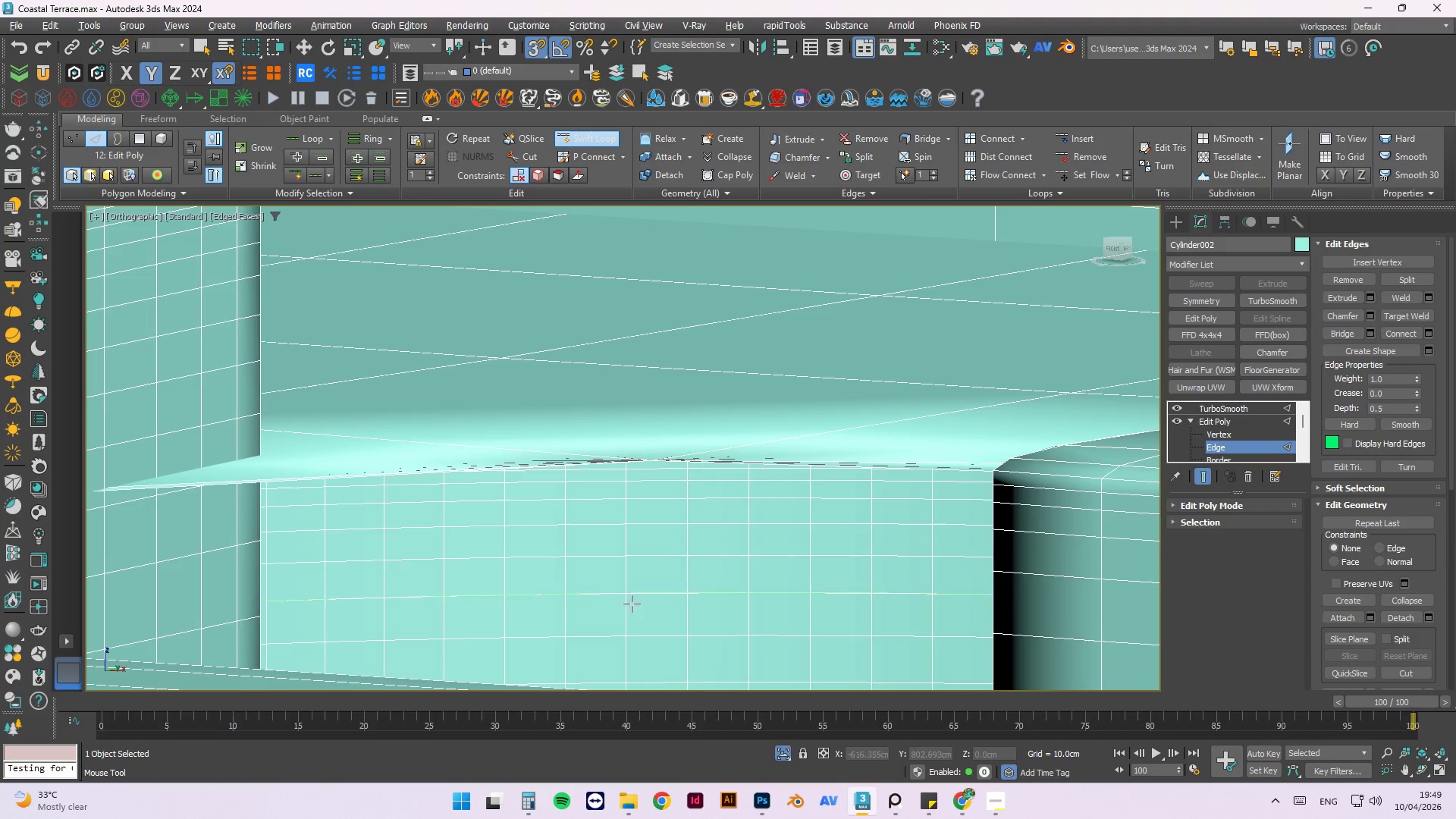 
hold_key(key=AltLeft, duration=0.52)
 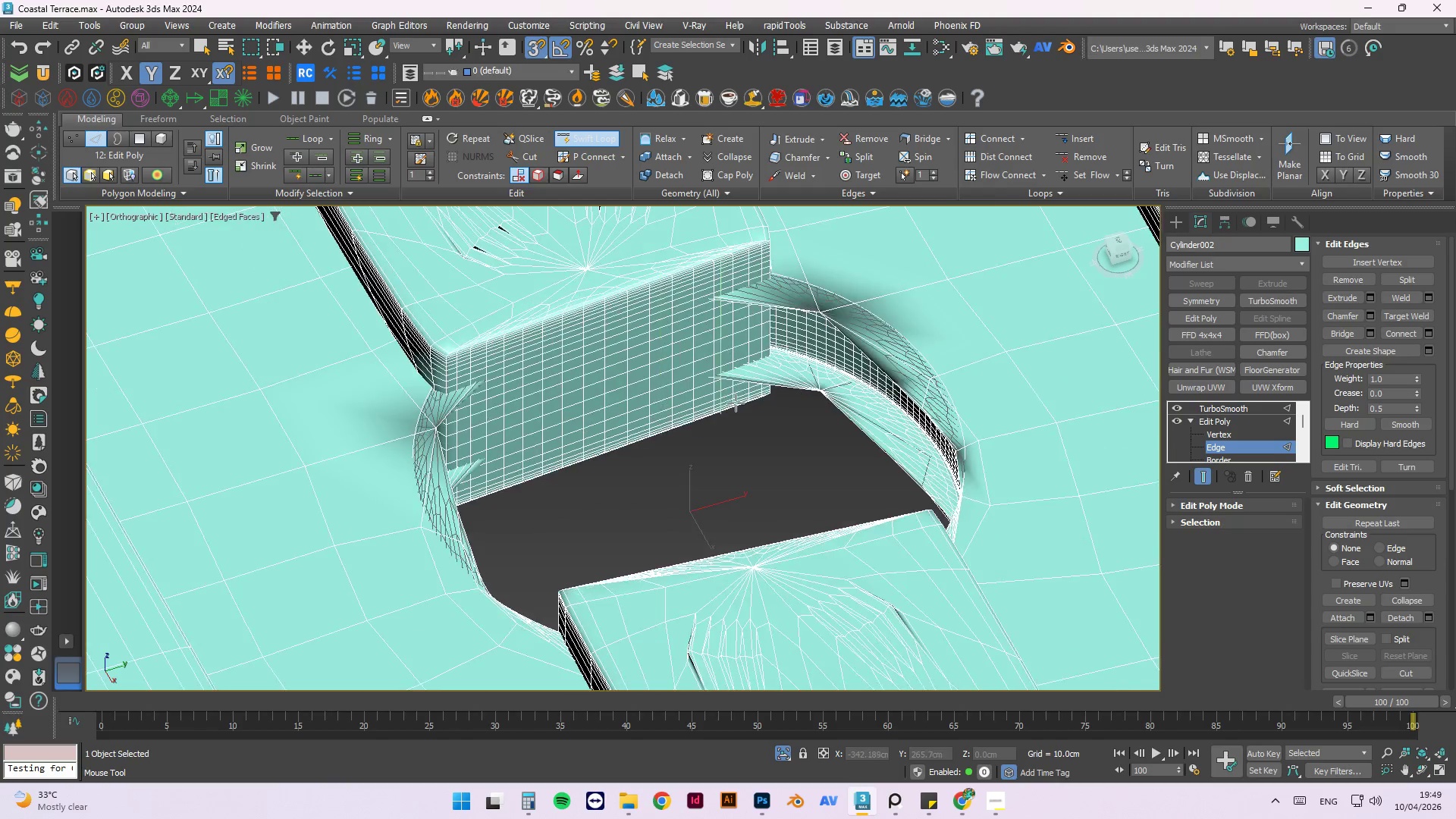 
scroll: coordinate [670, 415], scroll_direction: down, amount: 2.0
 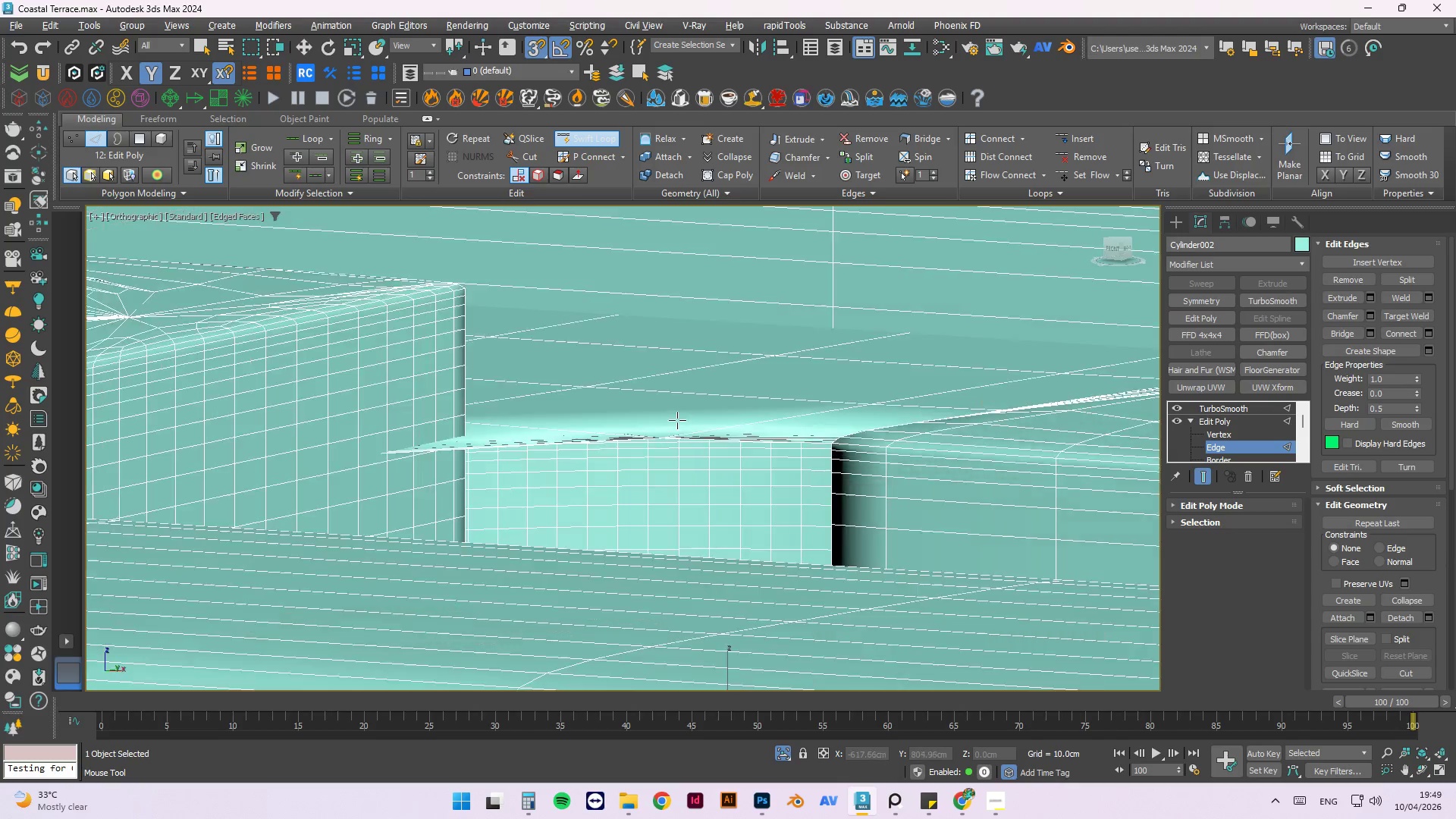 
hold_key(key=AltLeft, duration=10.28)
scroll: coordinate [664, 409], scroll_direction: down, amount: 3.0
 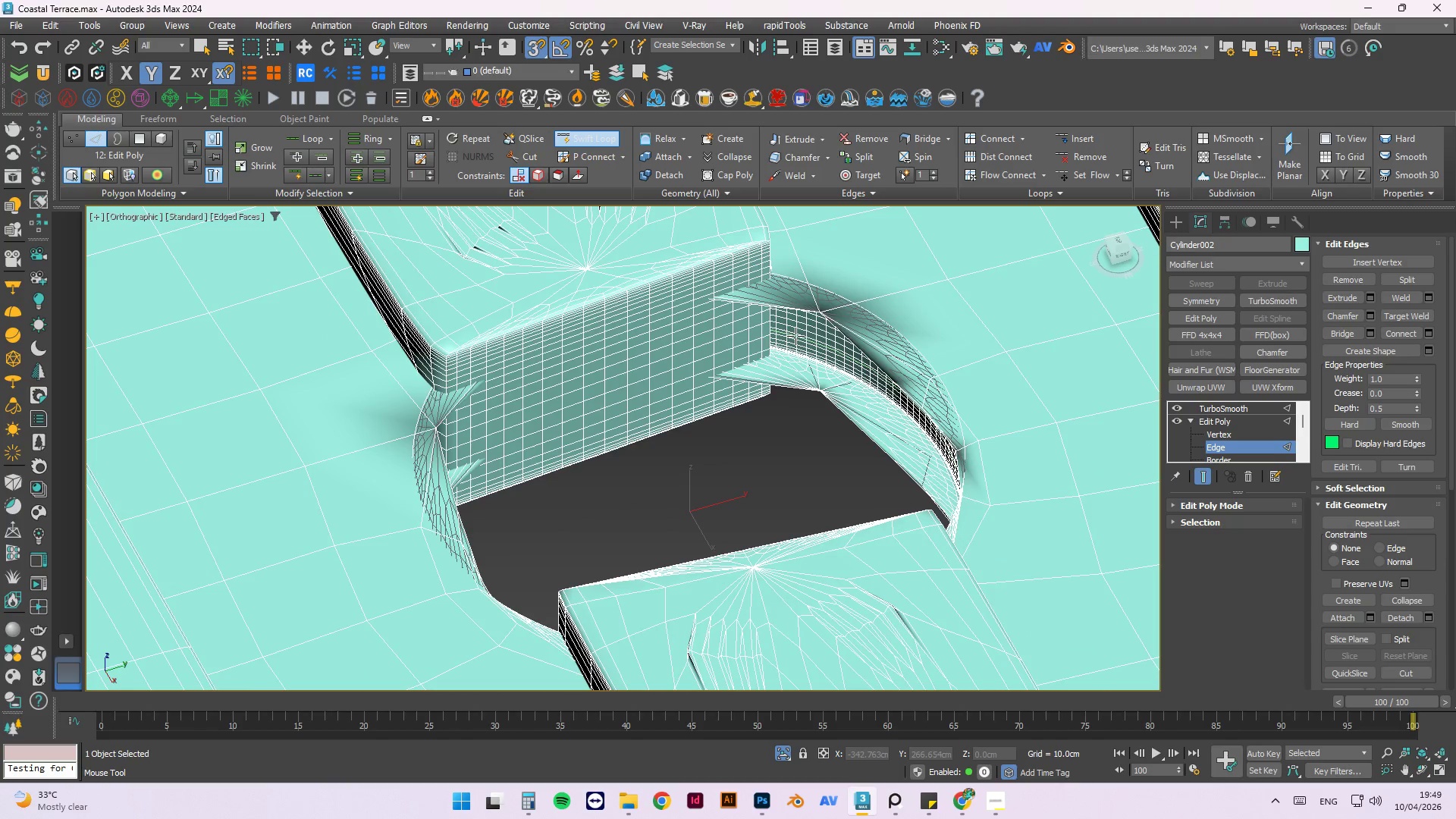 
scroll: coordinate [800, 316], scroll_direction: up, amount: 3.0
 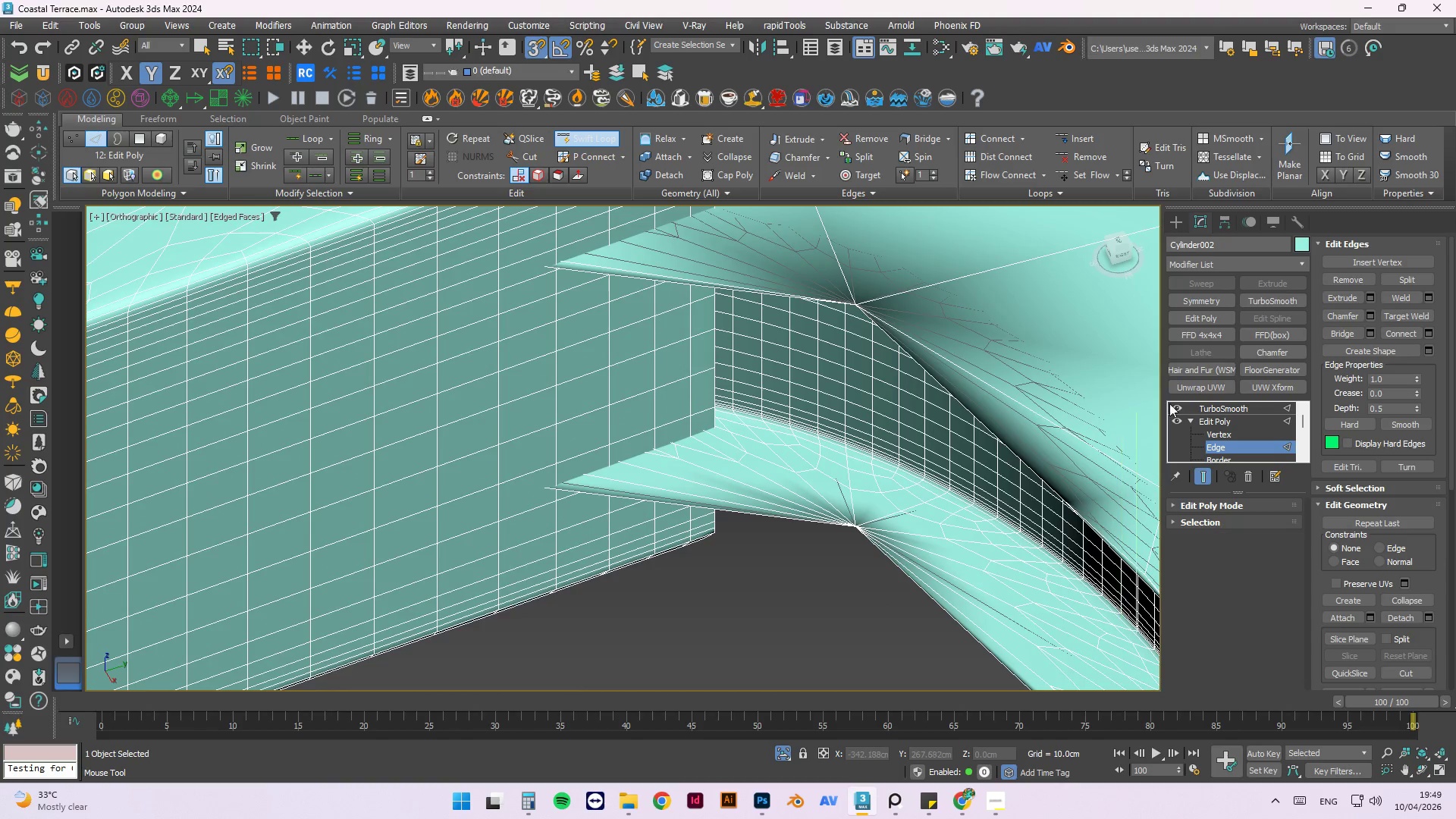 
left_click([1178, 406])
 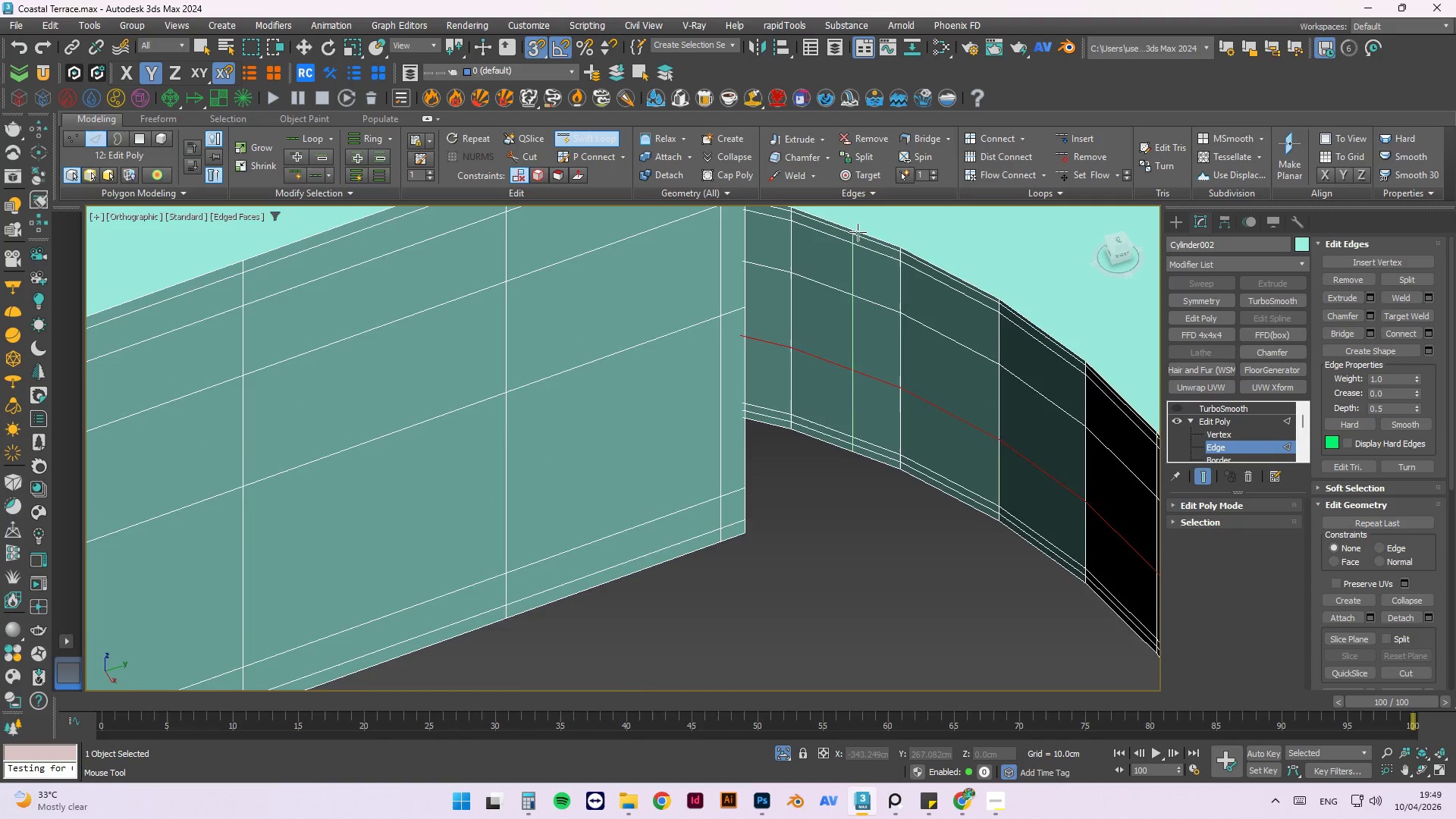 
scroll: coordinate [860, 228], scroll_direction: up, amount: 2.0
 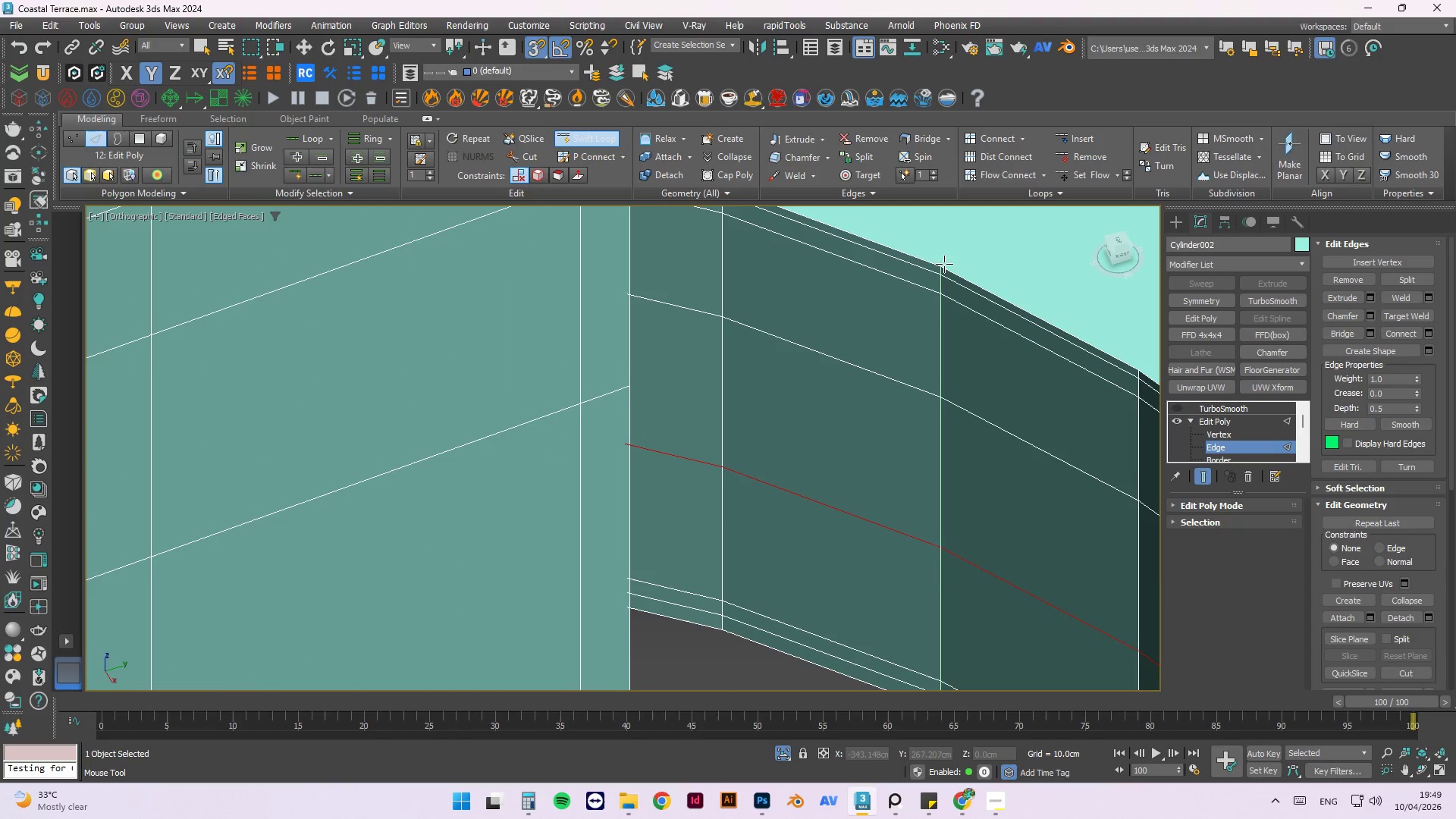 
scroll: coordinate [954, 367], scroll_direction: down, amount: 6.0
 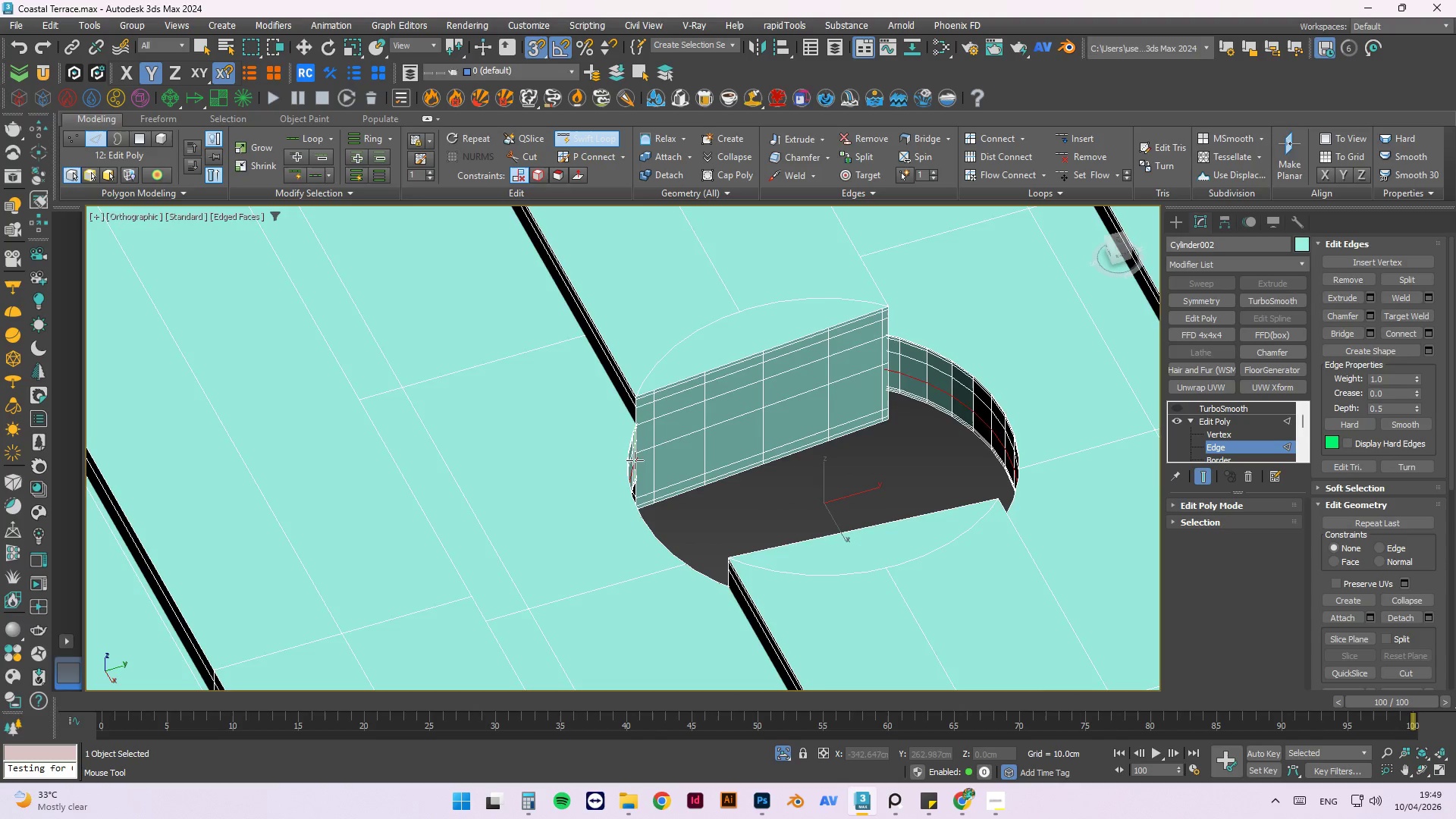 
scroll: coordinate [619, 521], scroll_direction: up, amount: 3.0
 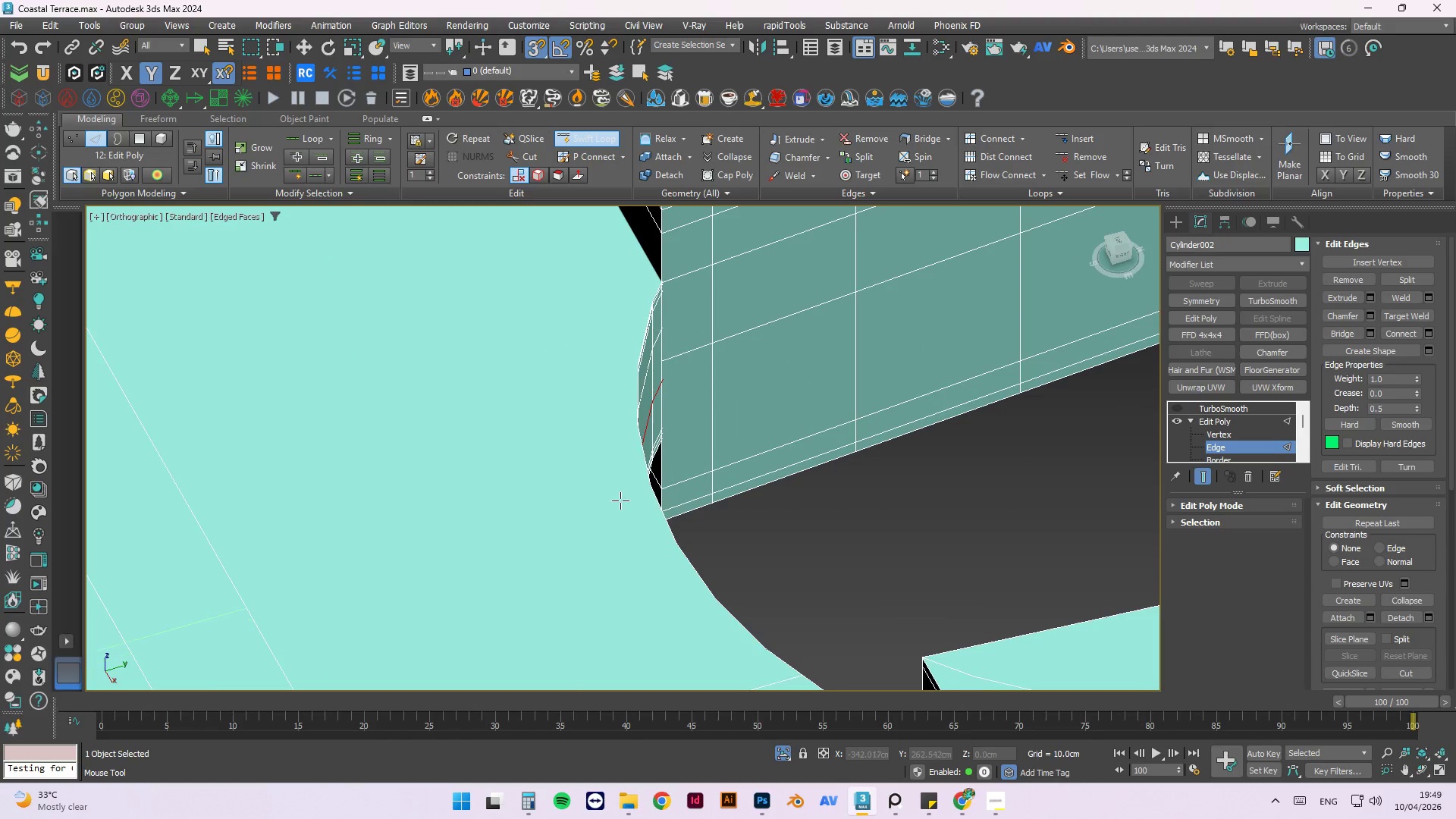 
hold_key(key=AltLeft, duration=1.36)
 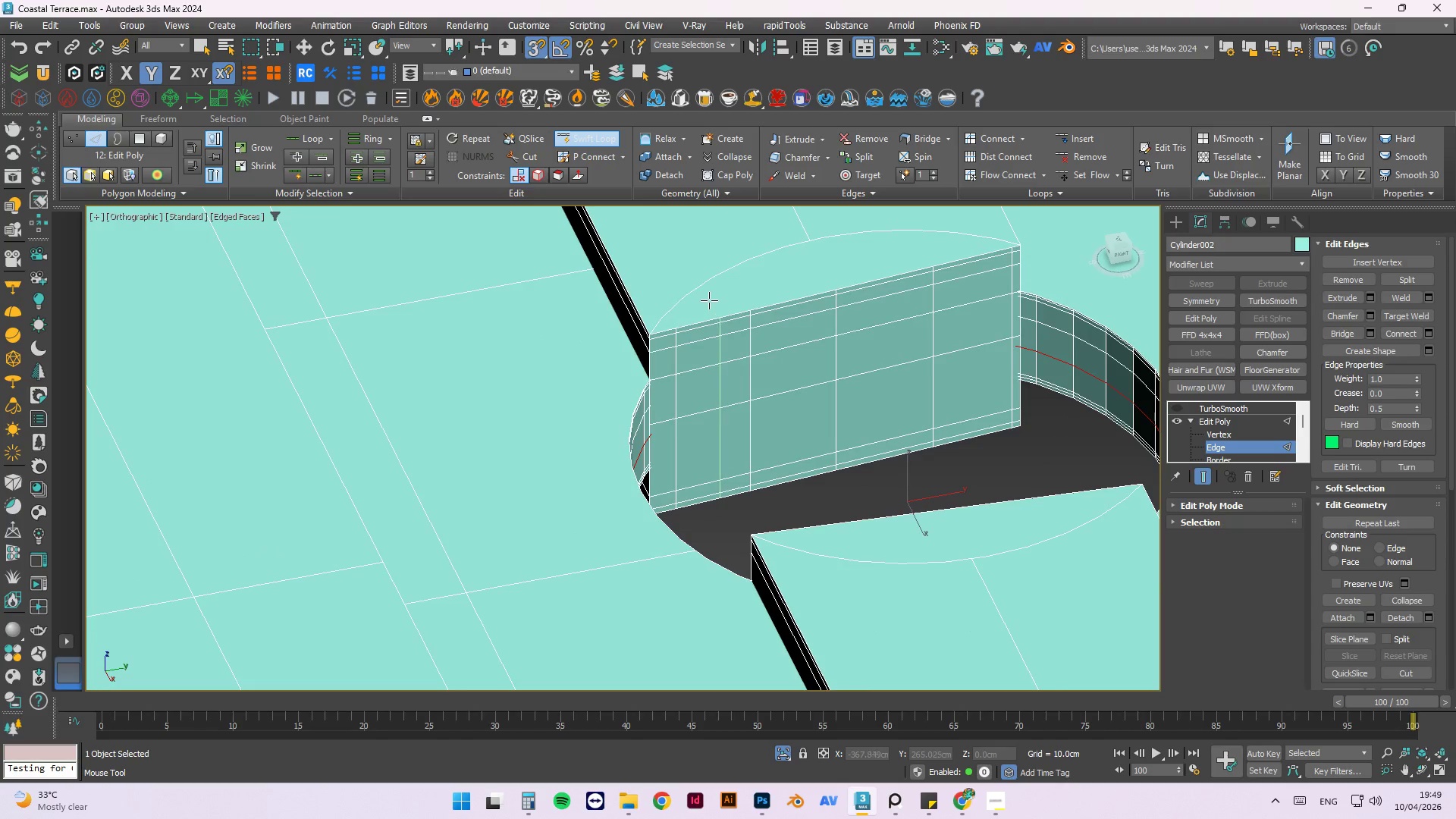 
scroll: coordinate [620, 500], scroll_direction: down, amount: 2.0
 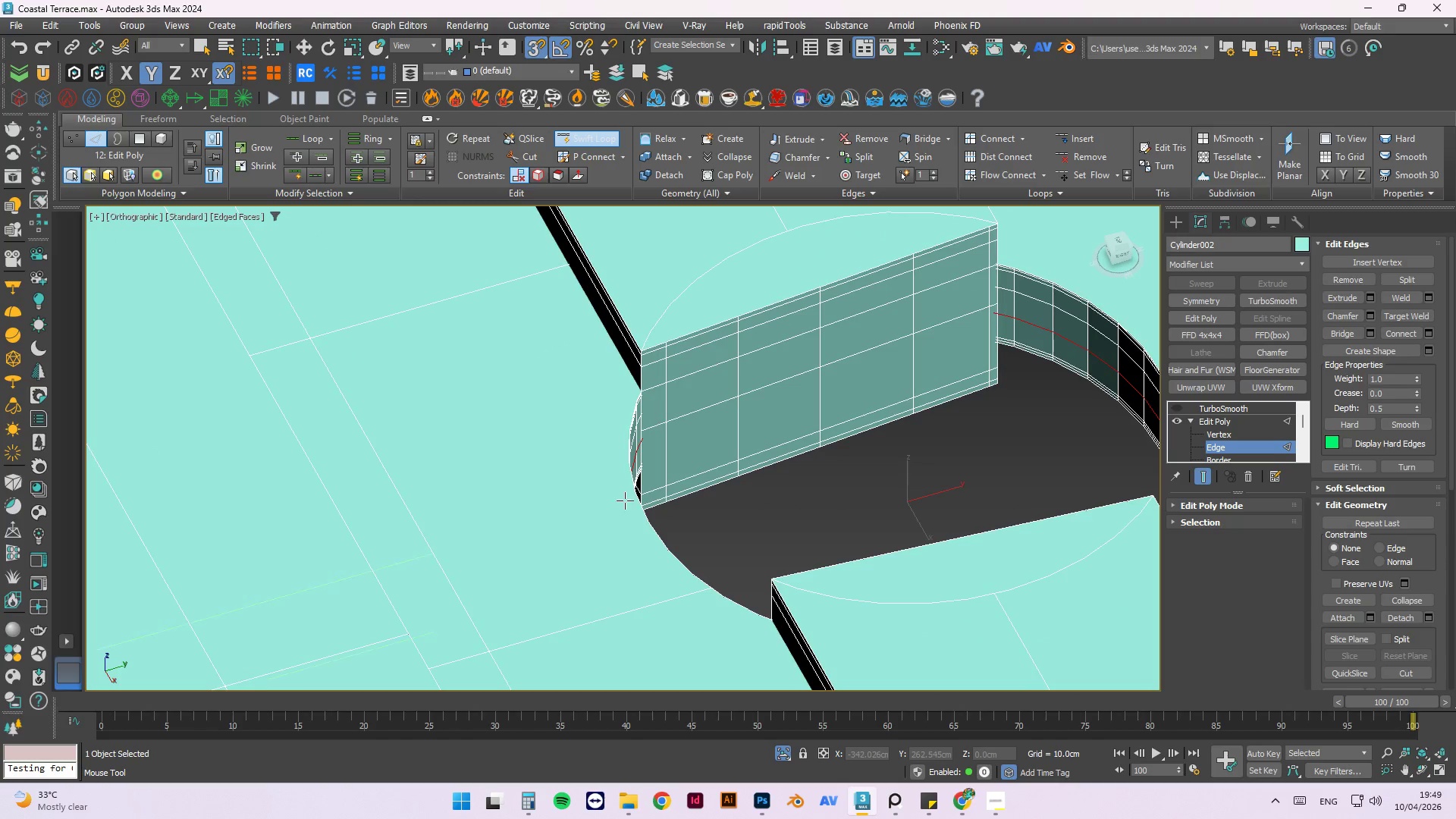 
scroll: coordinate [701, 300], scroll_direction: up, amount: 2.0
 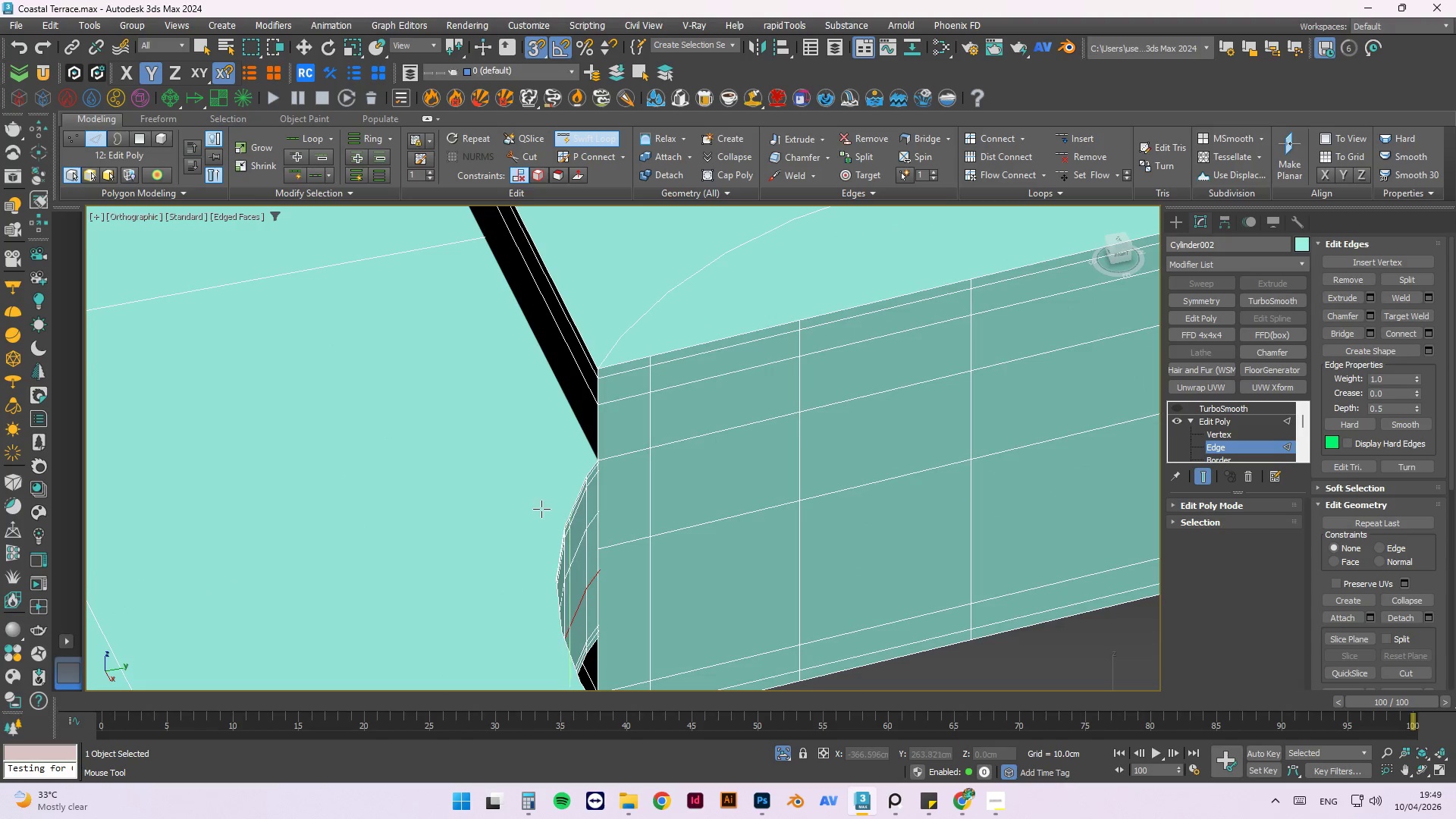 
scroll: coordinate [528, 467], scroll_direction: down, amount: 3.0
 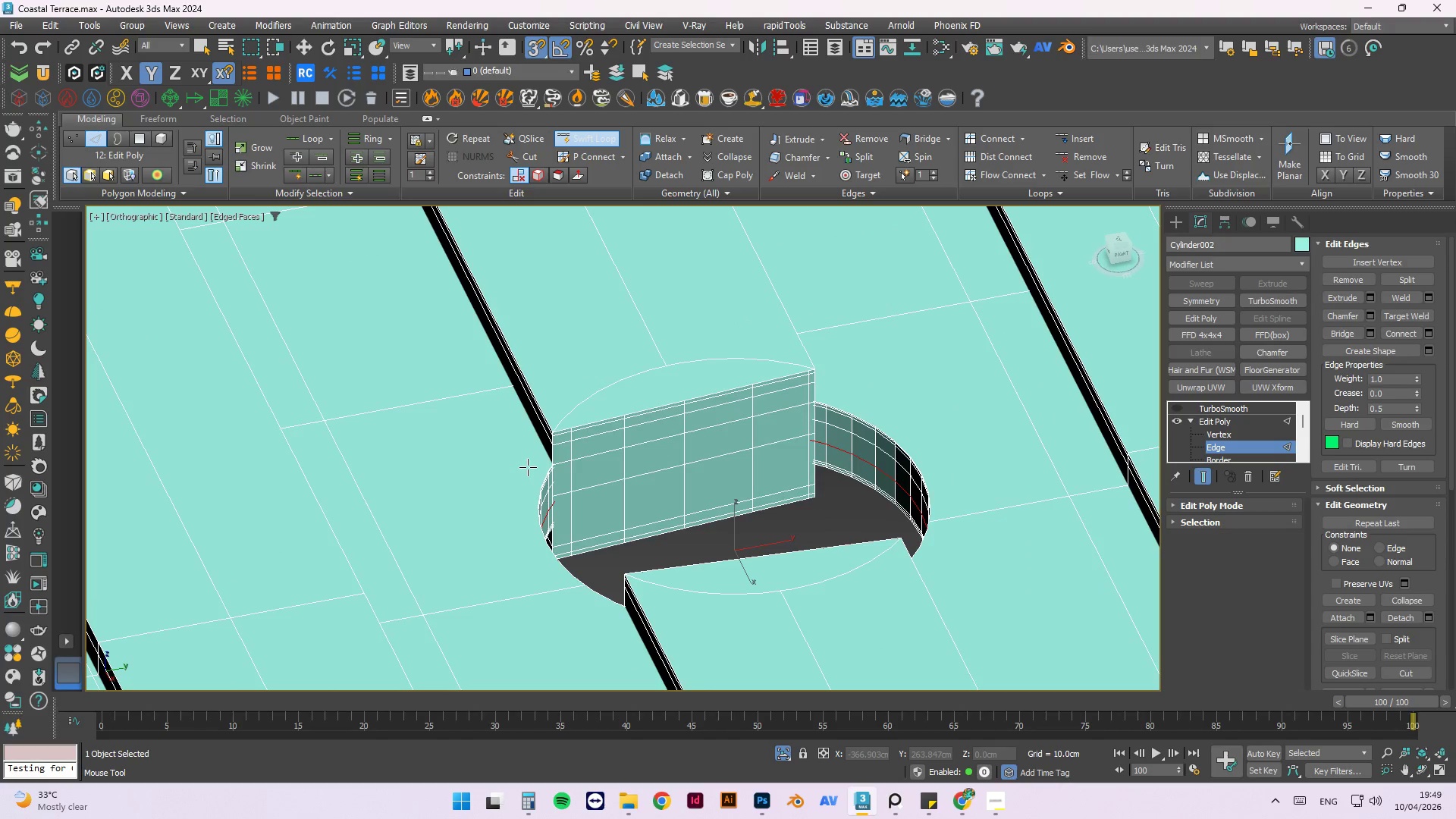 
hold_key(key=AltLeft, duration=1.5)
 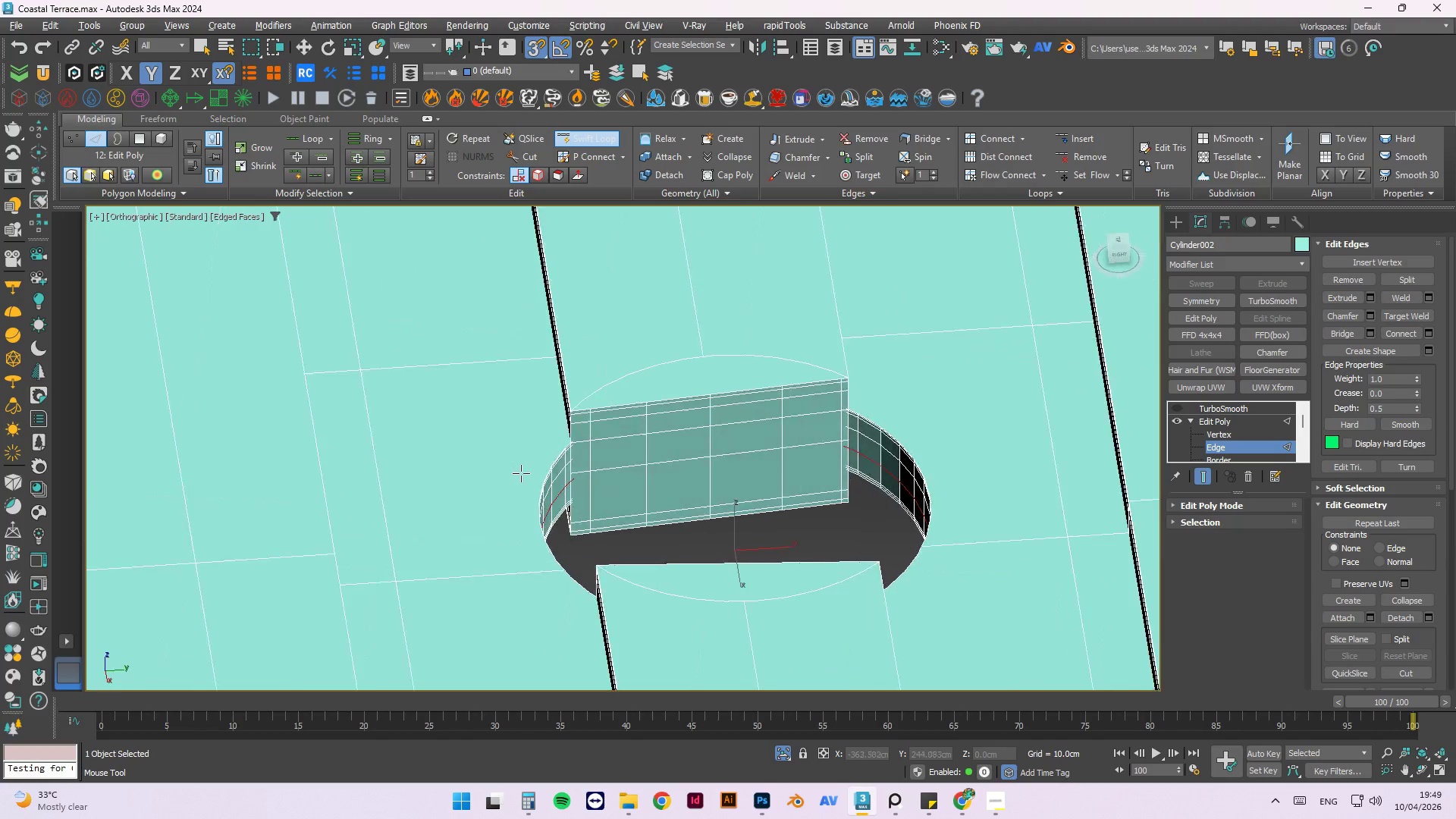 
hold_key(key=AltLeft, duration=1.14)
 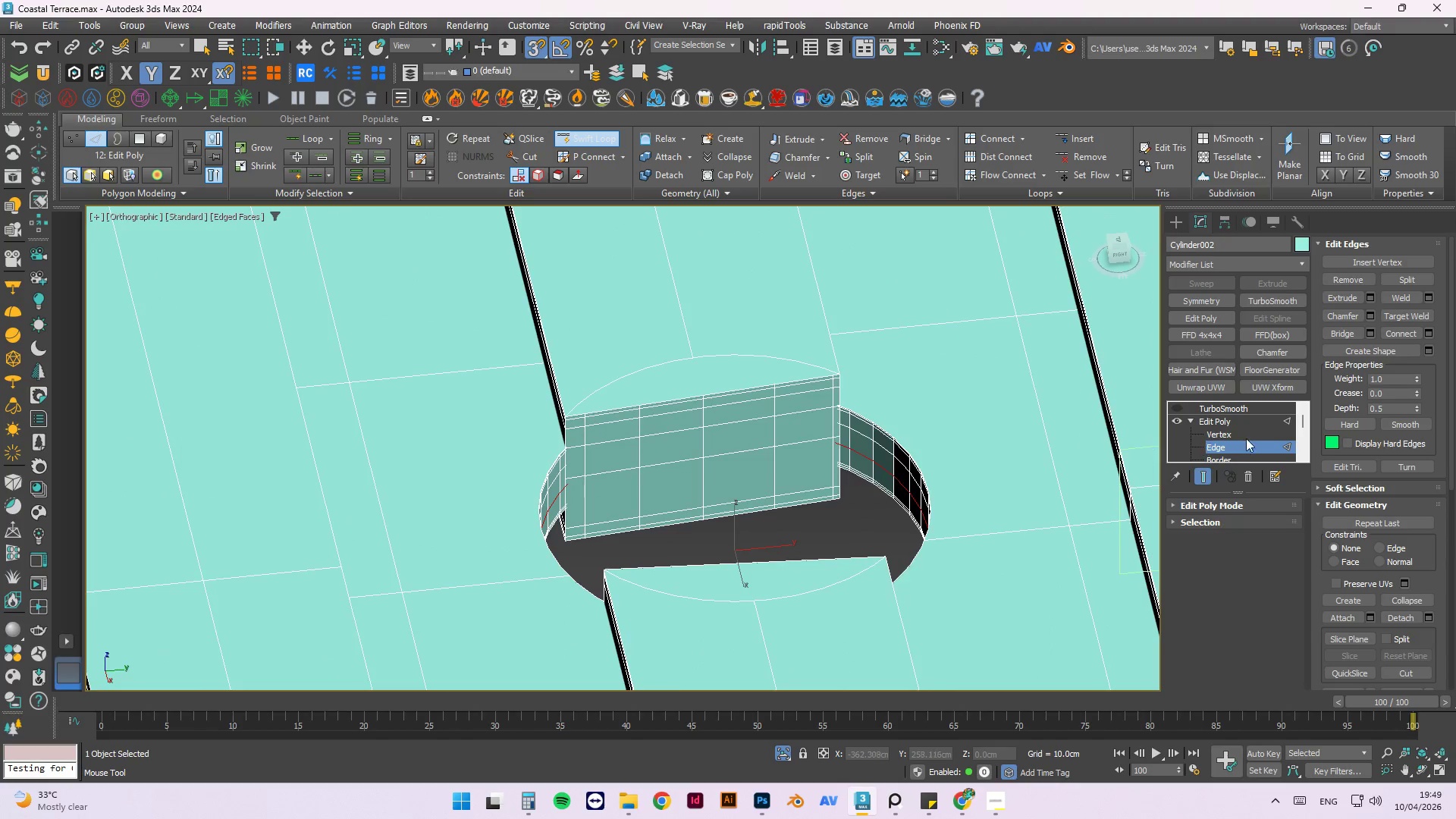 
scroll: coordinate [1243, 433], scroll_direction: down, amount: 1.0
 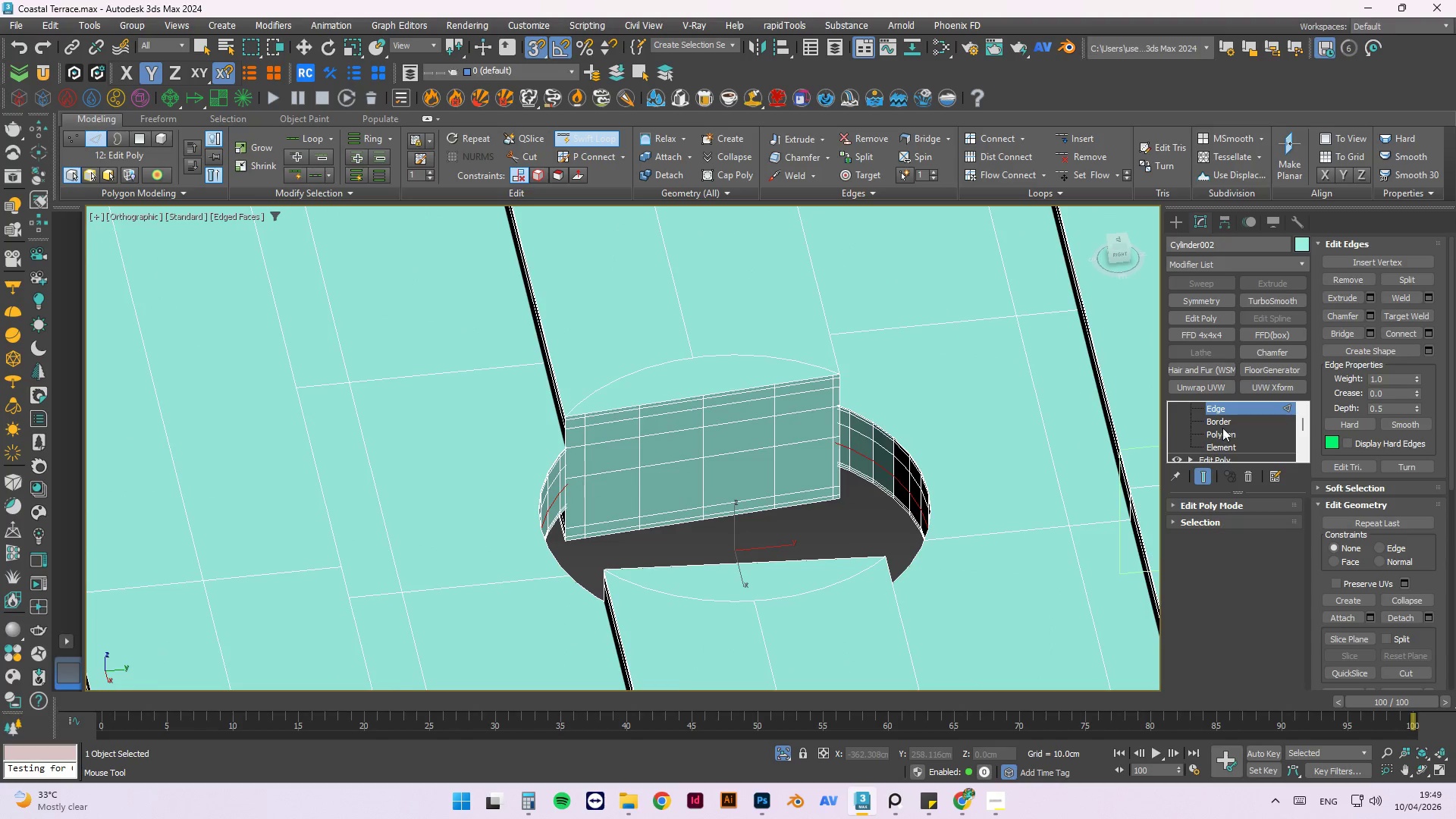 
left_click([1222, 432])
 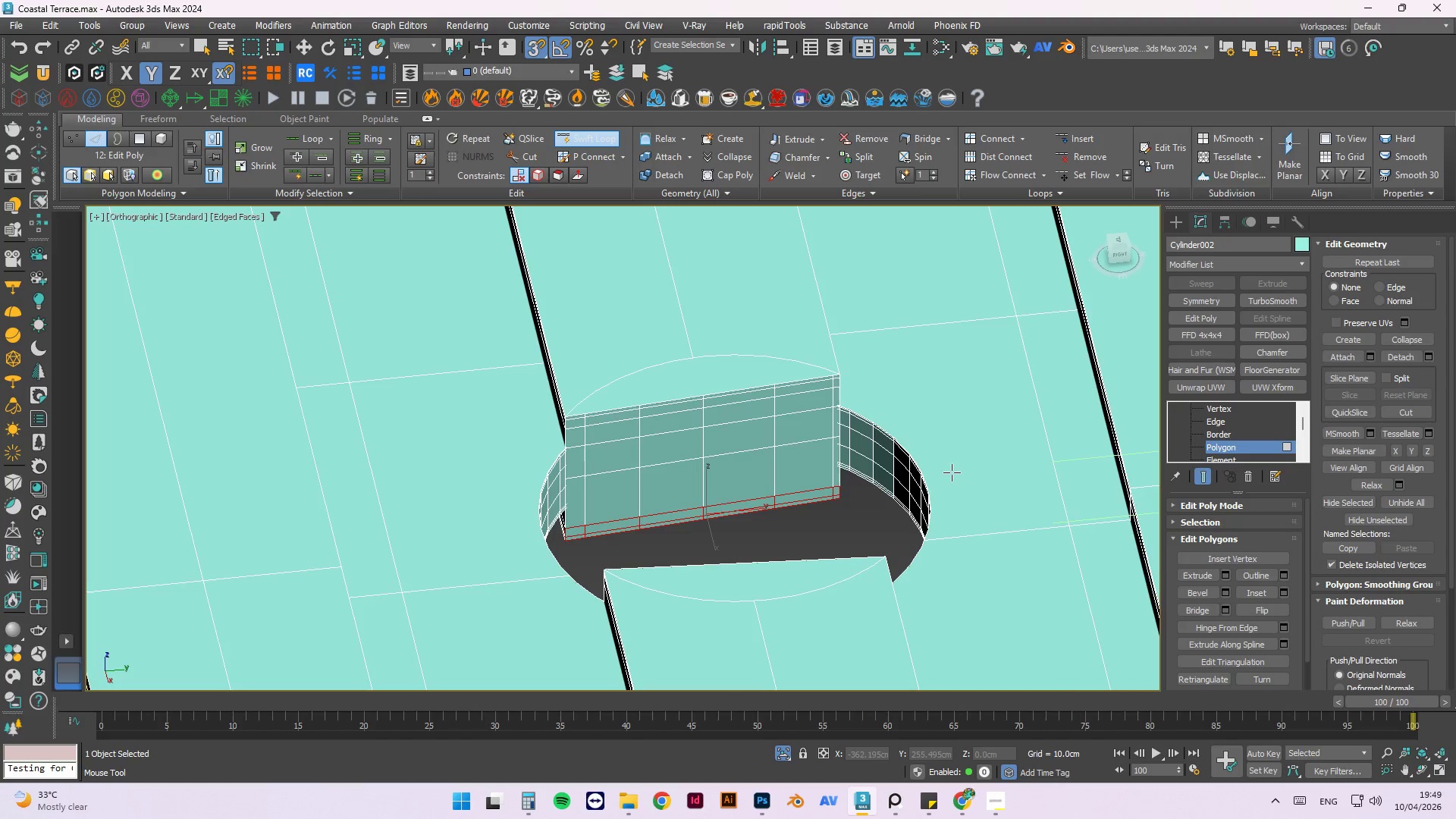 
key(Alt+1)
 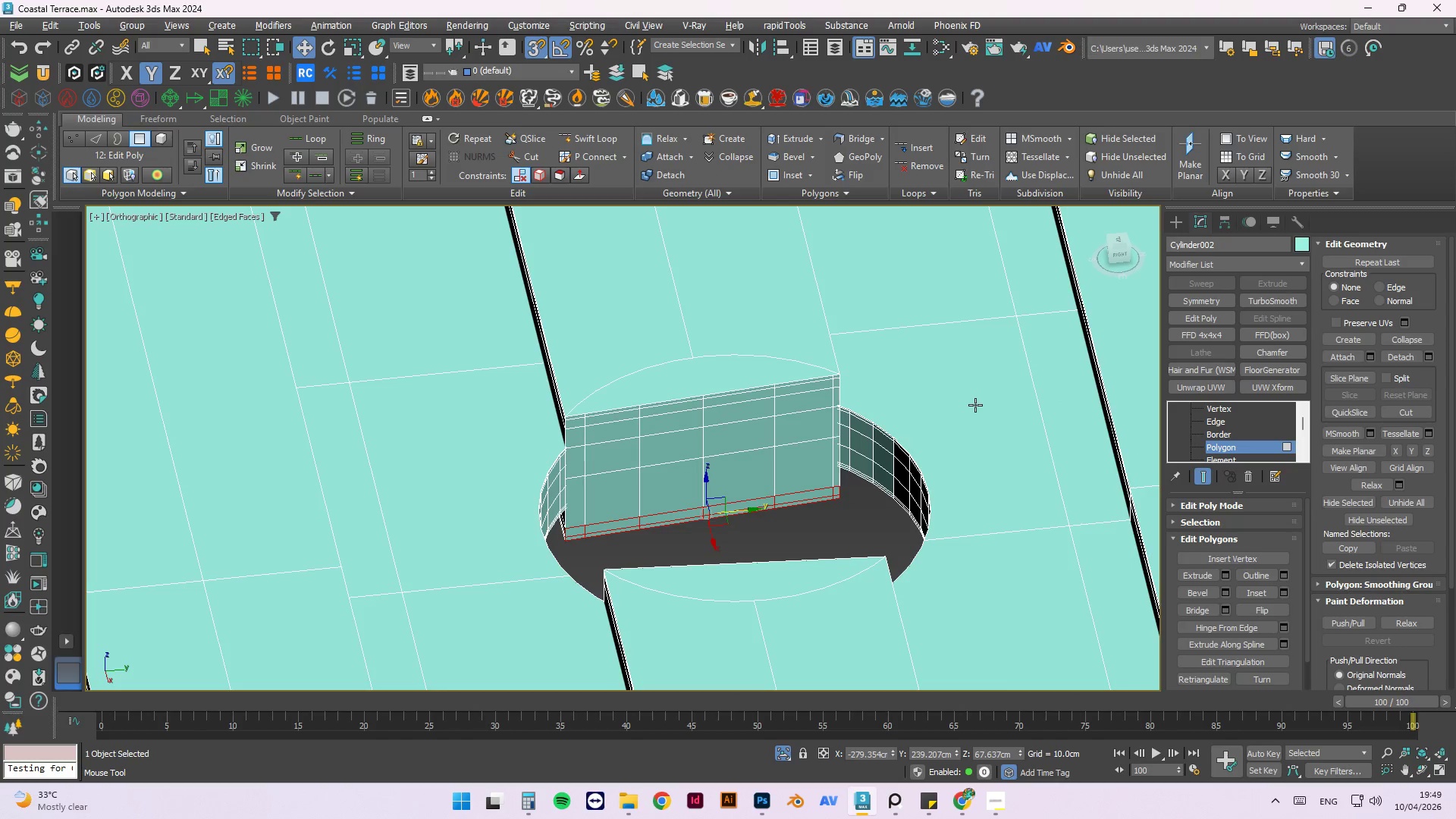 
left_click([975, 405])
 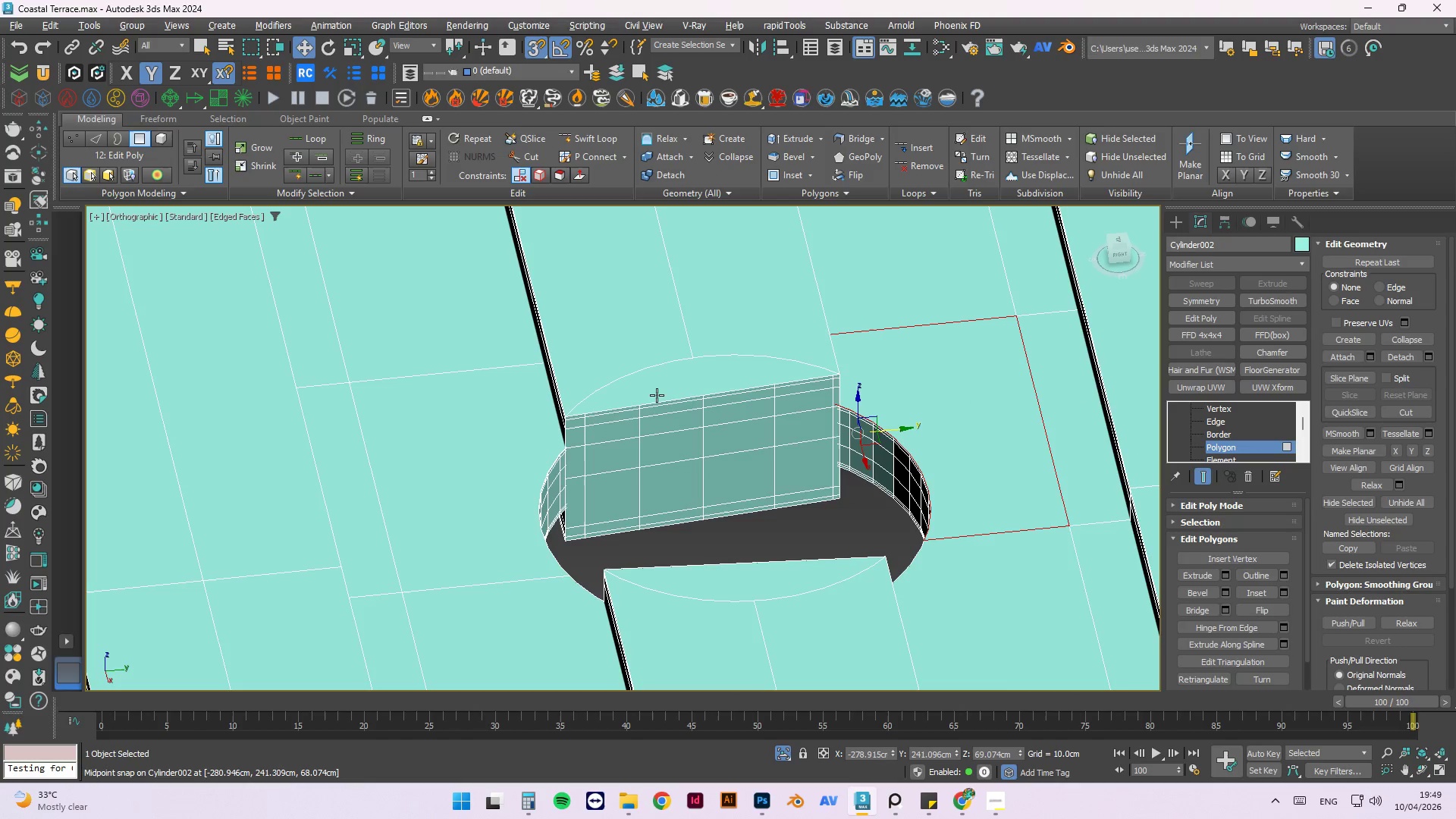 
hold_key(key=ControlLeft, duration=0.77)
left_click([507, 450])
 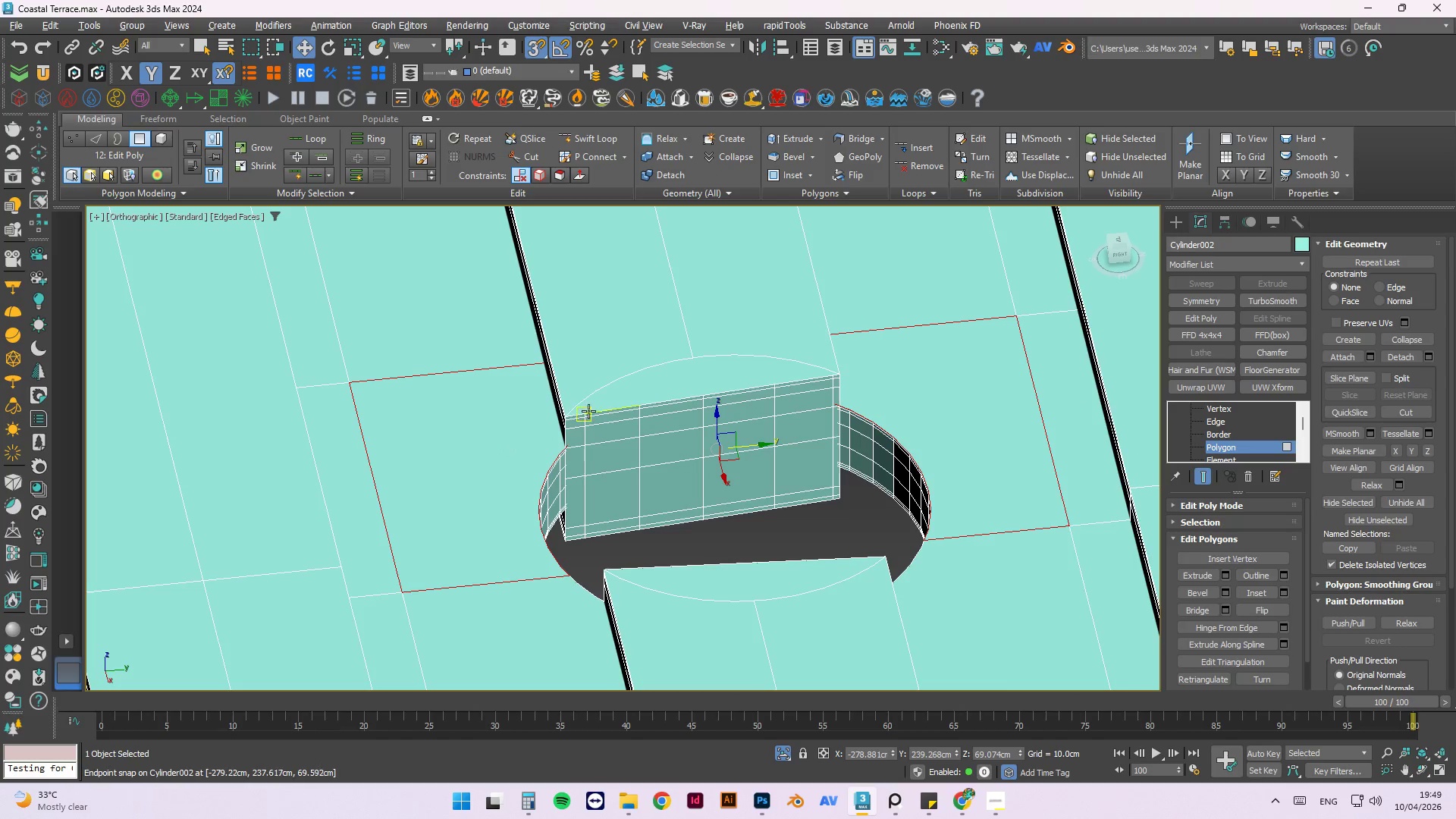 
hold_key(key=AltLeft, duration=1.36)
 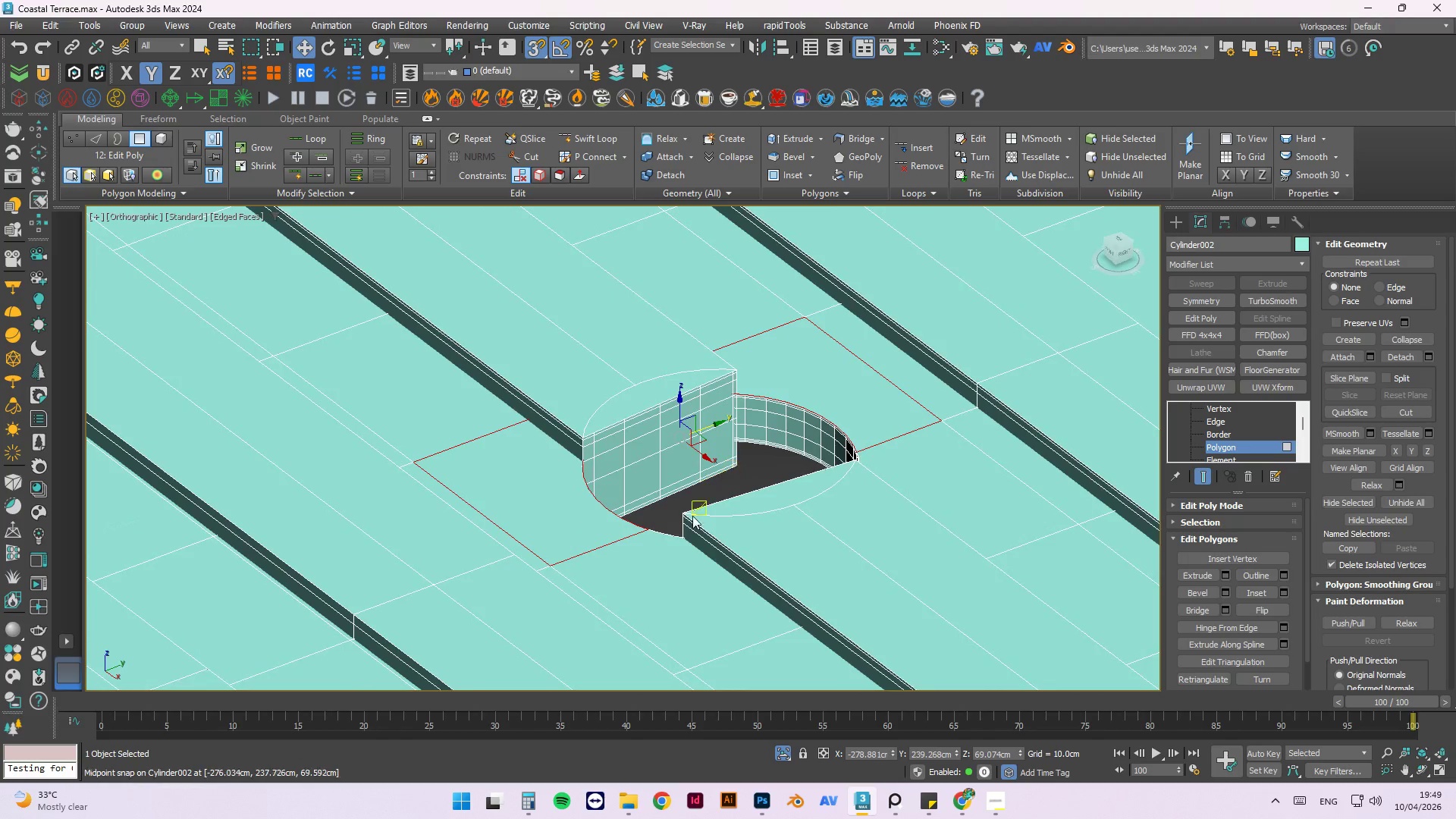 
scroll: coordinate [590, 410], scroll_direction: down, amount: 1.0
 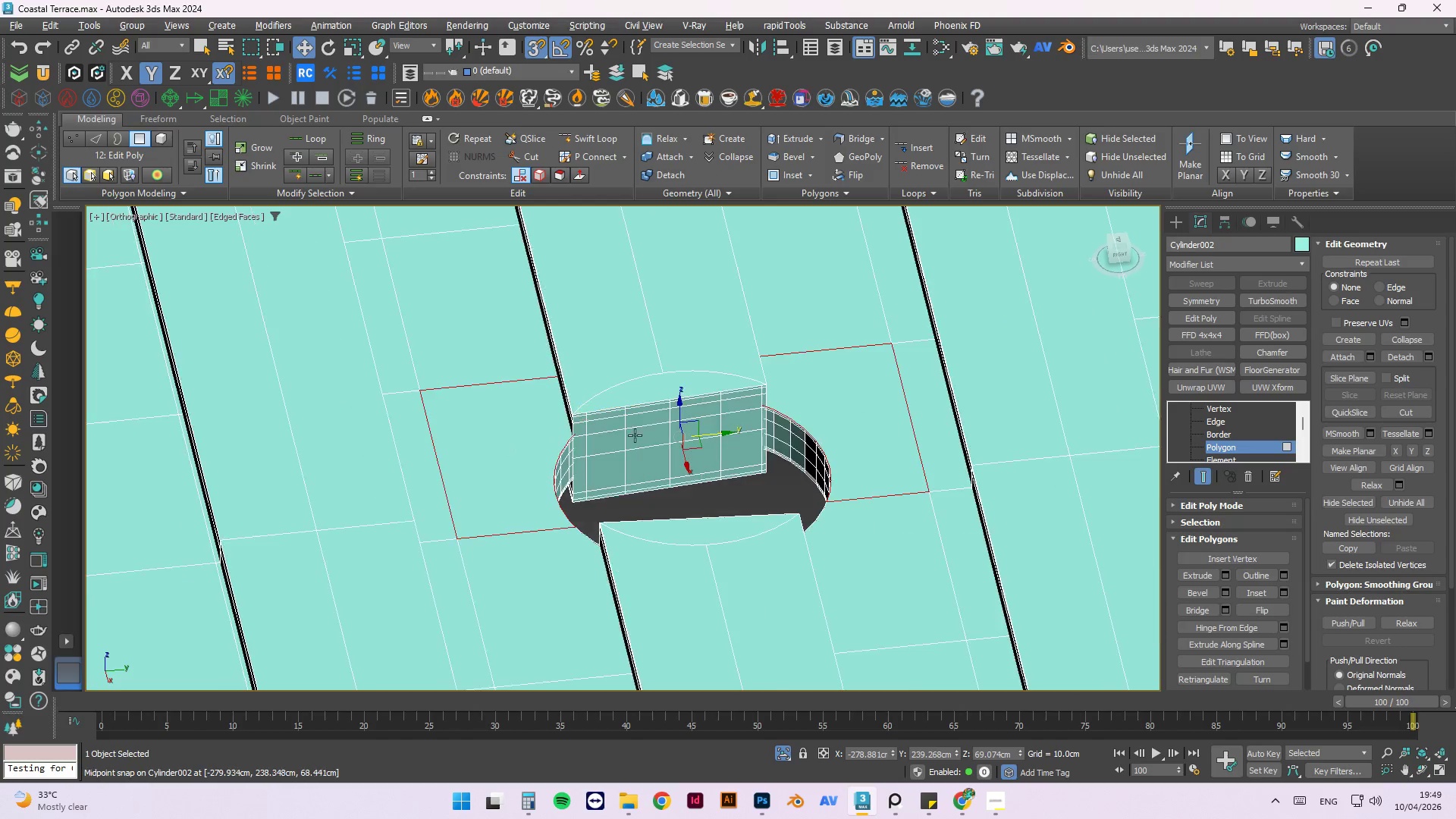 
hold_key(key=ControlLeft, duration=1.39)
left_click([664, 548])
 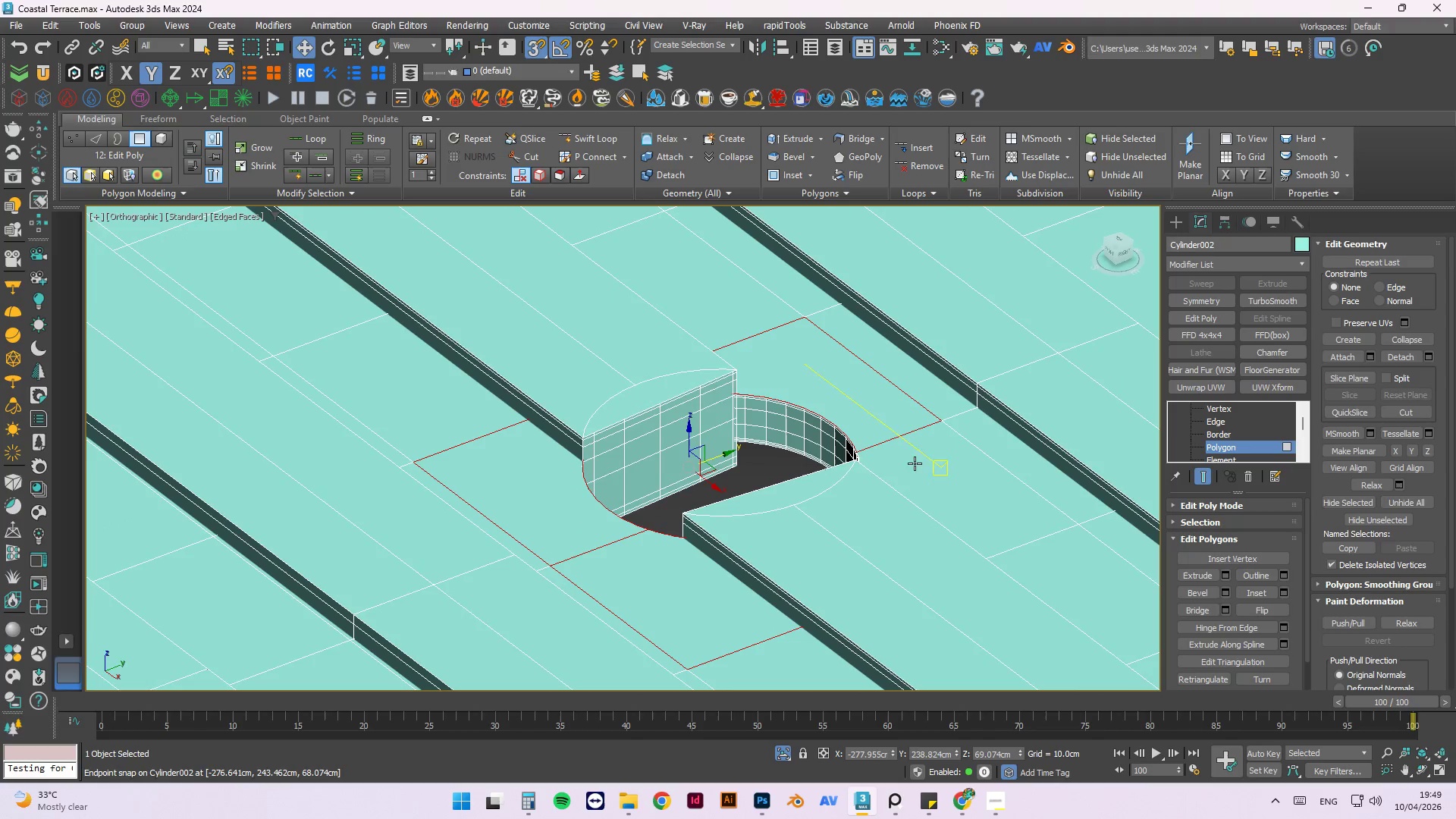 
left_click([917, 469])
 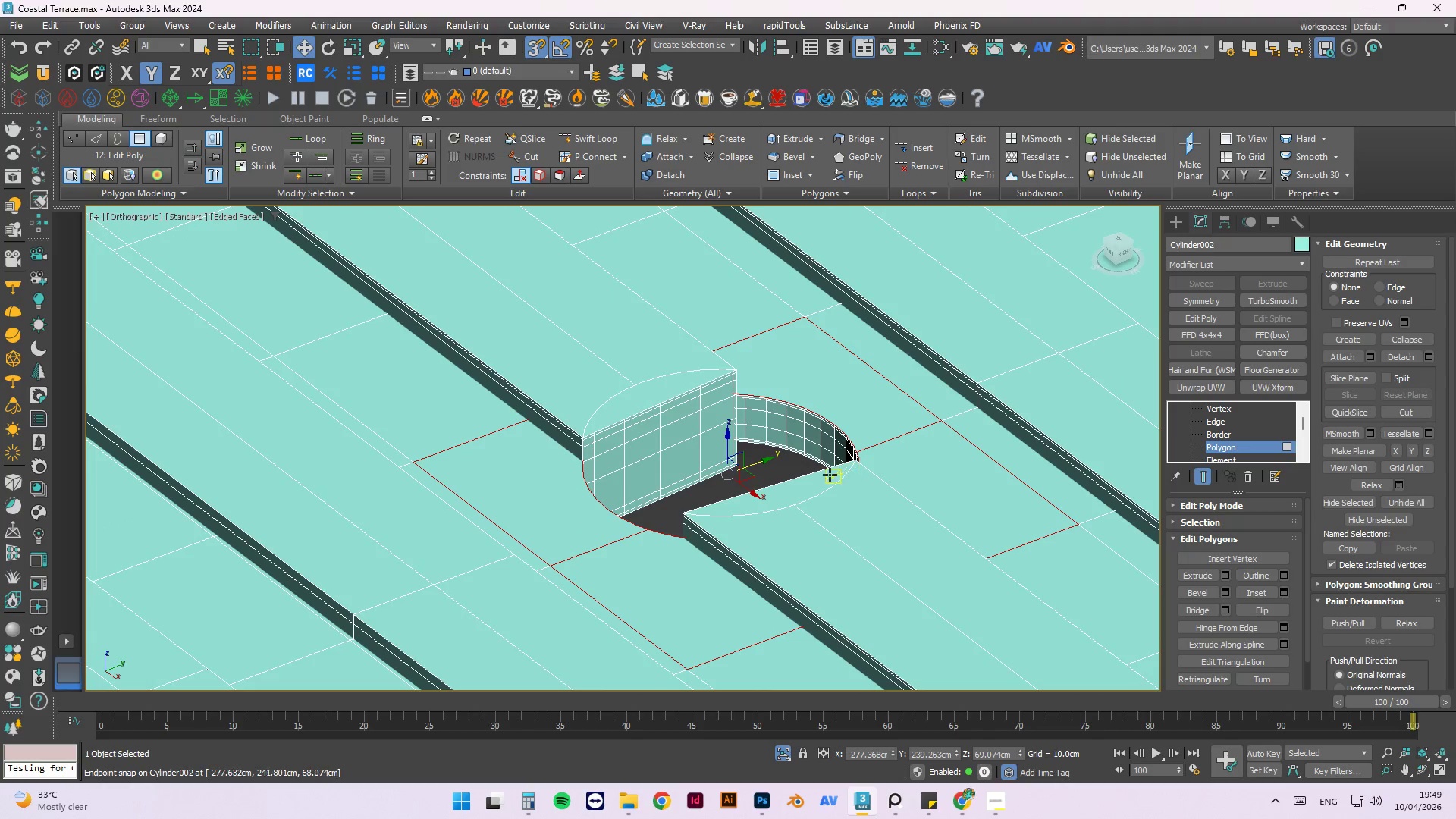 
hold_key(key=ControlLeft, duration=1.39)
left_click([823, 480])
 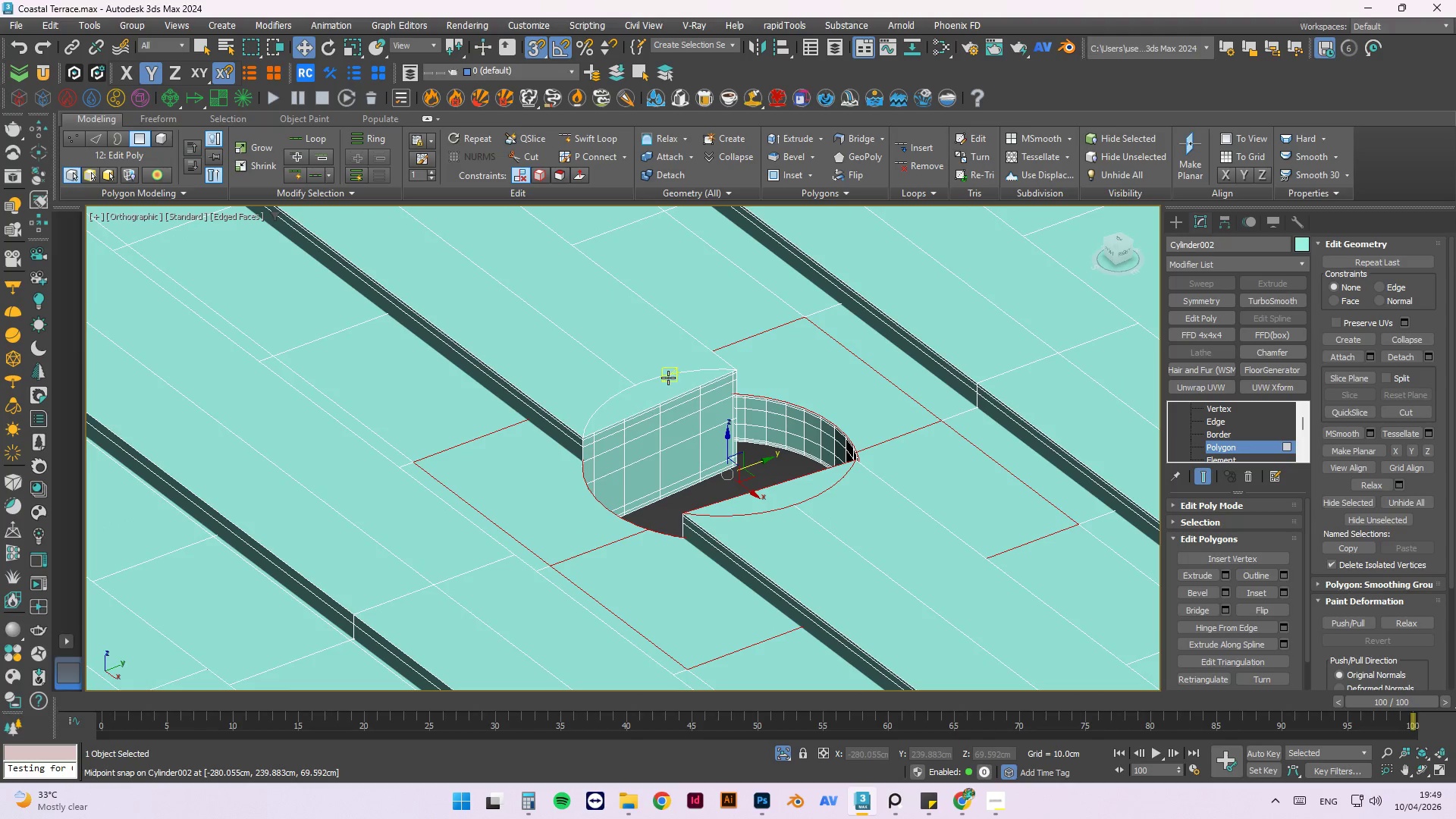 
left_click([667, 382])
 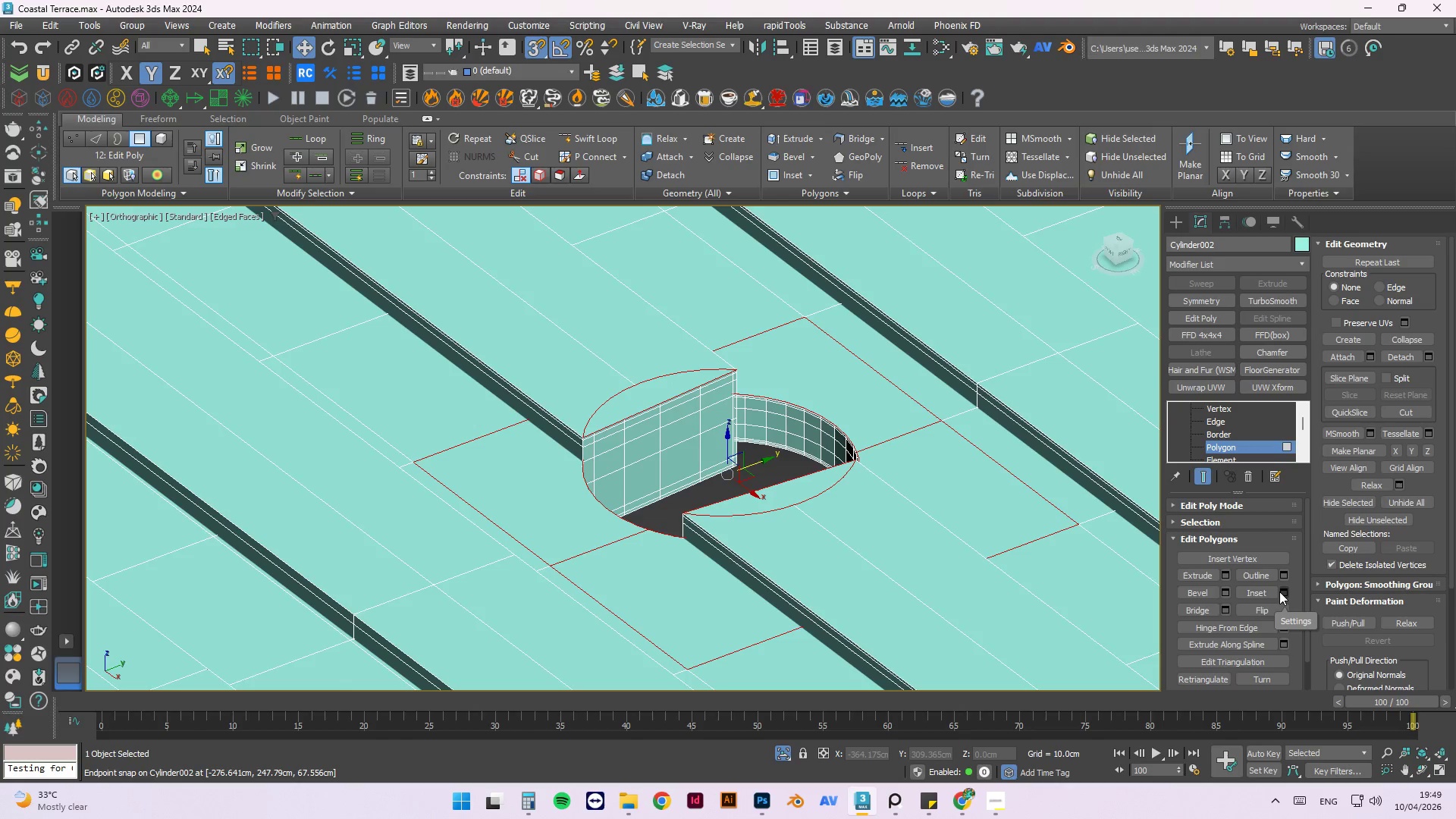 
wait(5.36)
 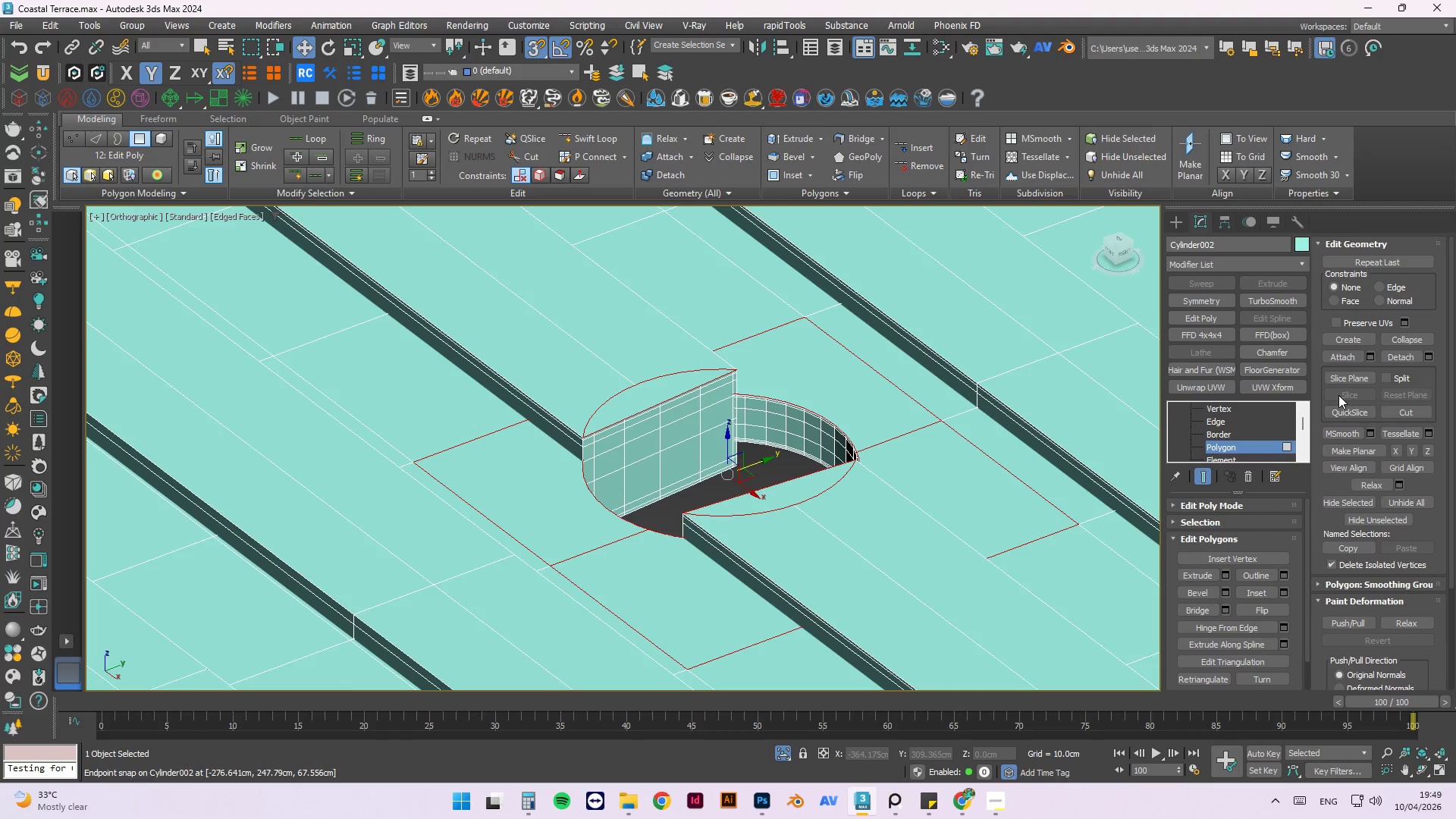 
left_click([1284, 592])
 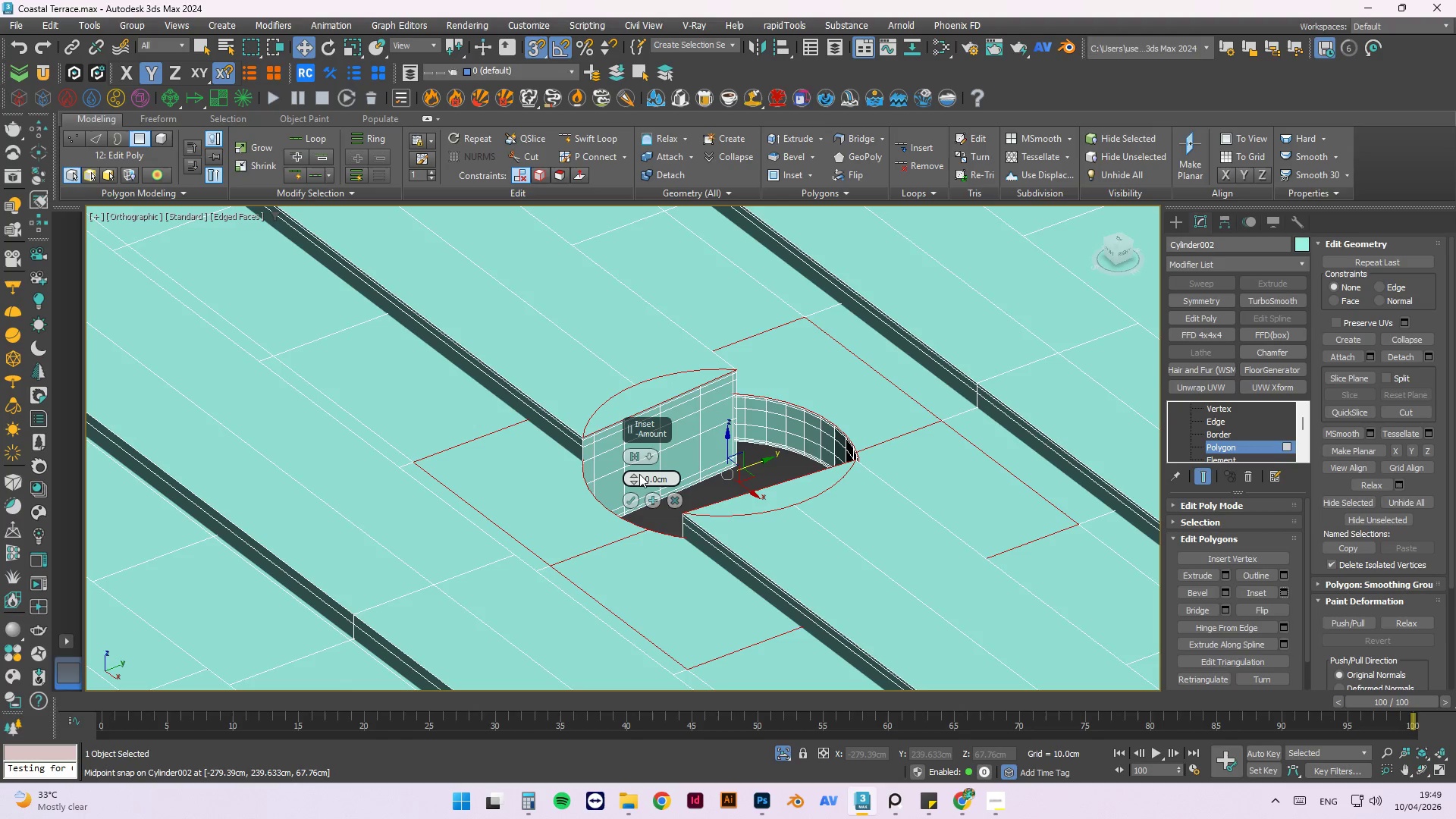 
left_click_drag(start_coordinate=[635, 475], to_coordinate=[641, 473])
 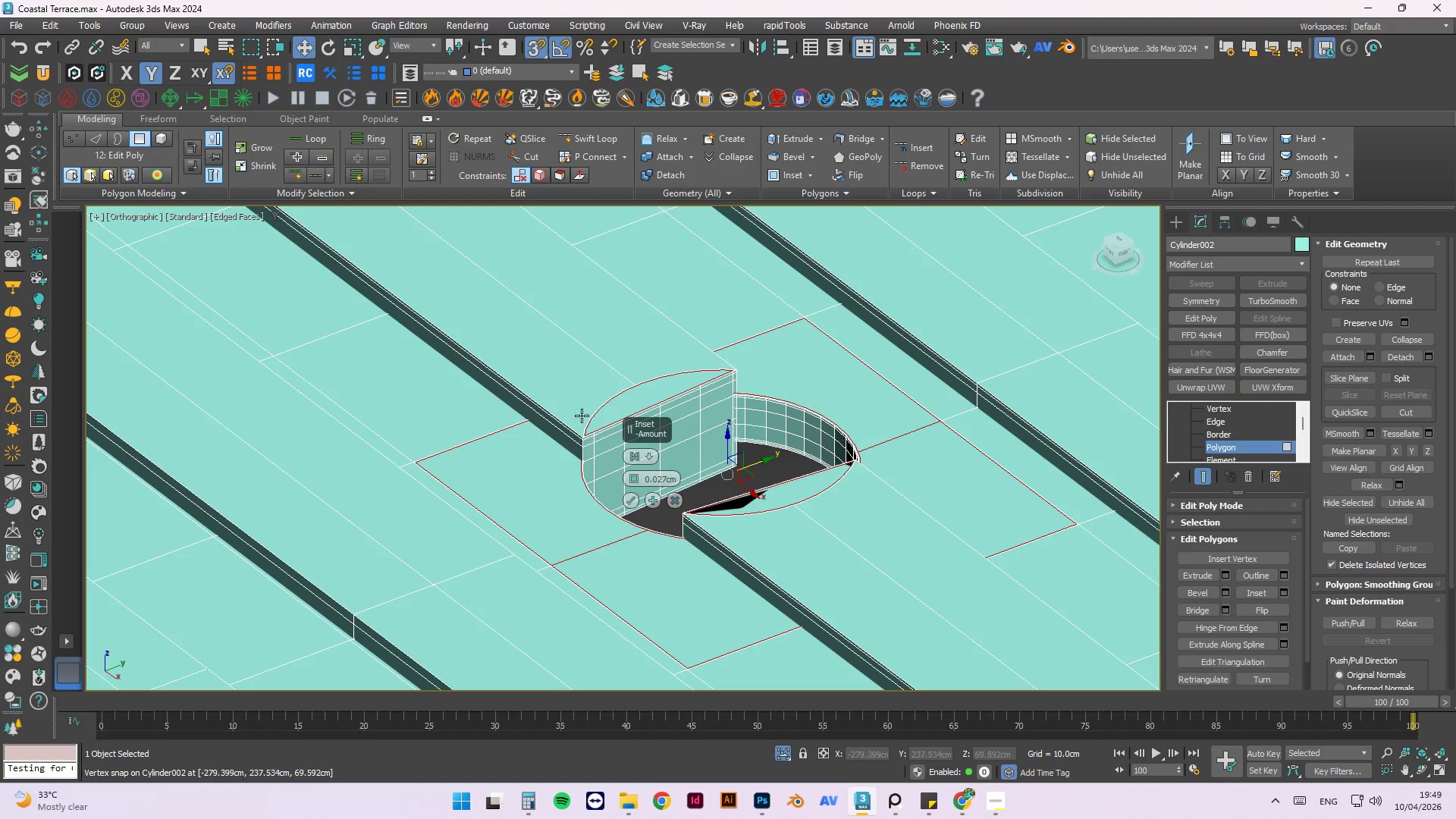 
scroll: coordinate [598, 463], scroll_direction: up, amount: 6.0
 